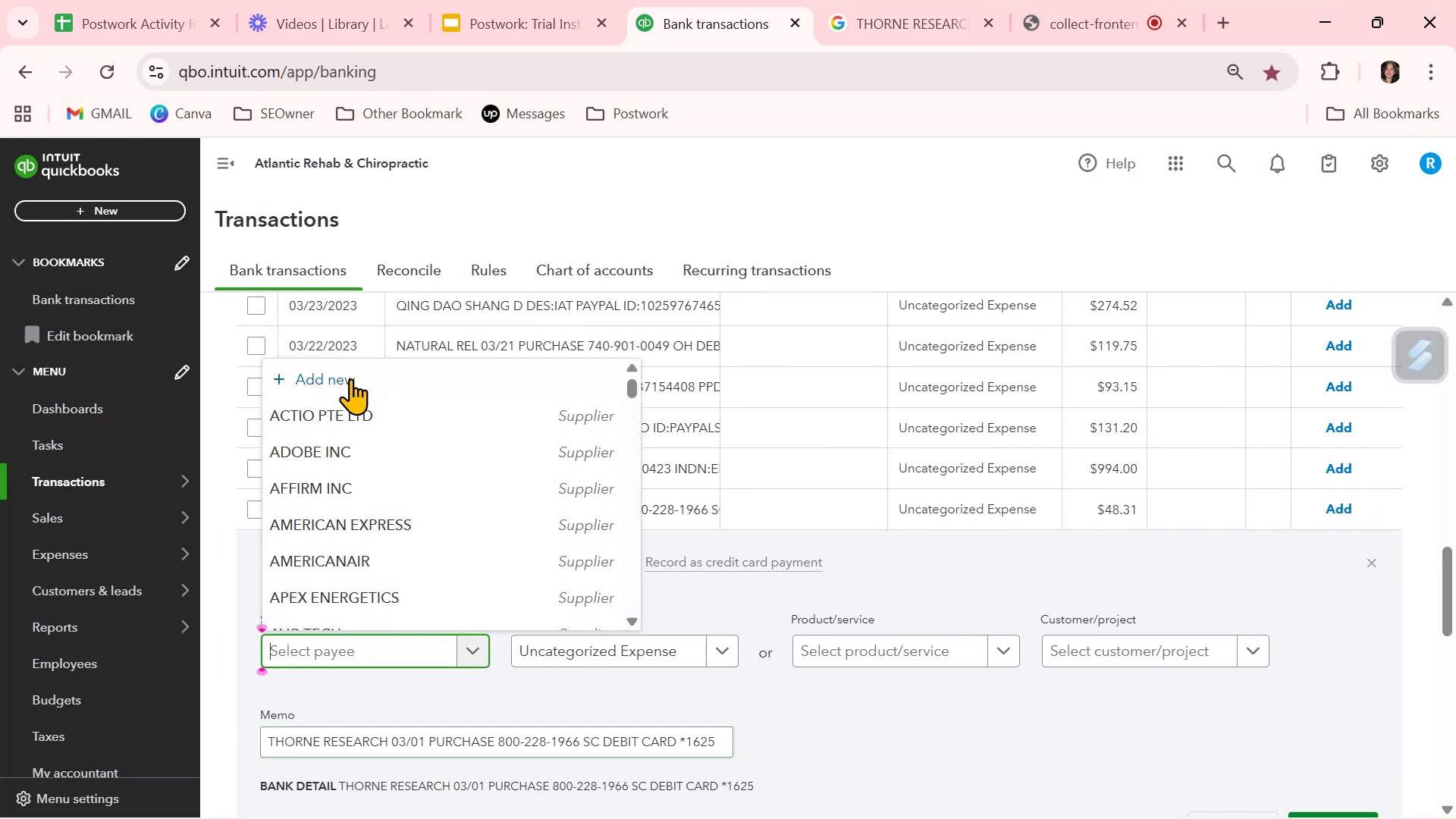 
left_click([350, 380])
 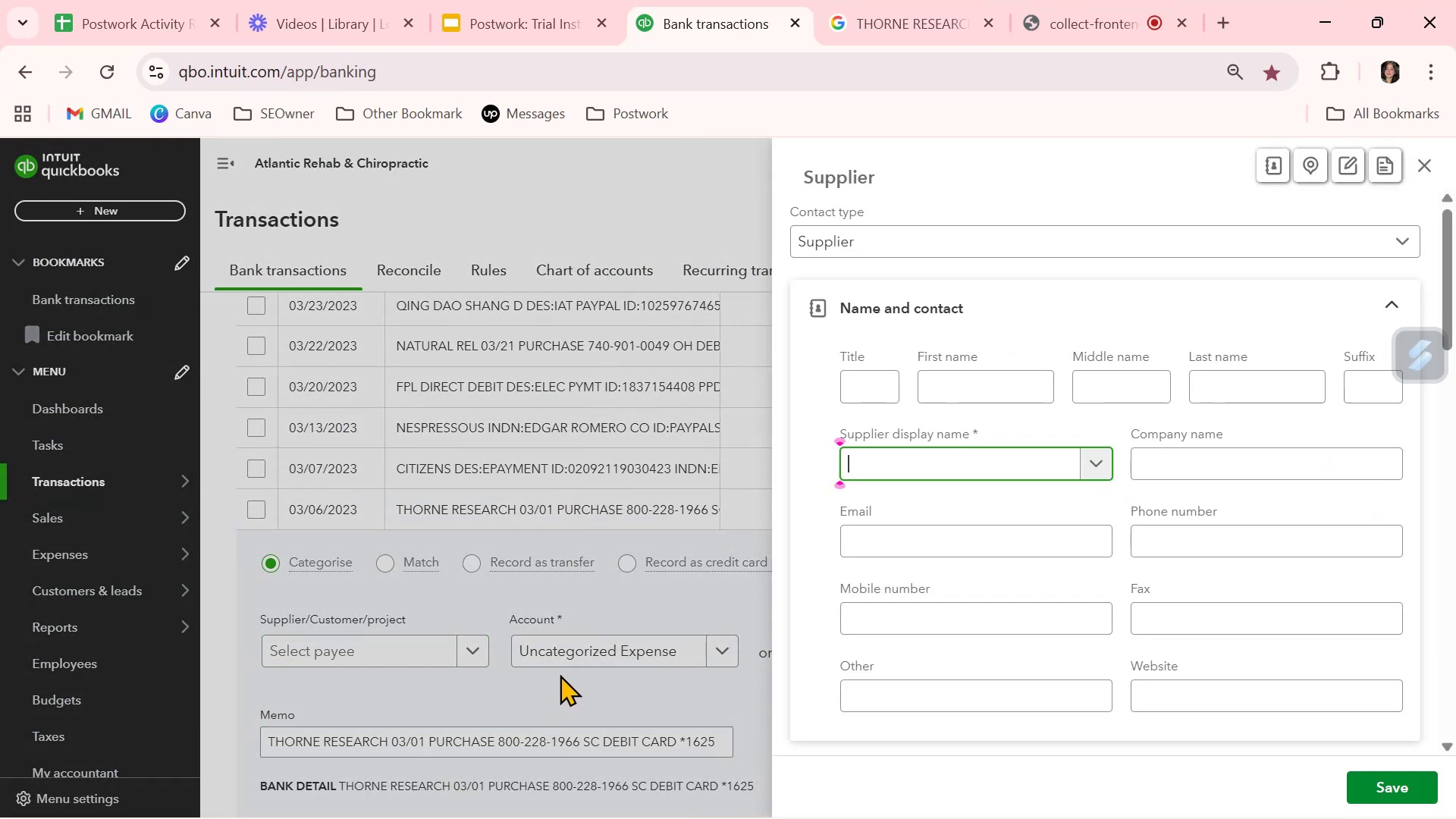 
key(Control+ControlLeft)
 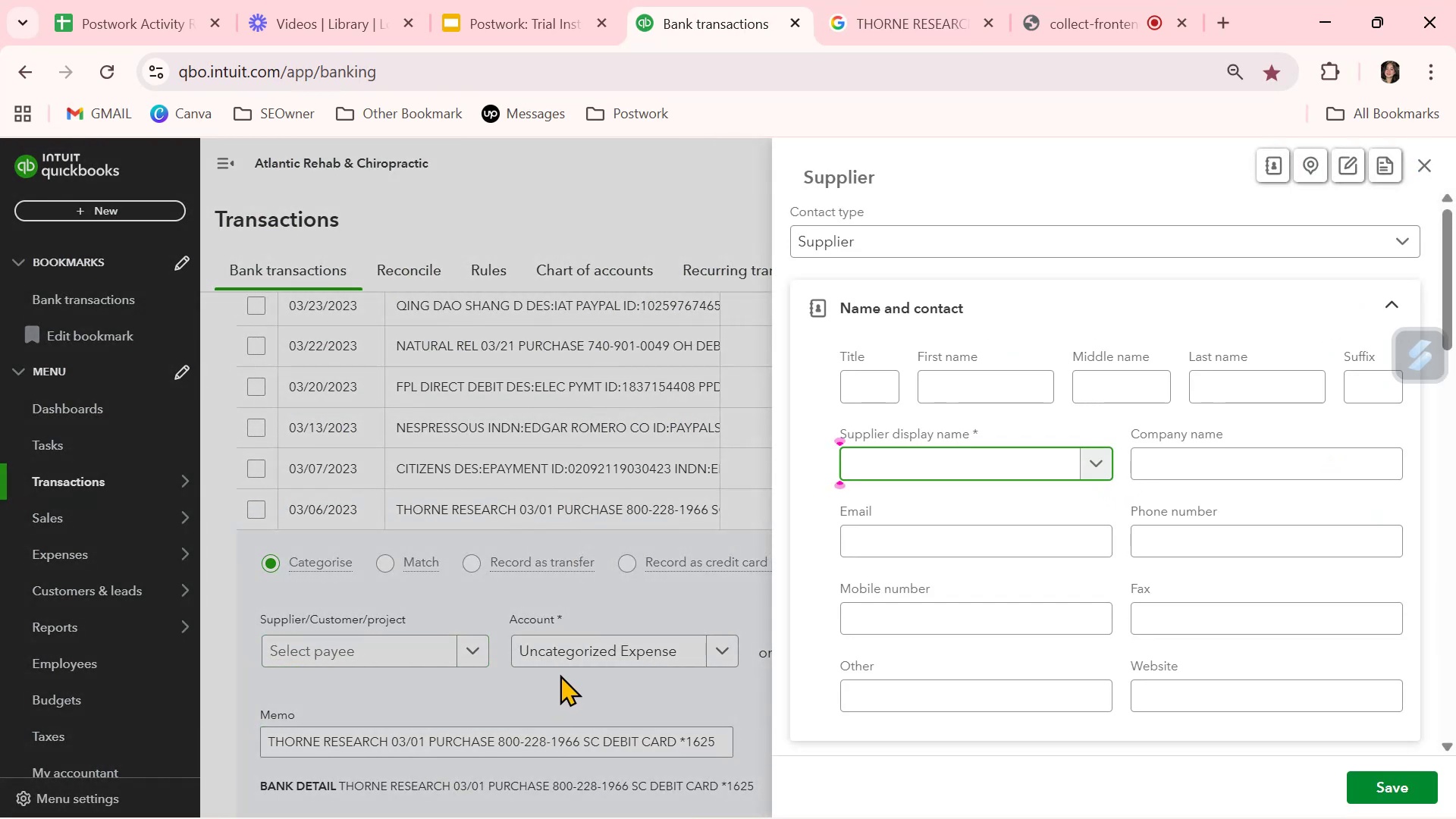 
key(Control+V)
 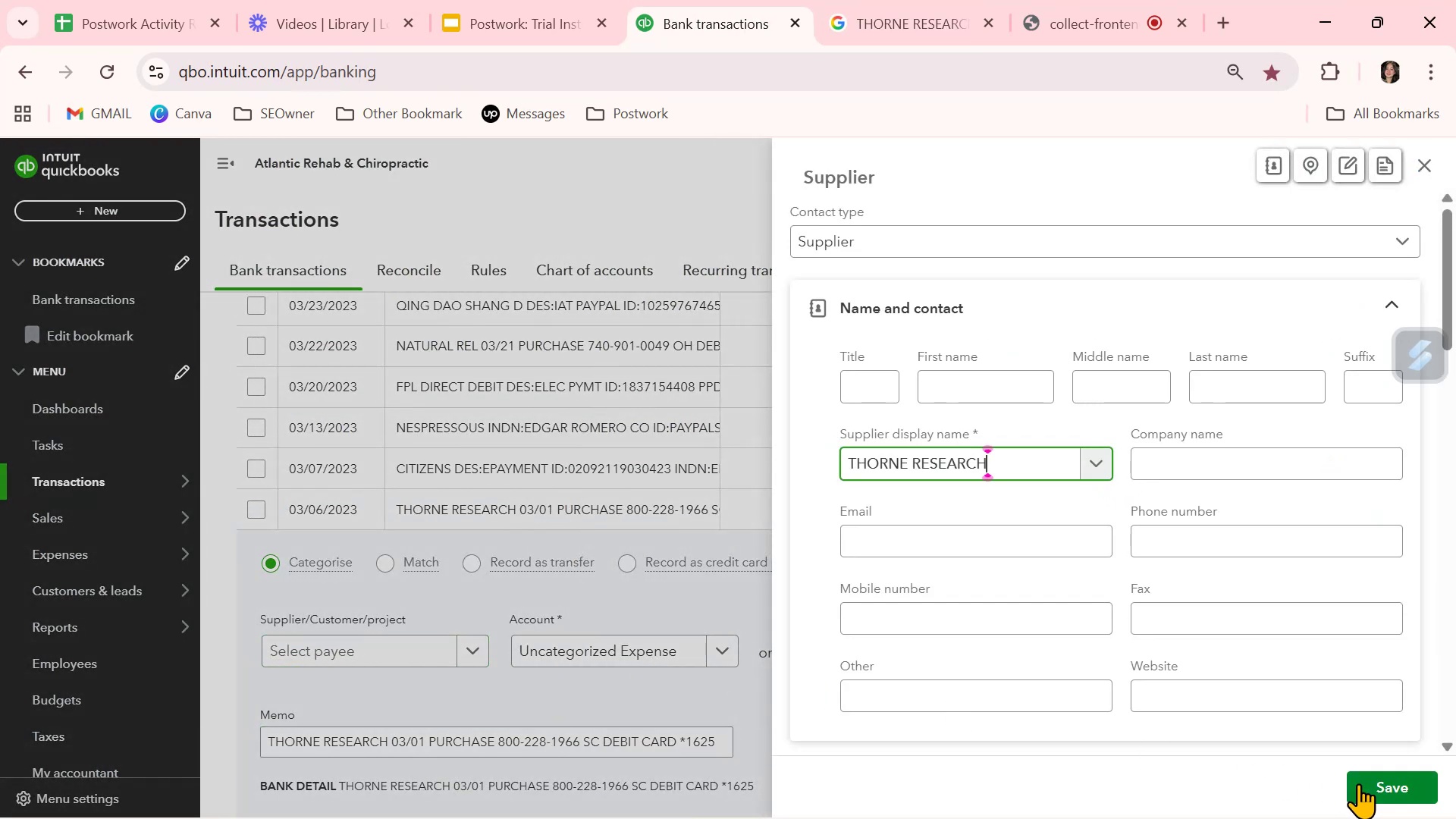 
left_click([1379, 780])
 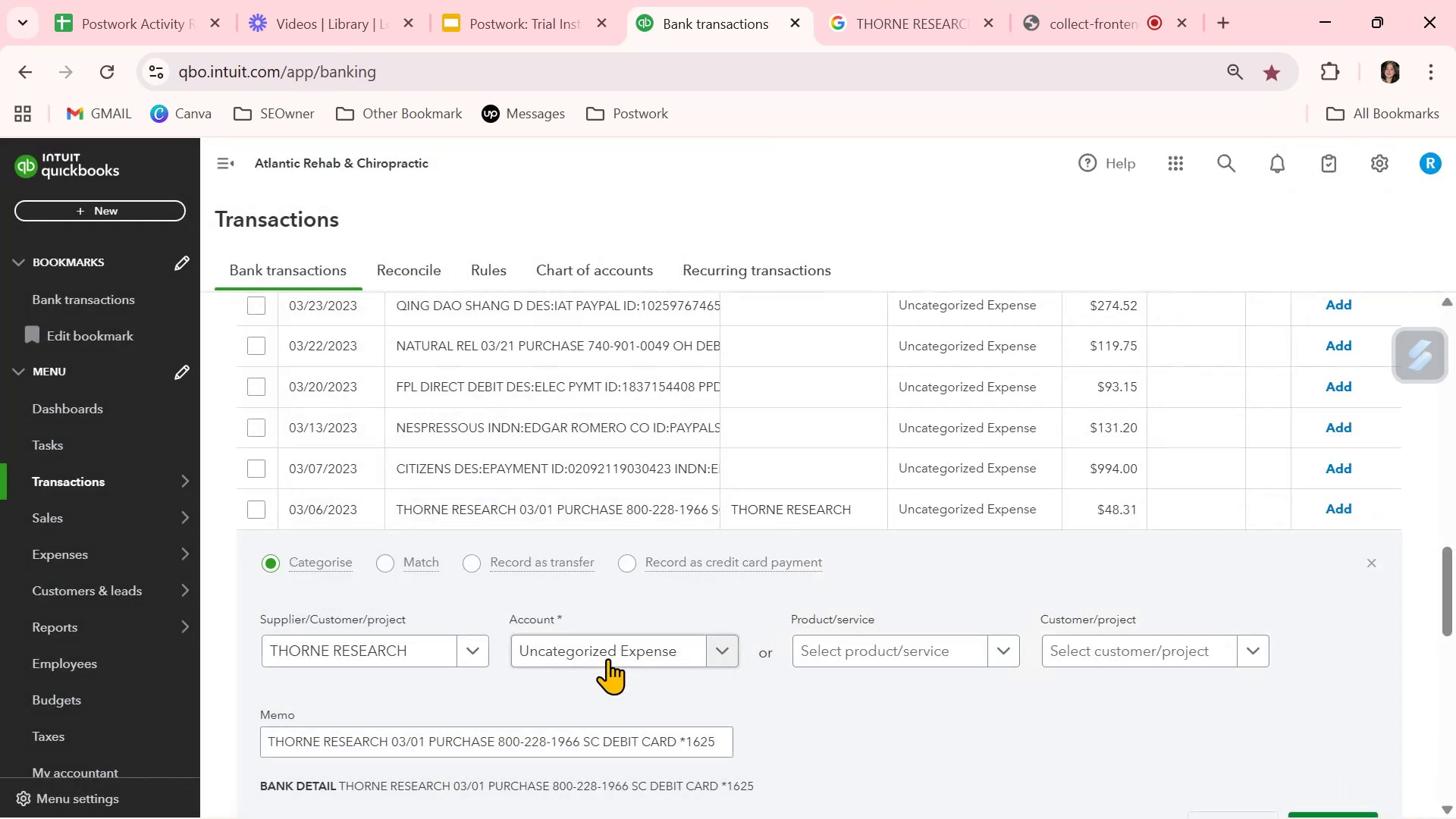 
left_click([608, 656])
 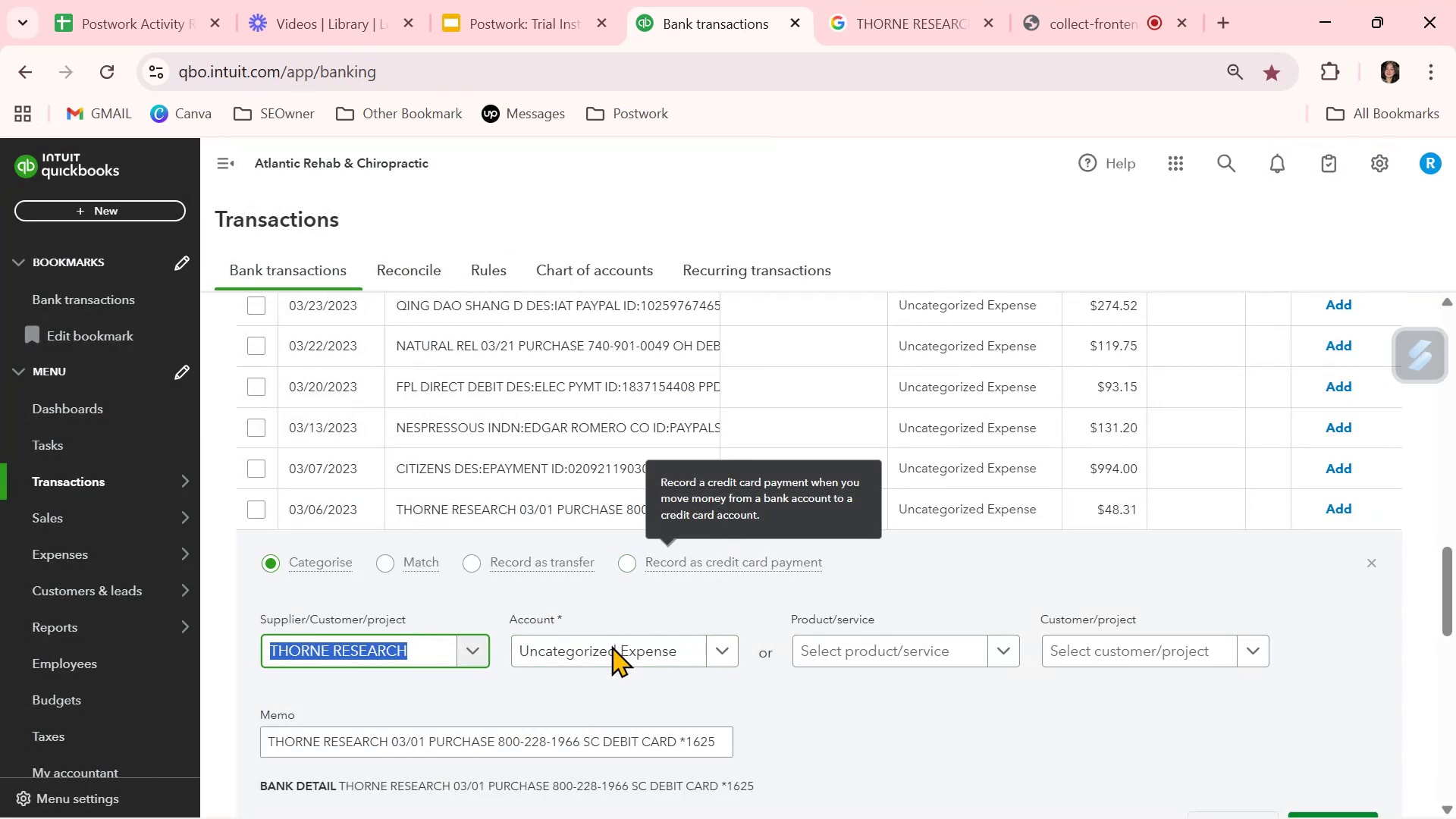 
left_click([612, 648])
 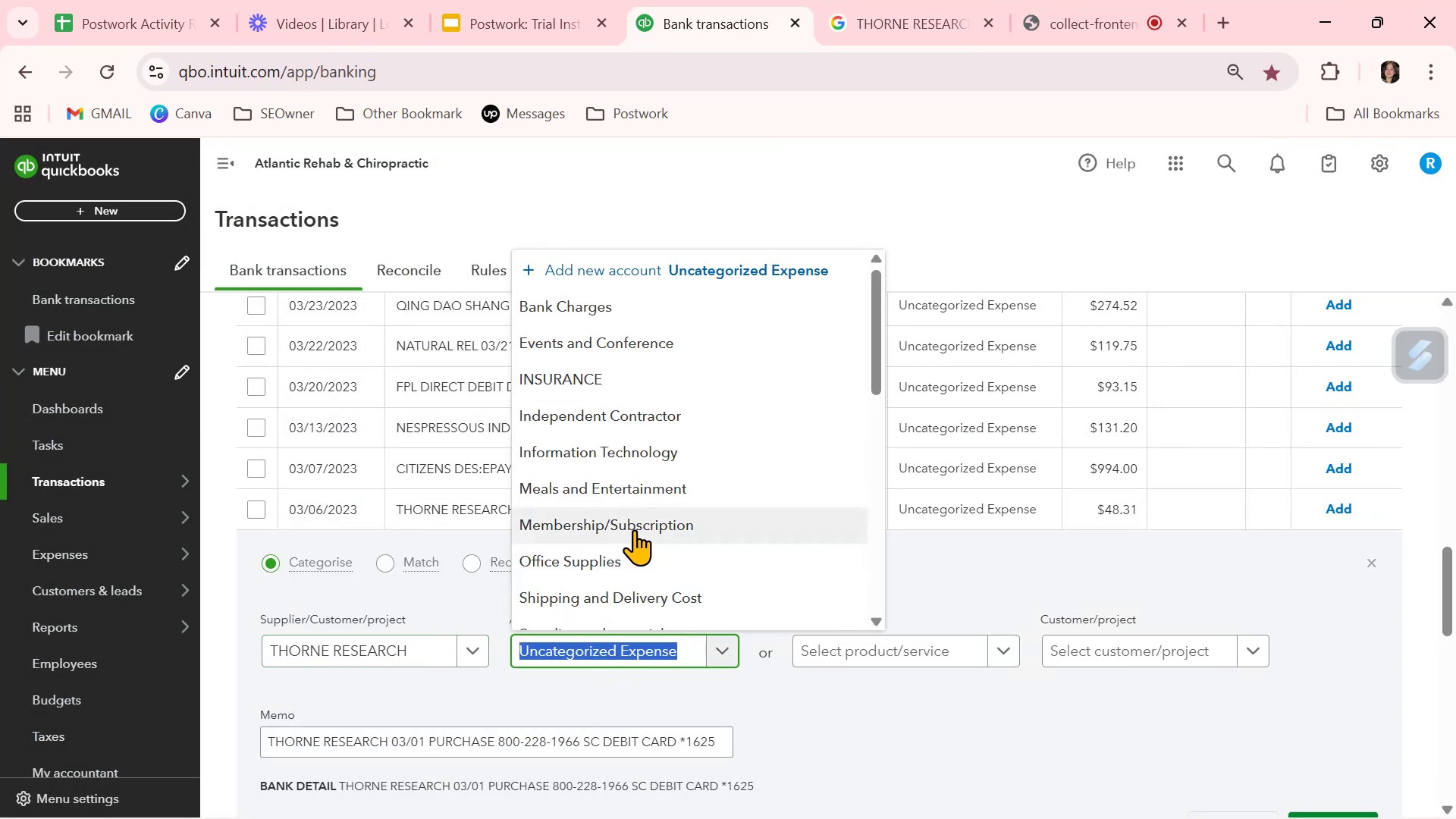 
scroll: coordinate [634, 529], scroll_direction: none, amount: 0.0
 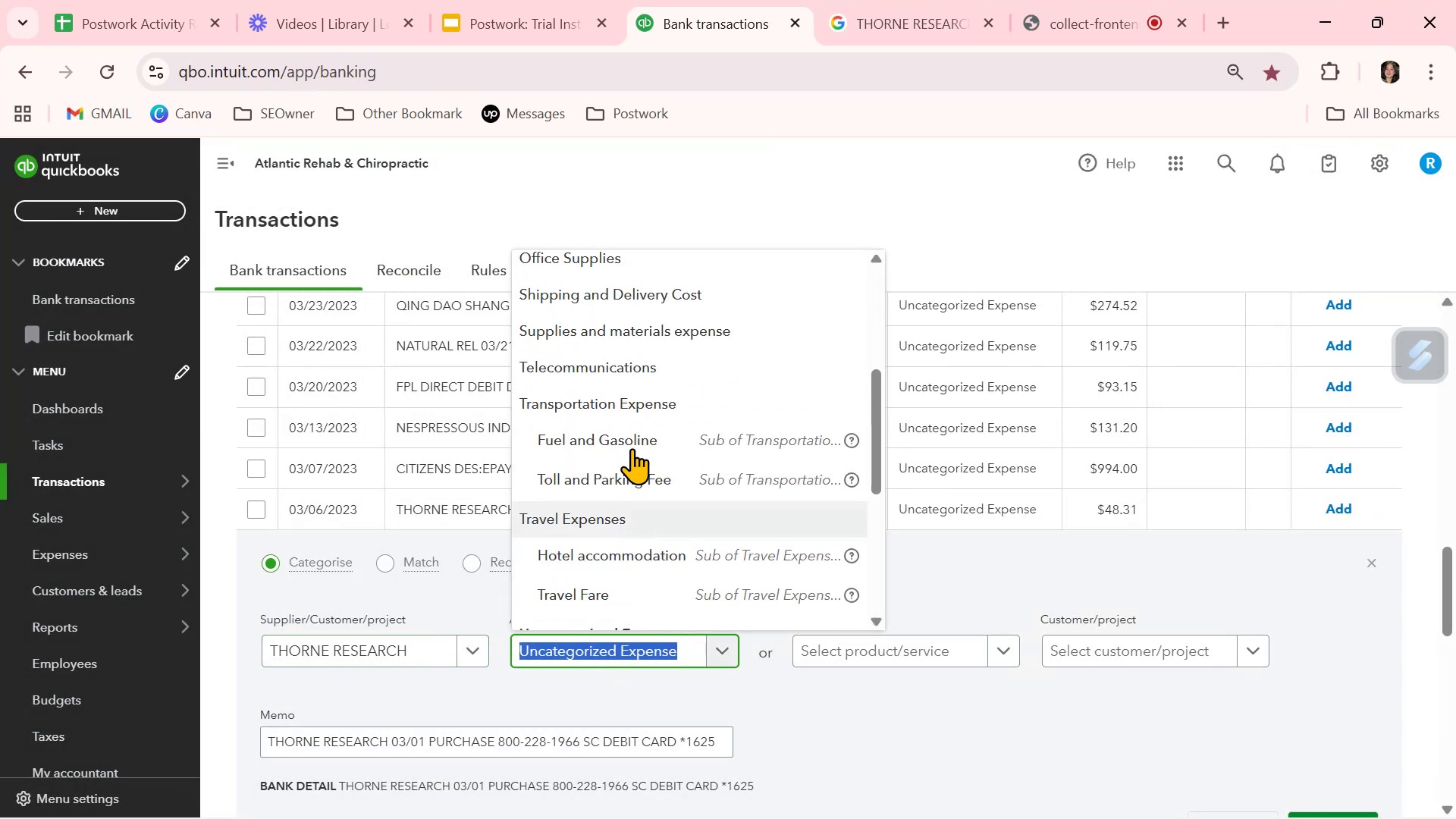 
left_click([623, 319])
 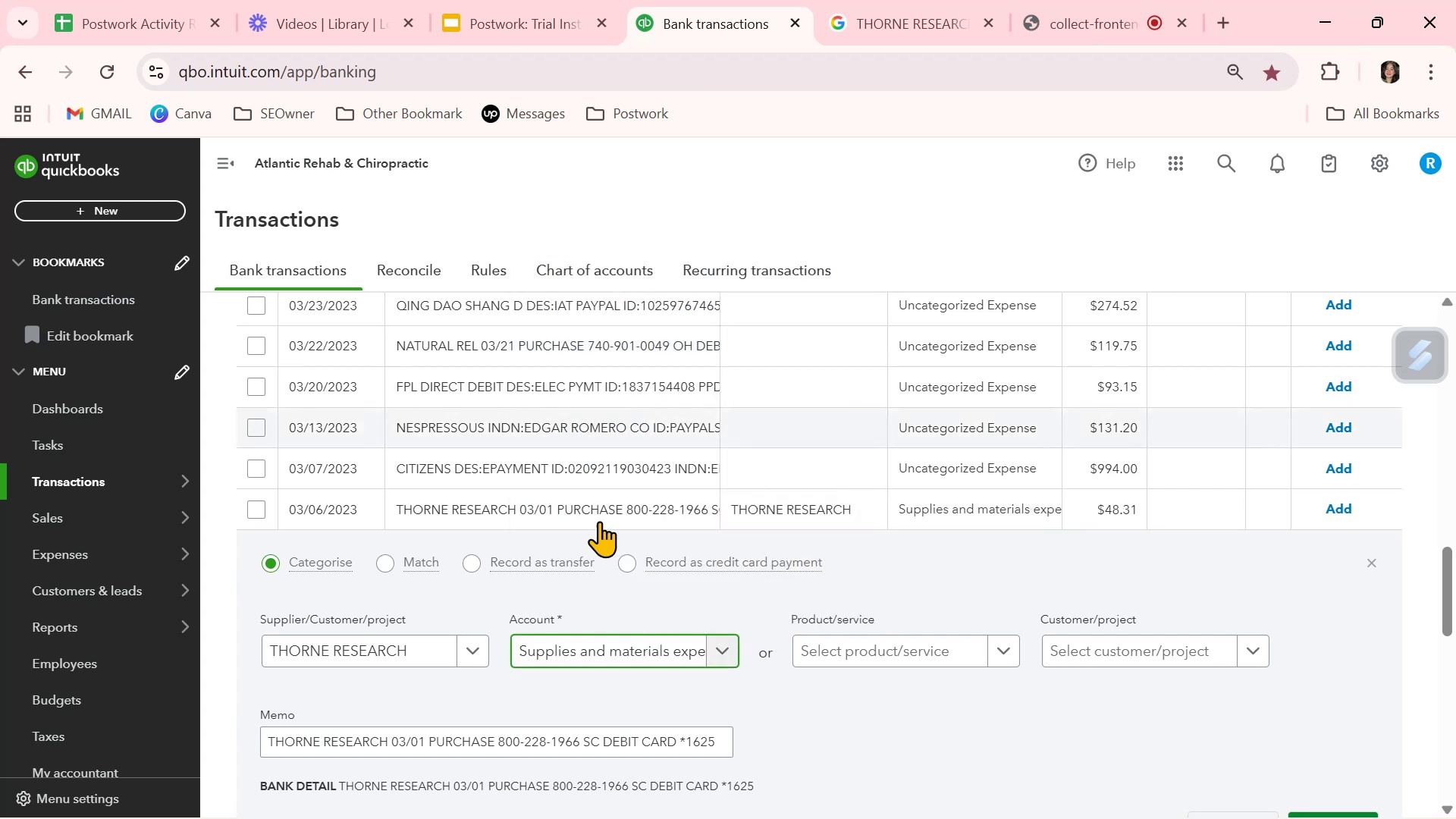 
scroll: coordinate [475, 690], scroll_direction: down, amount: 3.0
 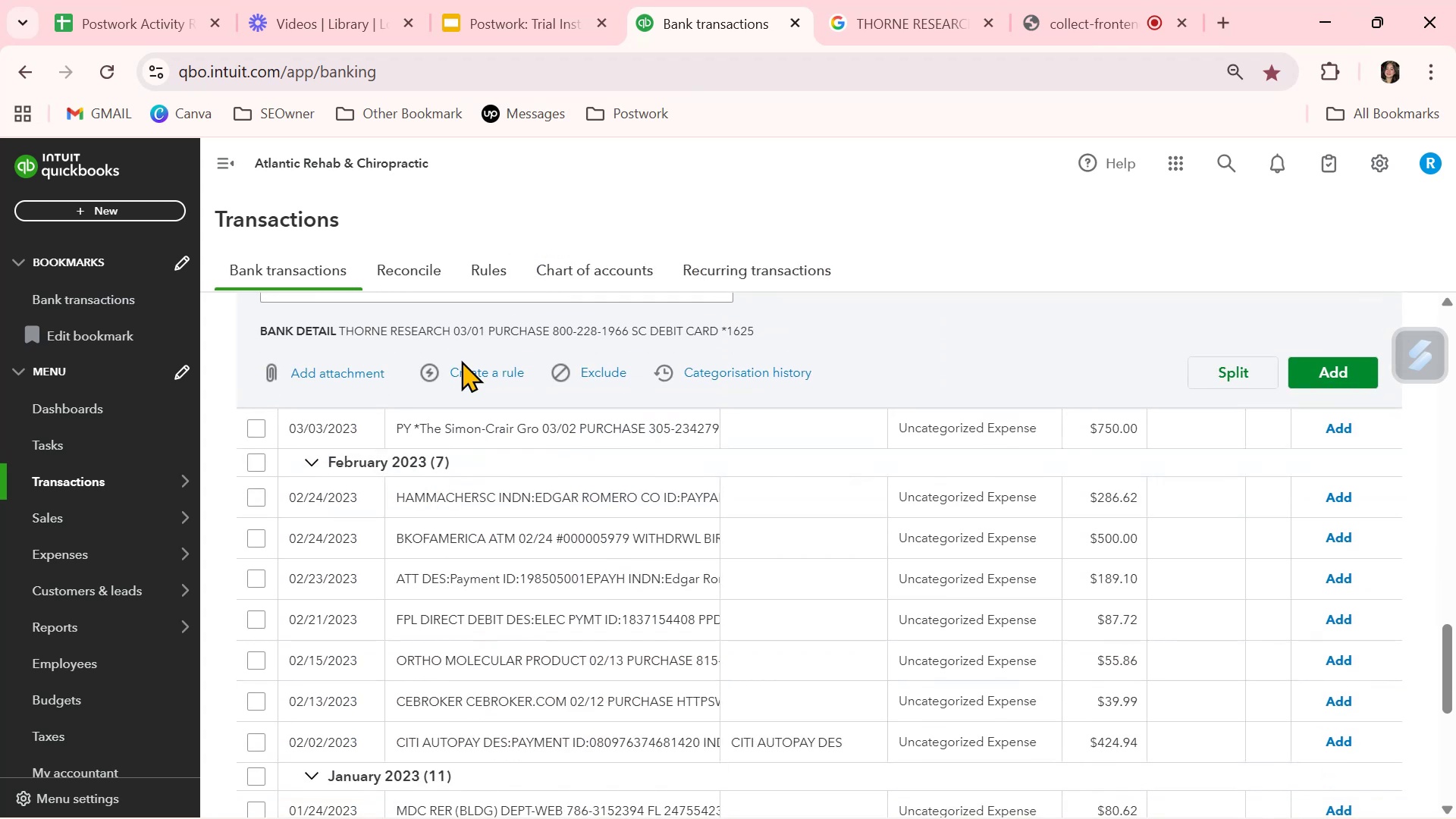 
left_click([466, 369])
 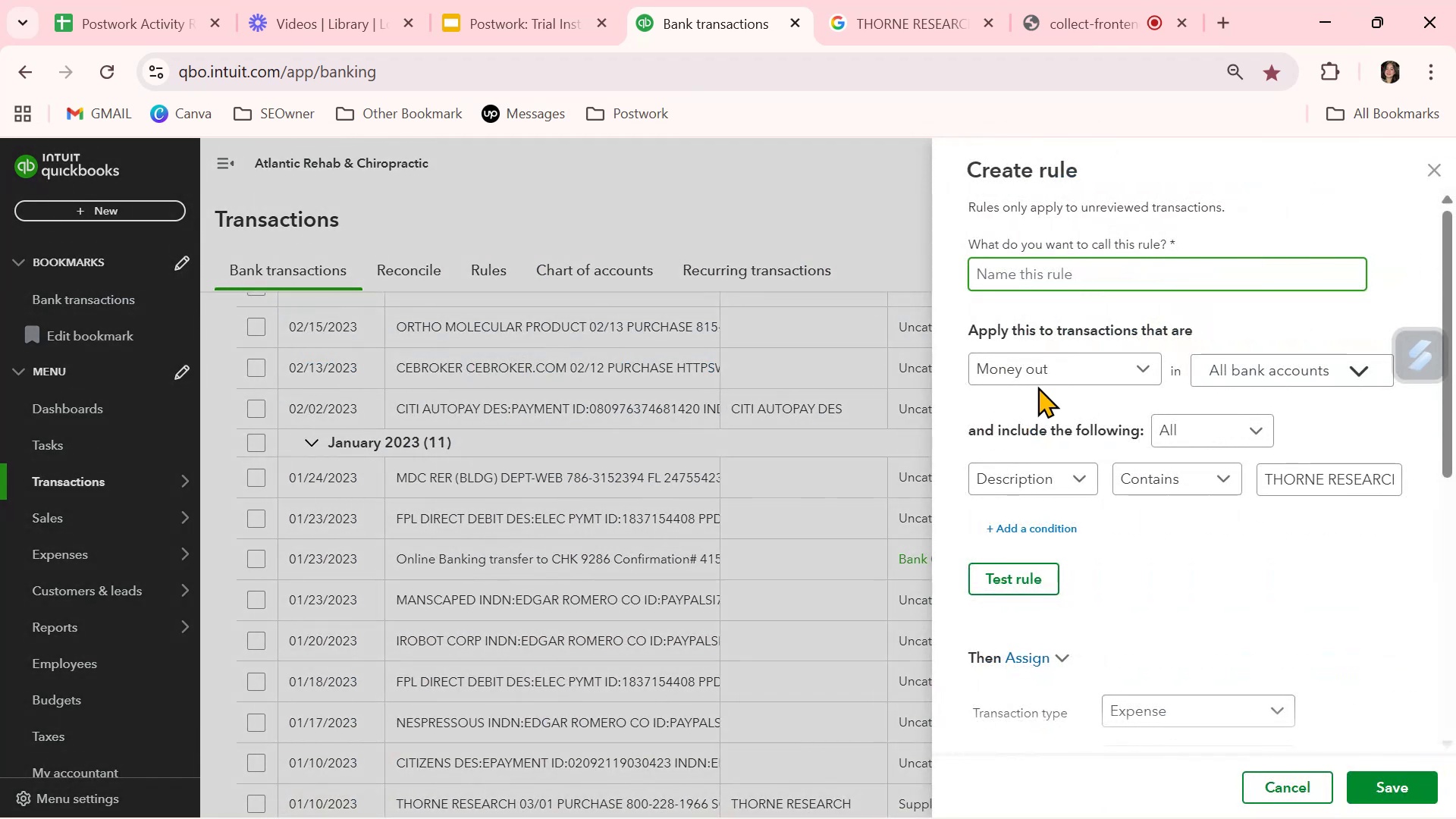 
key(Control+ControlLeft)
 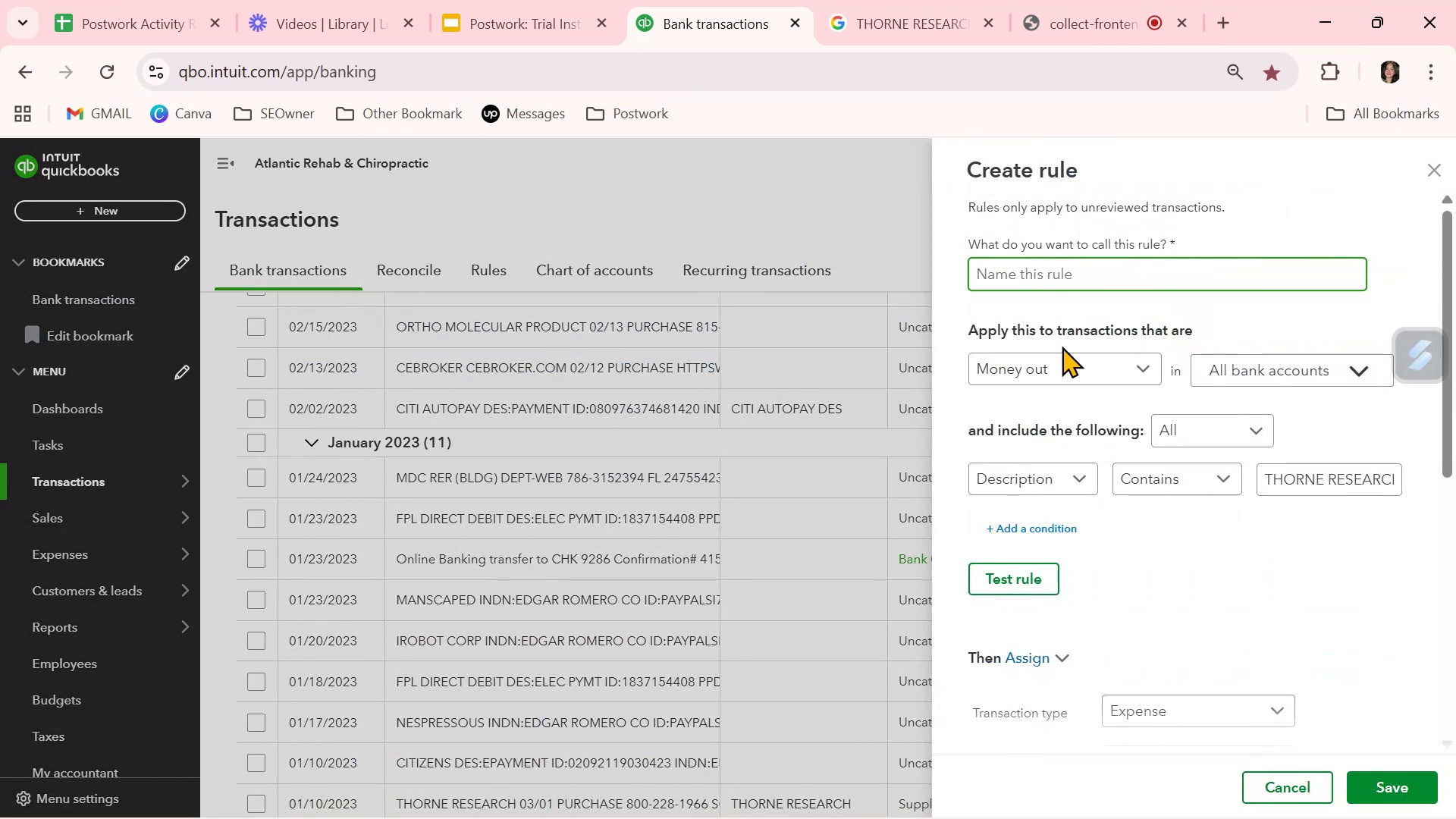 
key(Control+V)
 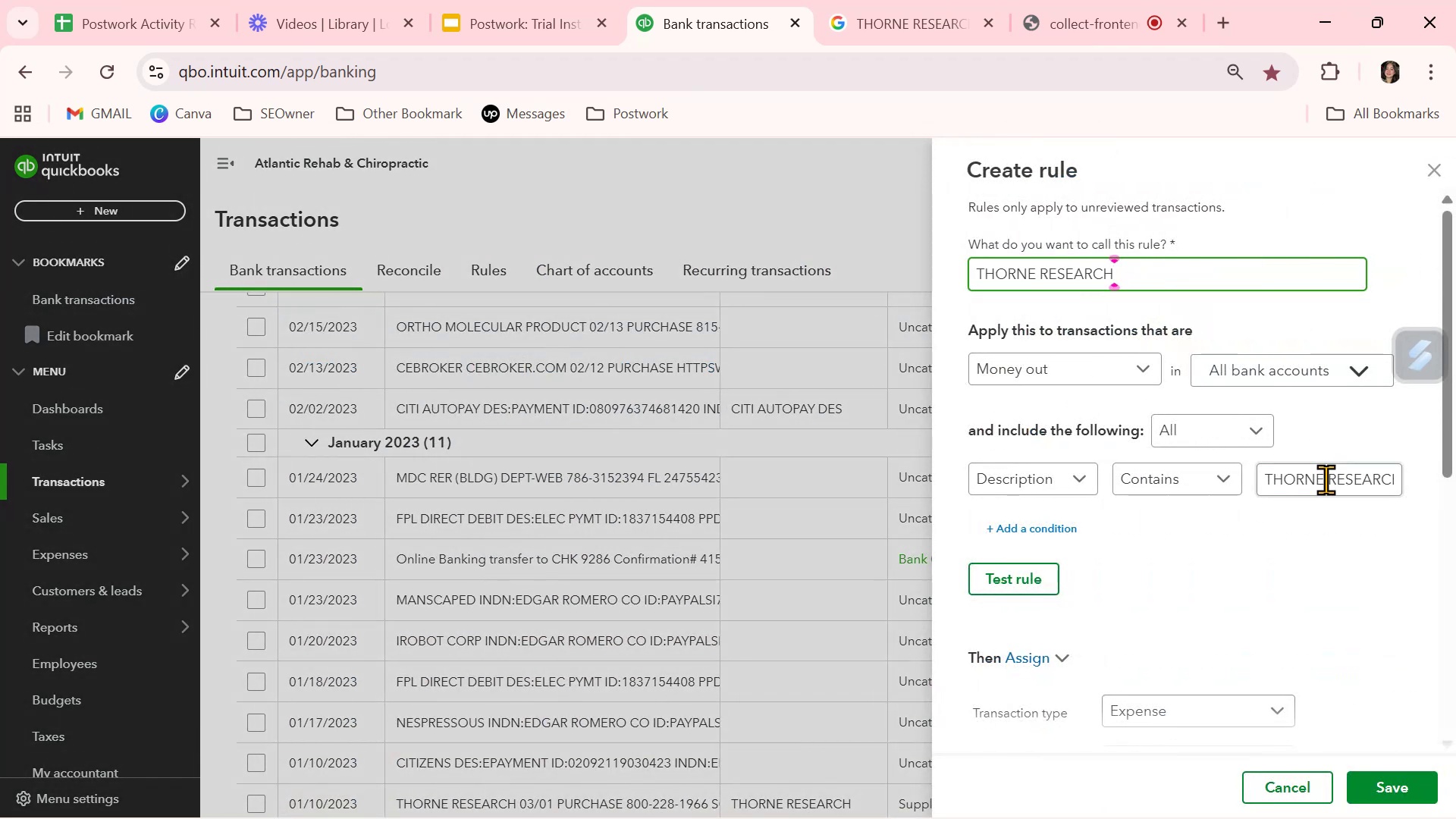 
double_click([1326, 482])
 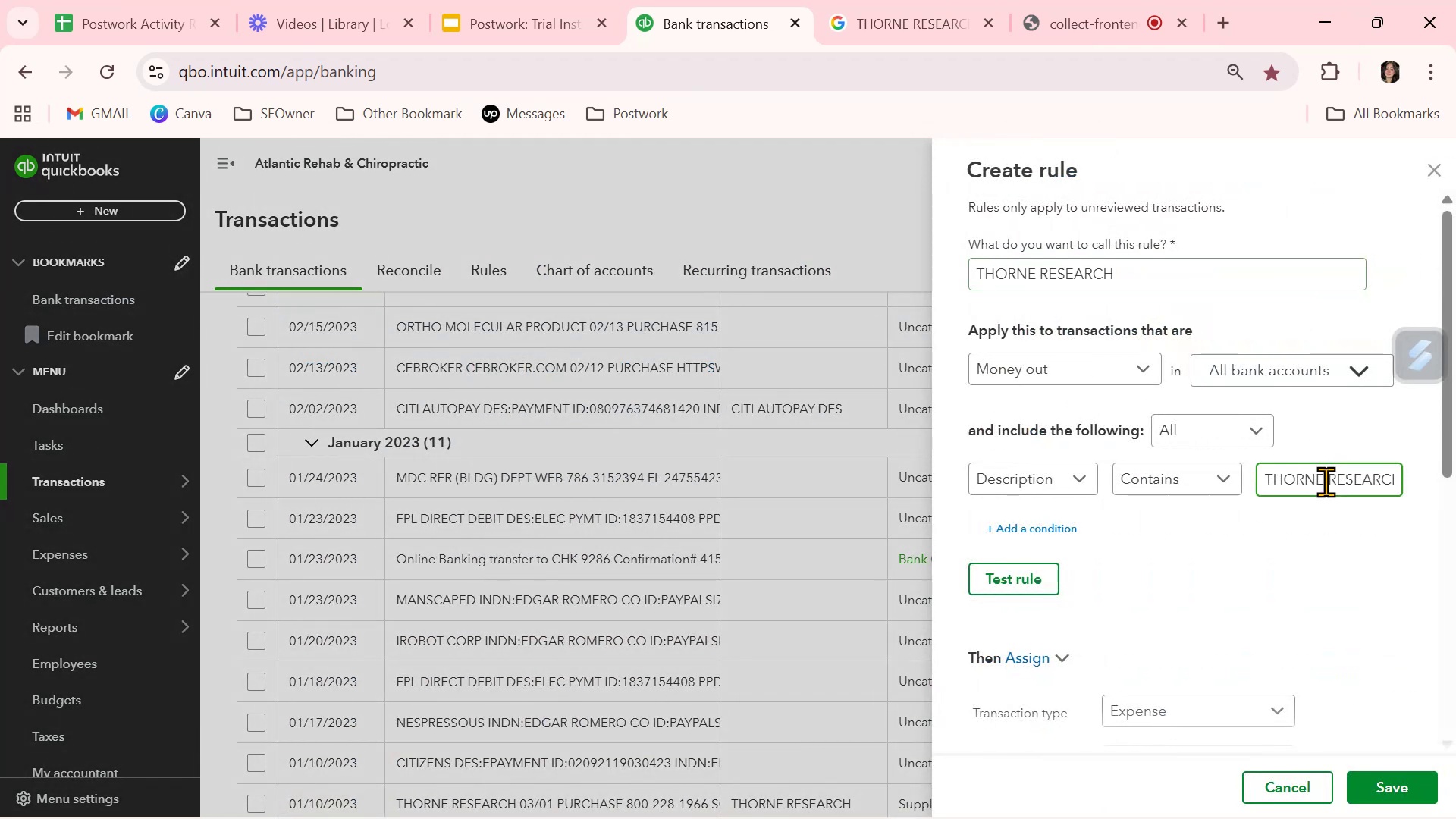 
triple_click([1326, 482])
 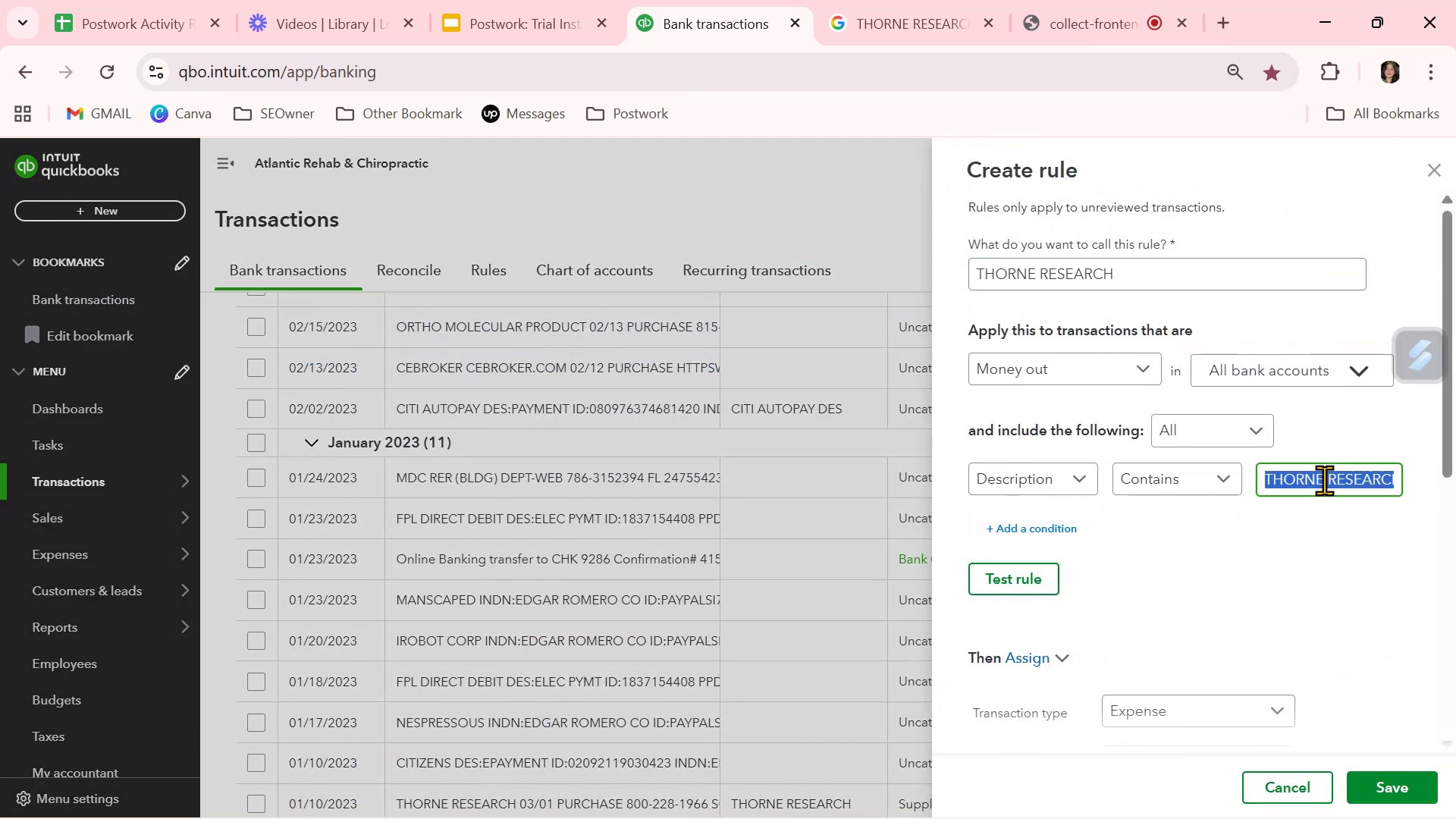 
key(Control+ControlLeft)
 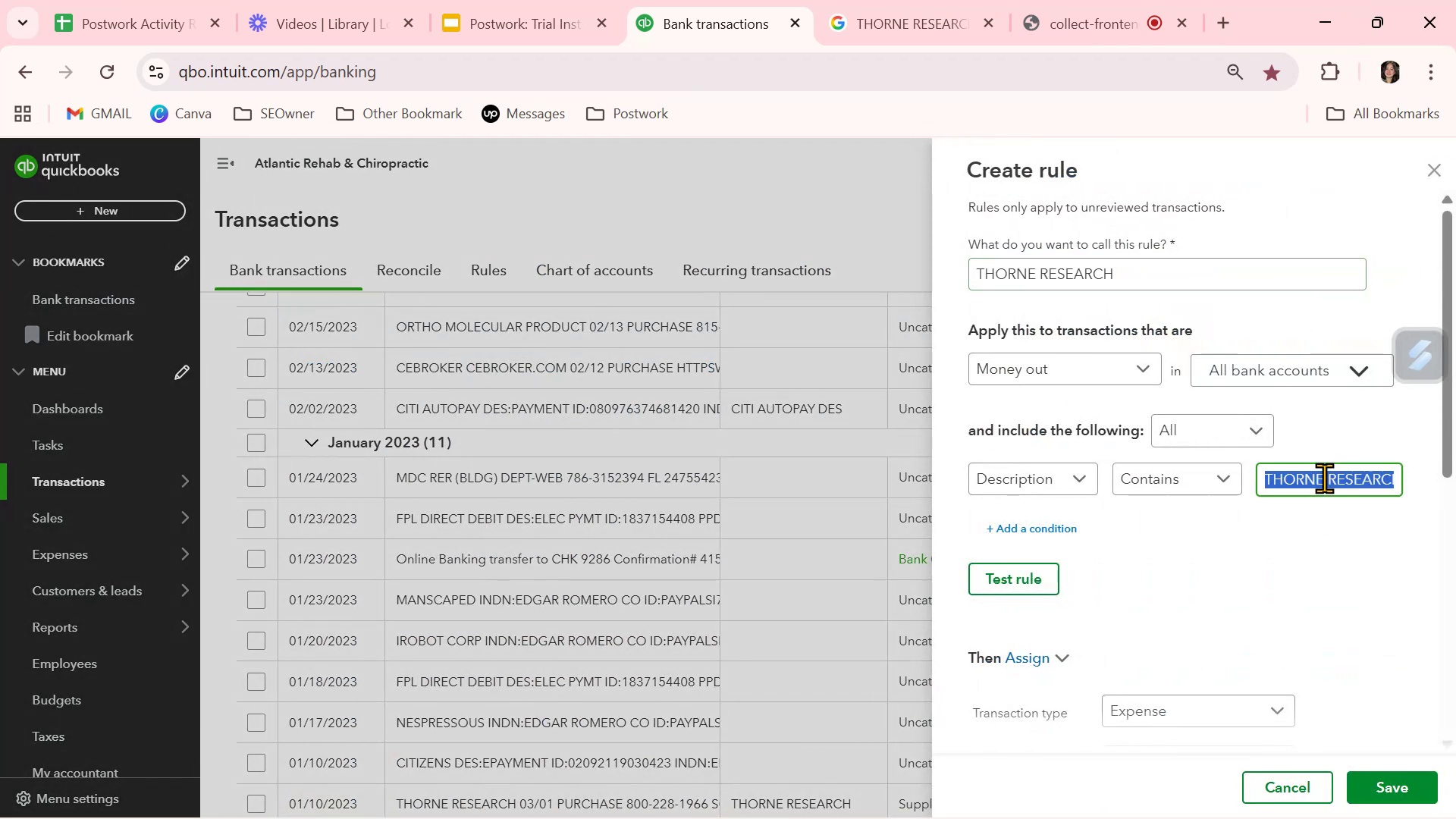 
key(Control+V)
 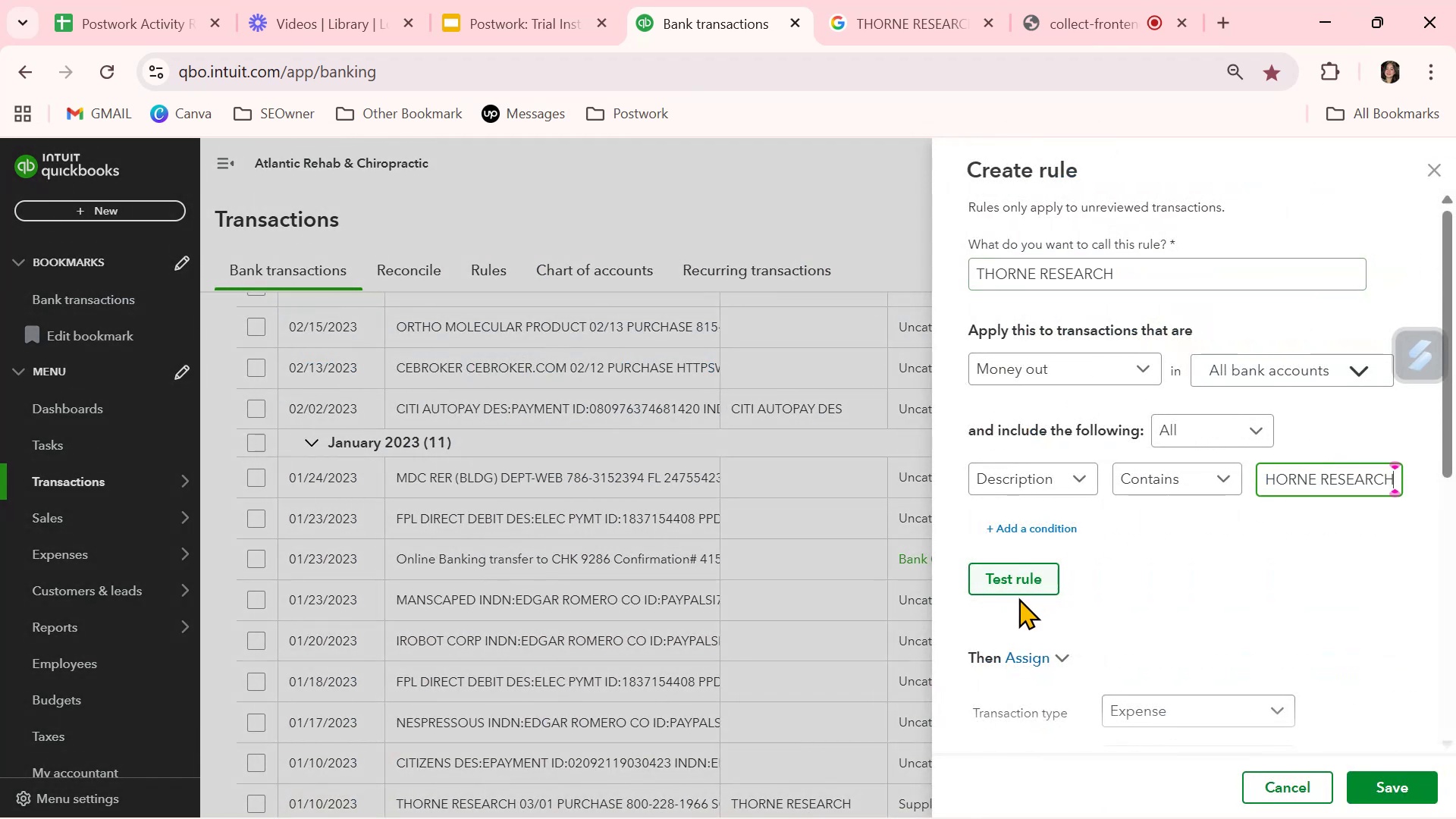 
left_click([1028, 586])
 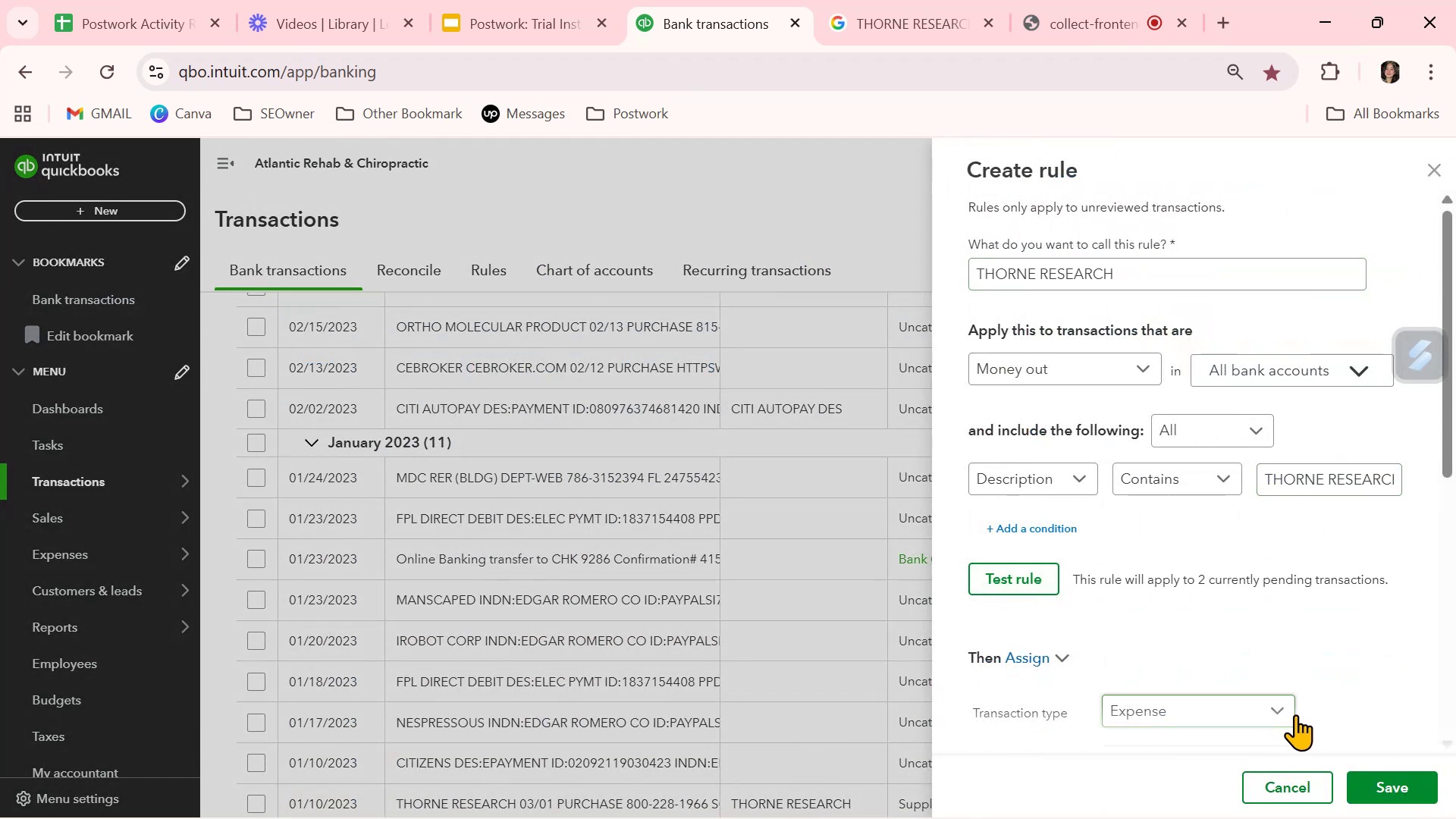 
left_click([1385, 774])
 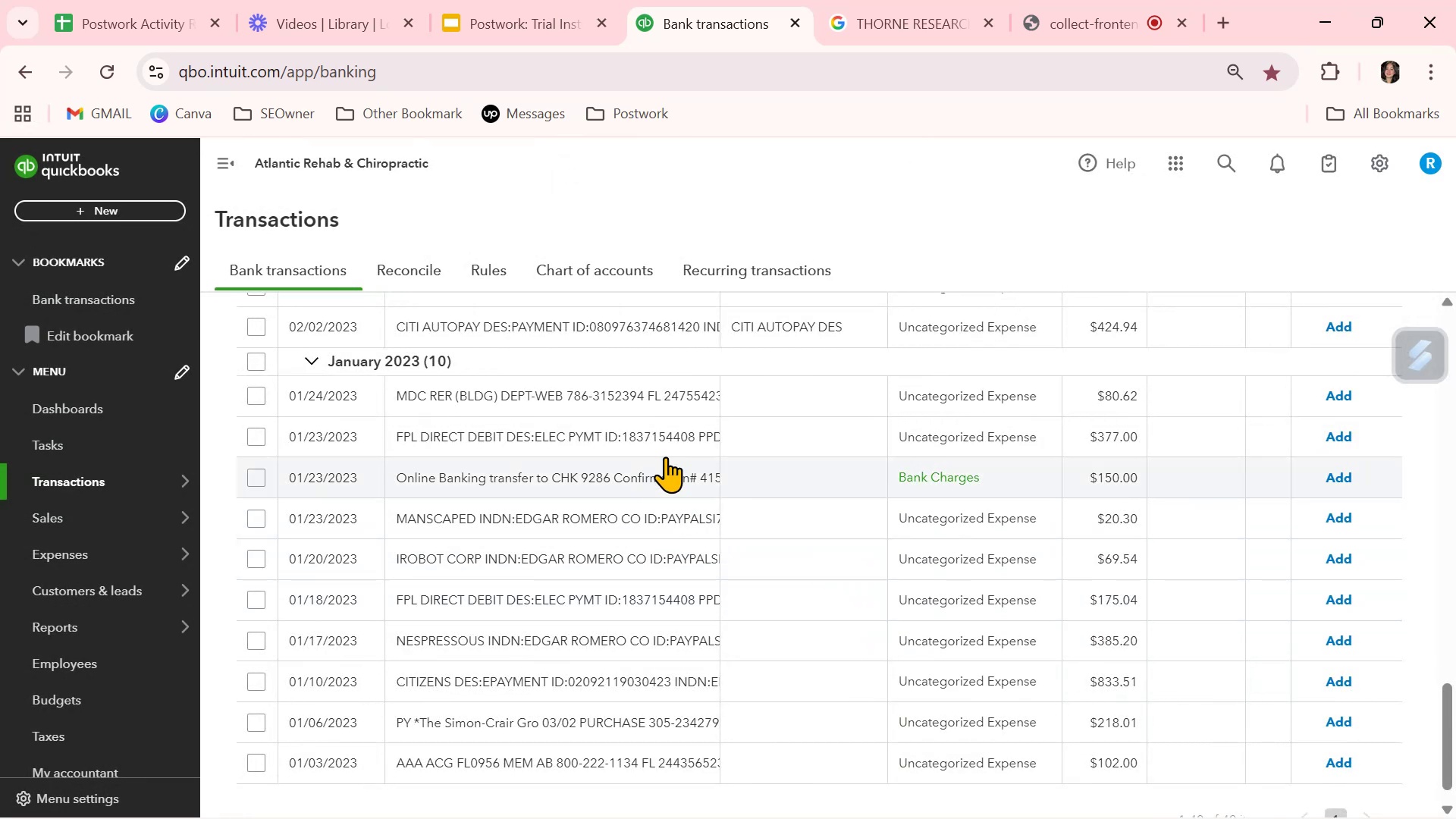 
wait(5.03)
 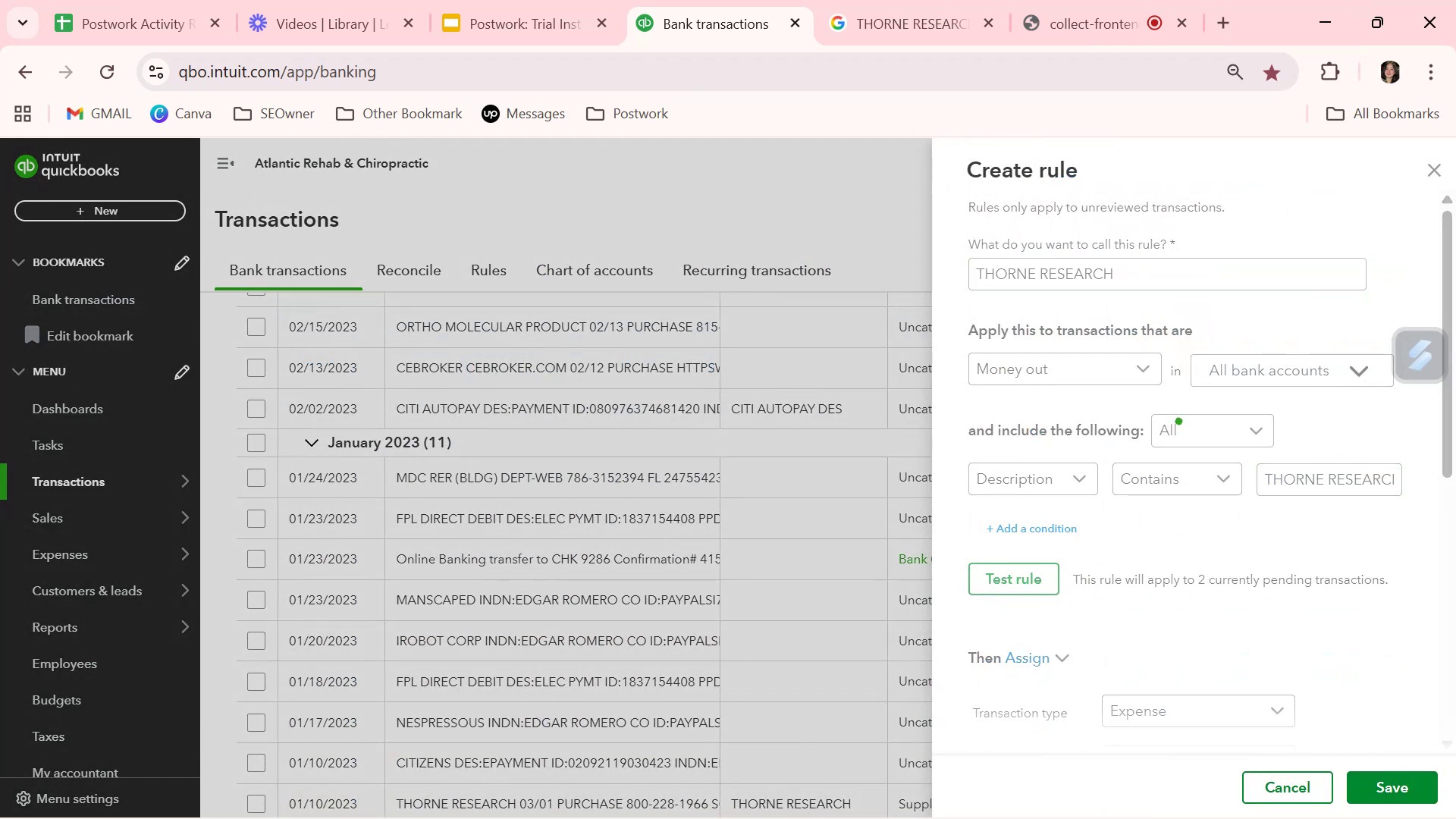 
left_click([1345, 438])
 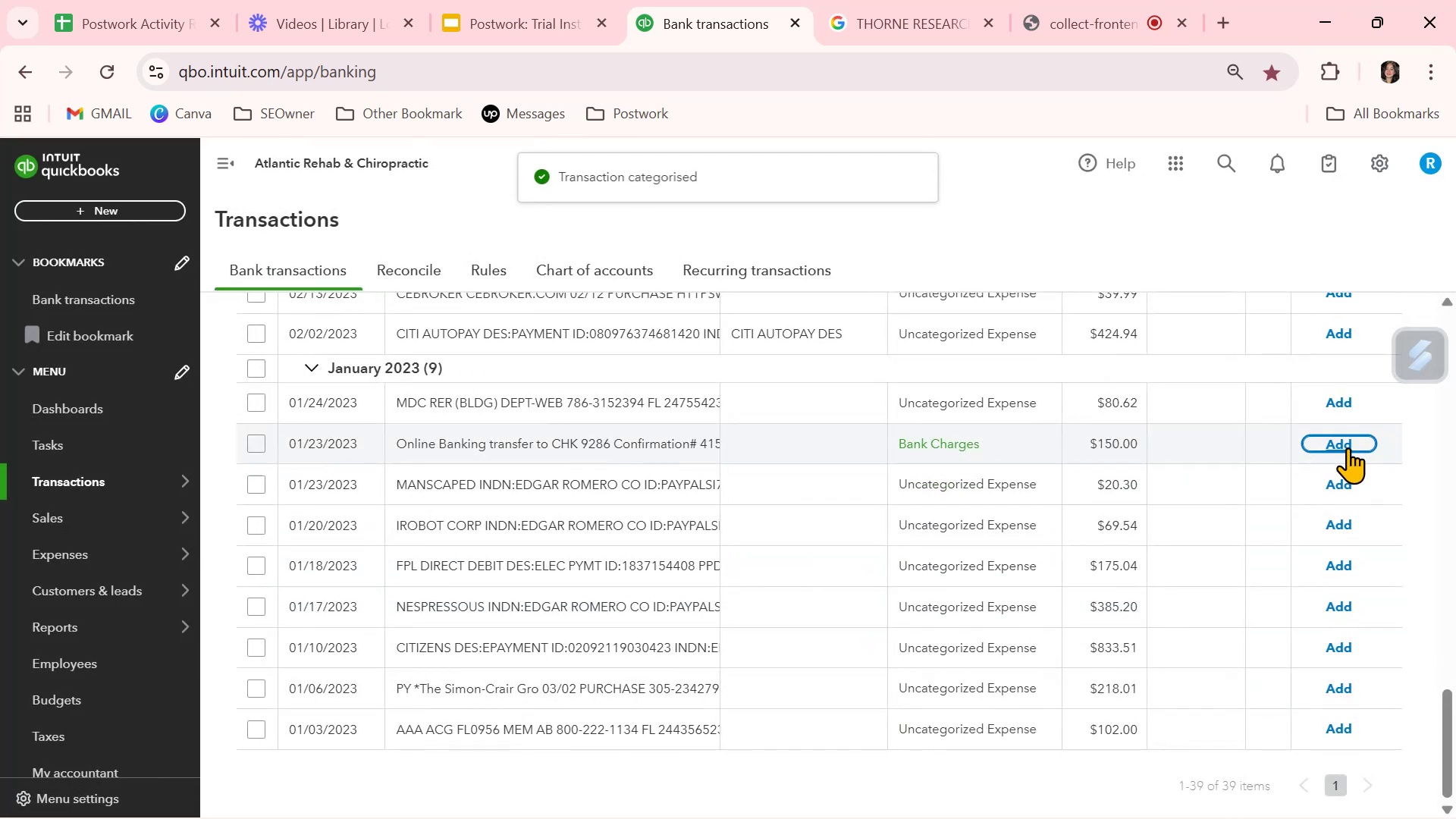 
left_click([1348, 439])
 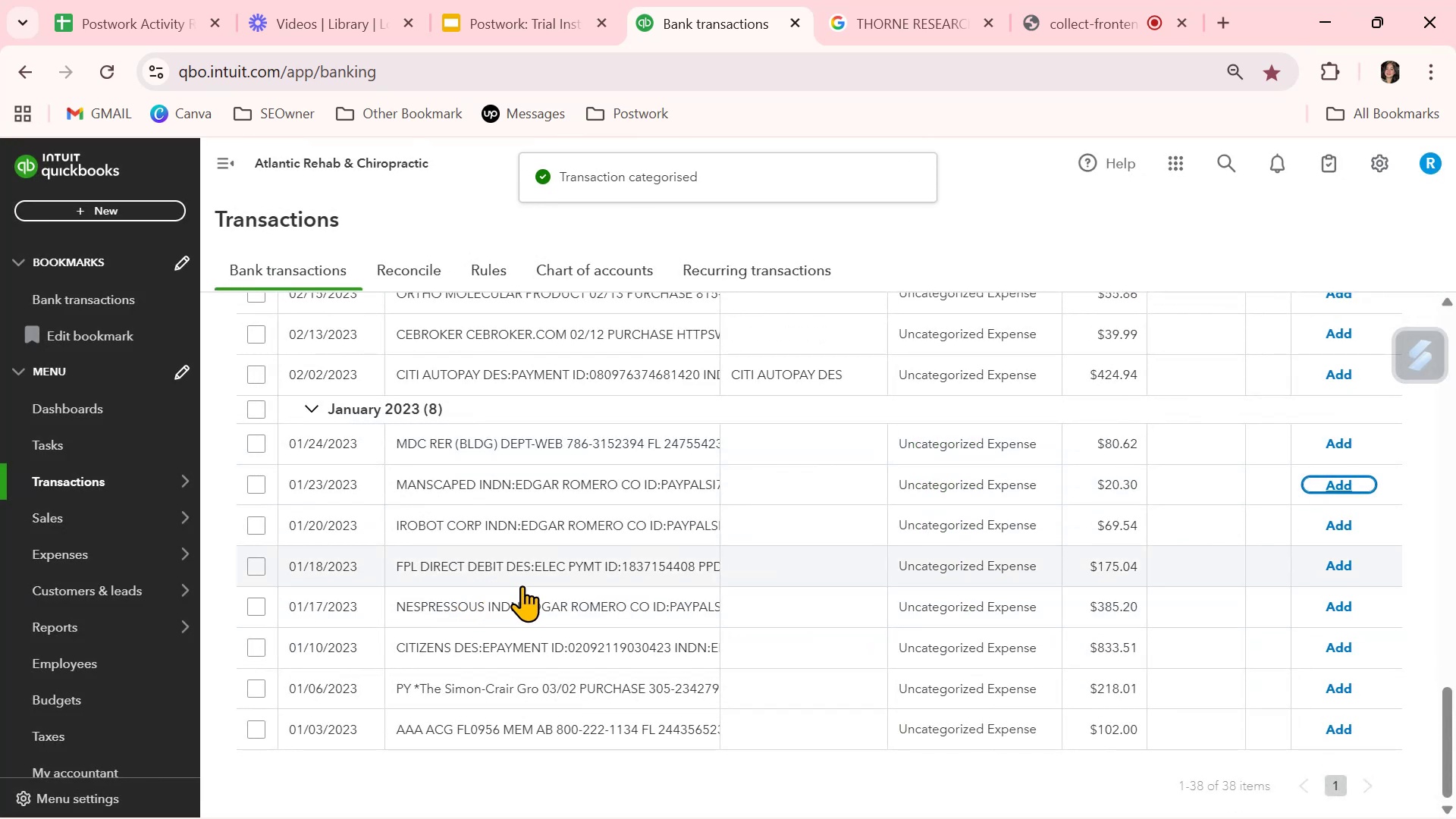 
left_click([1338, 566])
 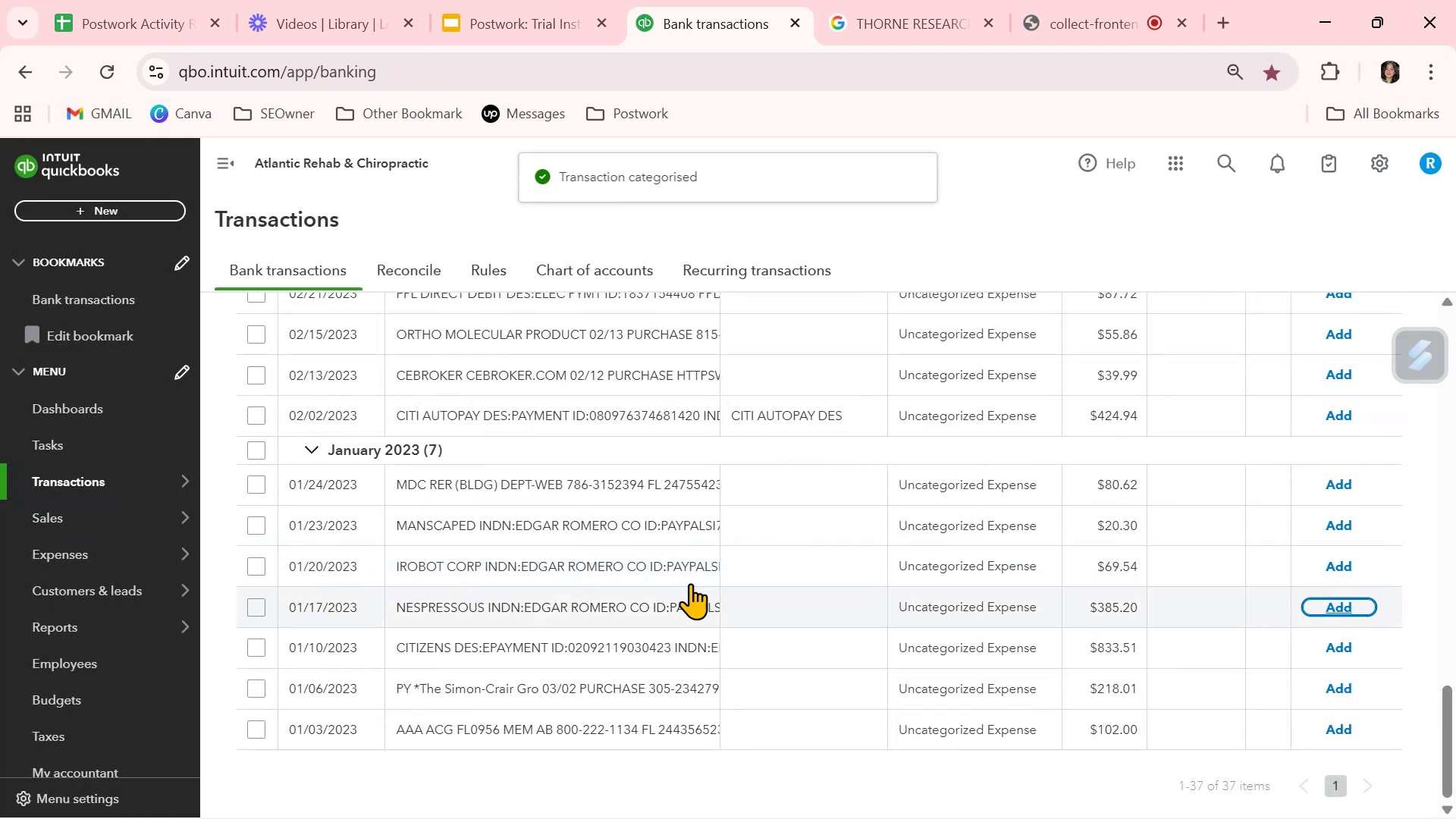 
left_click([498, 614])
 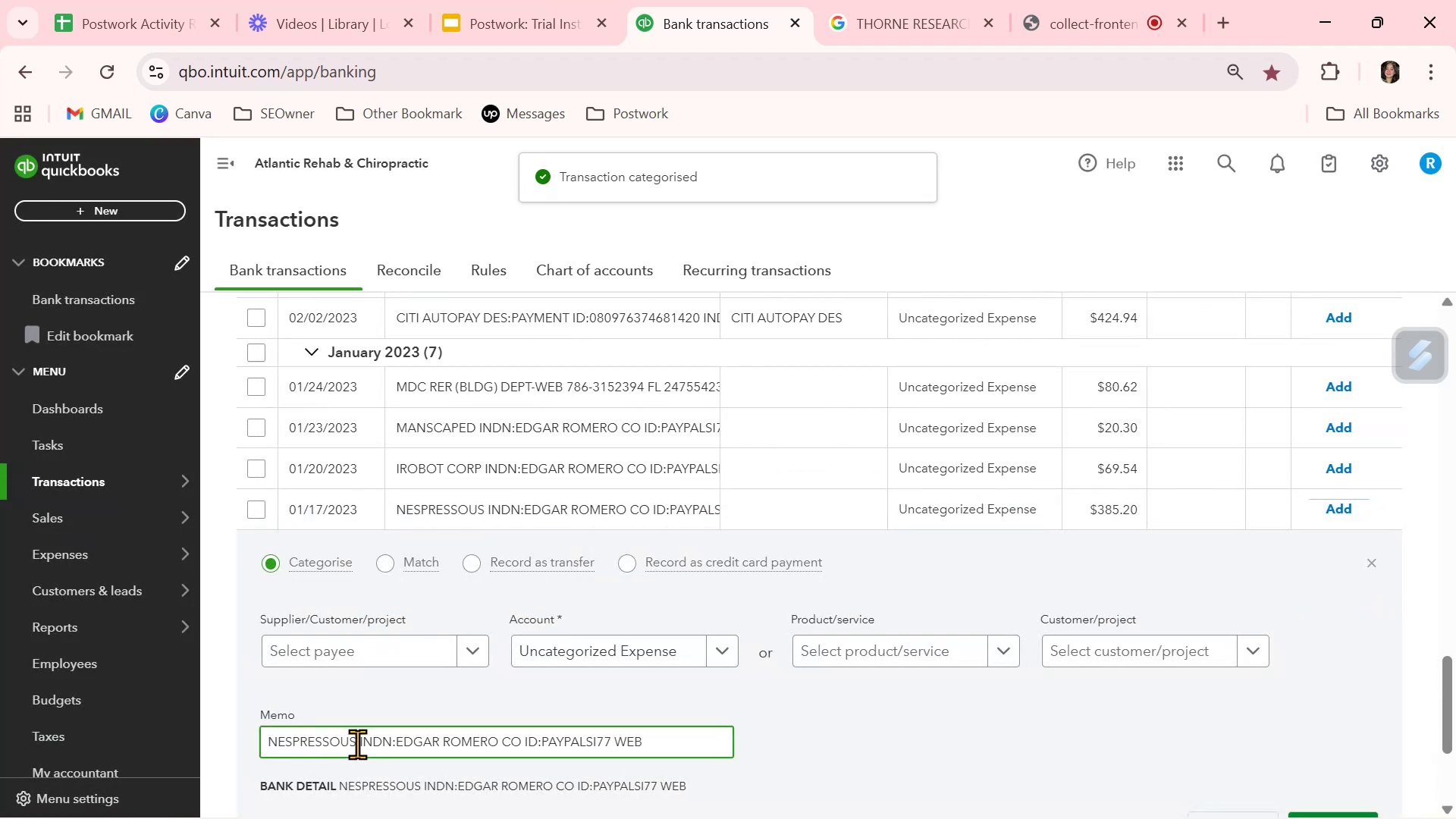 
key(Control+ControlLeft)
 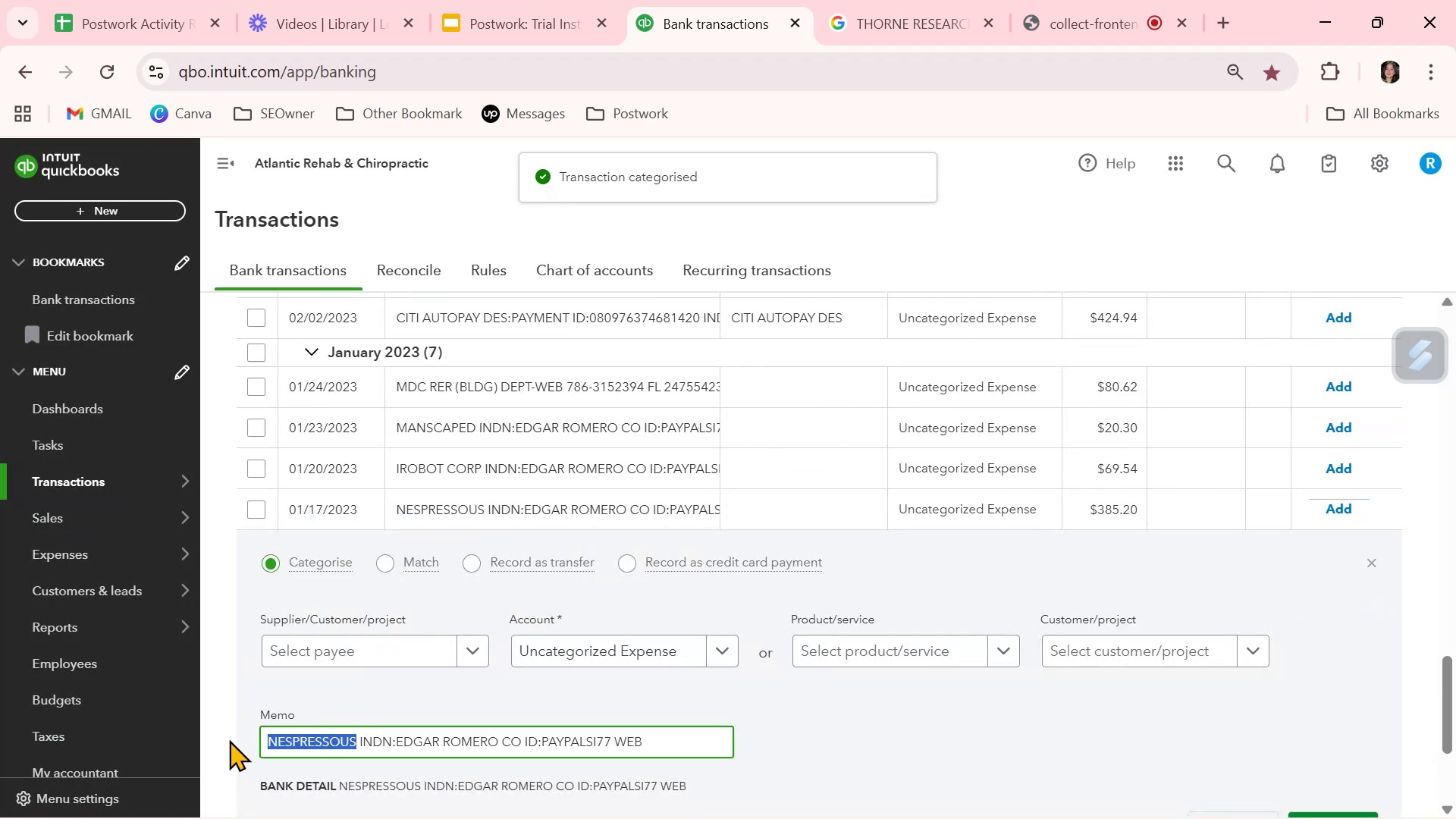 
key(Control+C)
 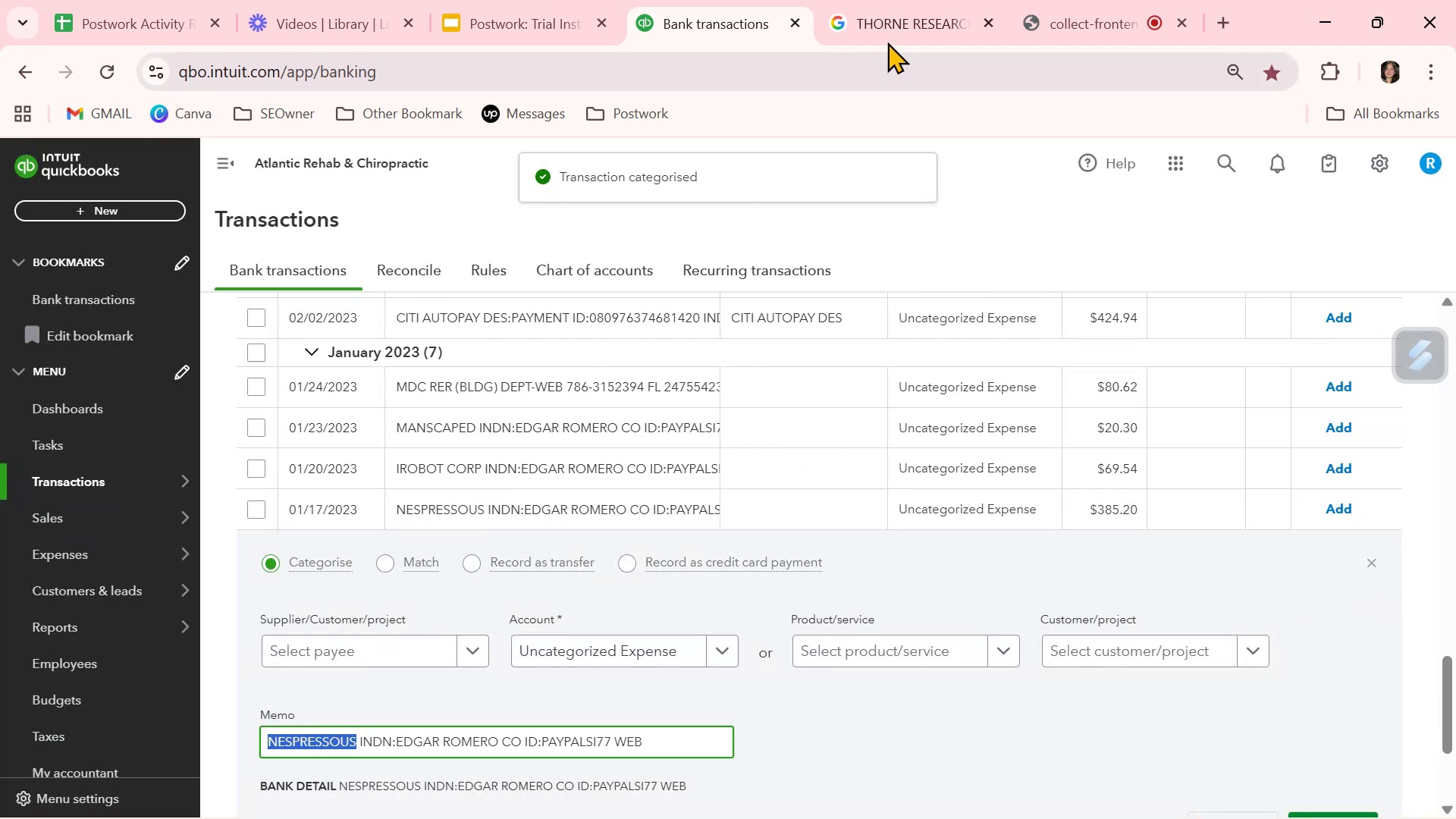 
left_click([899, 29])
 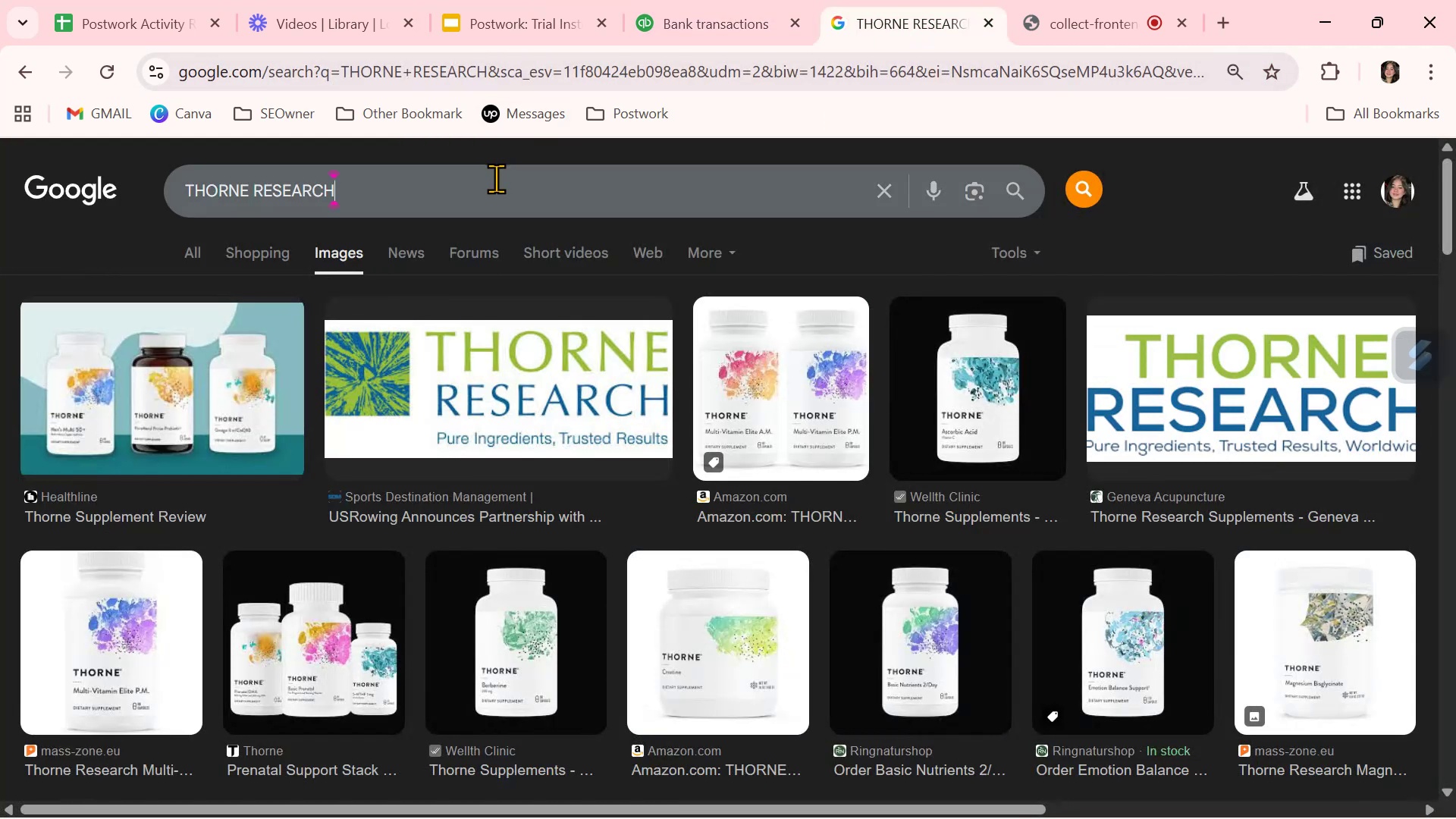 
double_click([496, 178])
 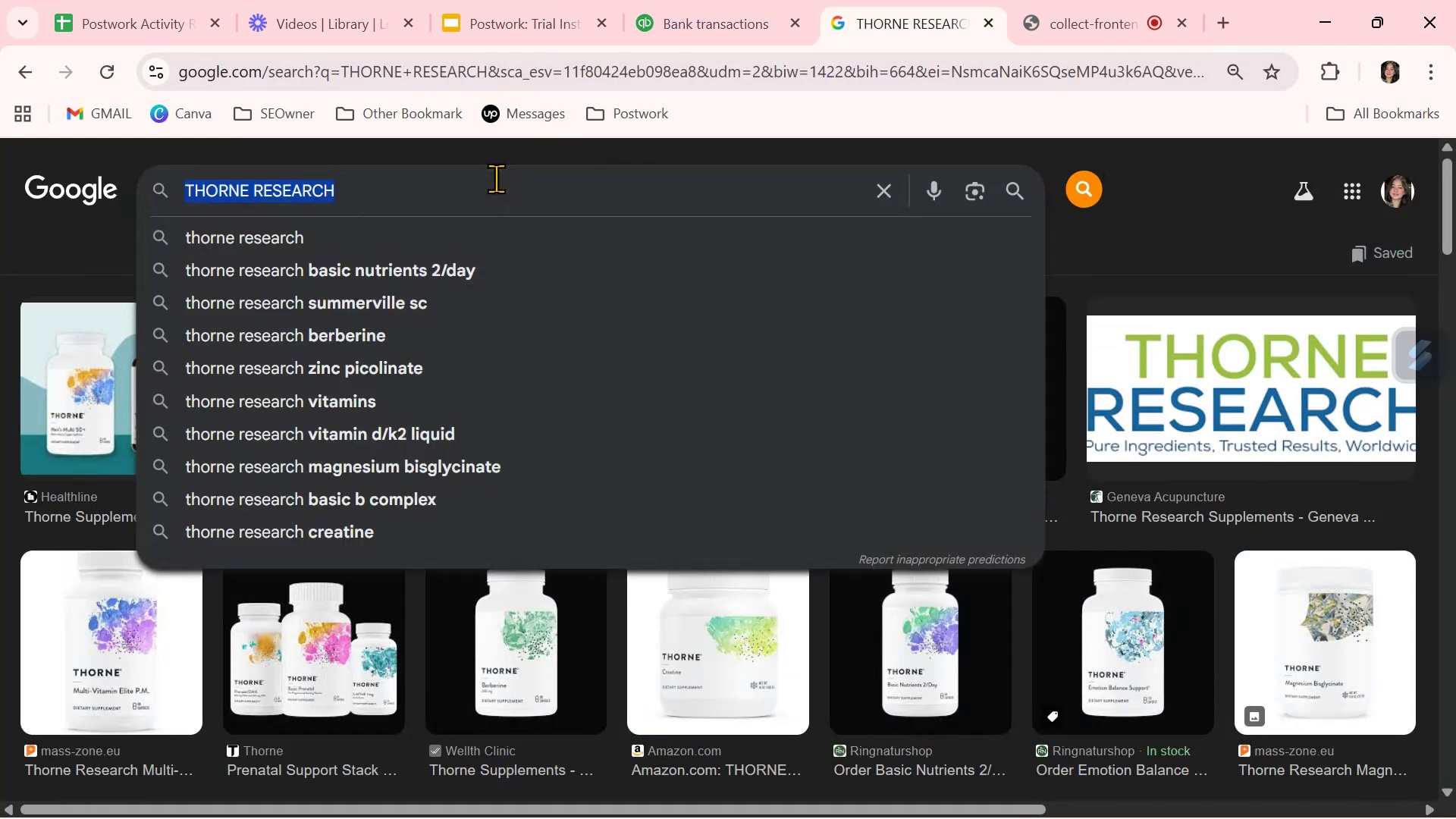 
triple_click([496, 178])
 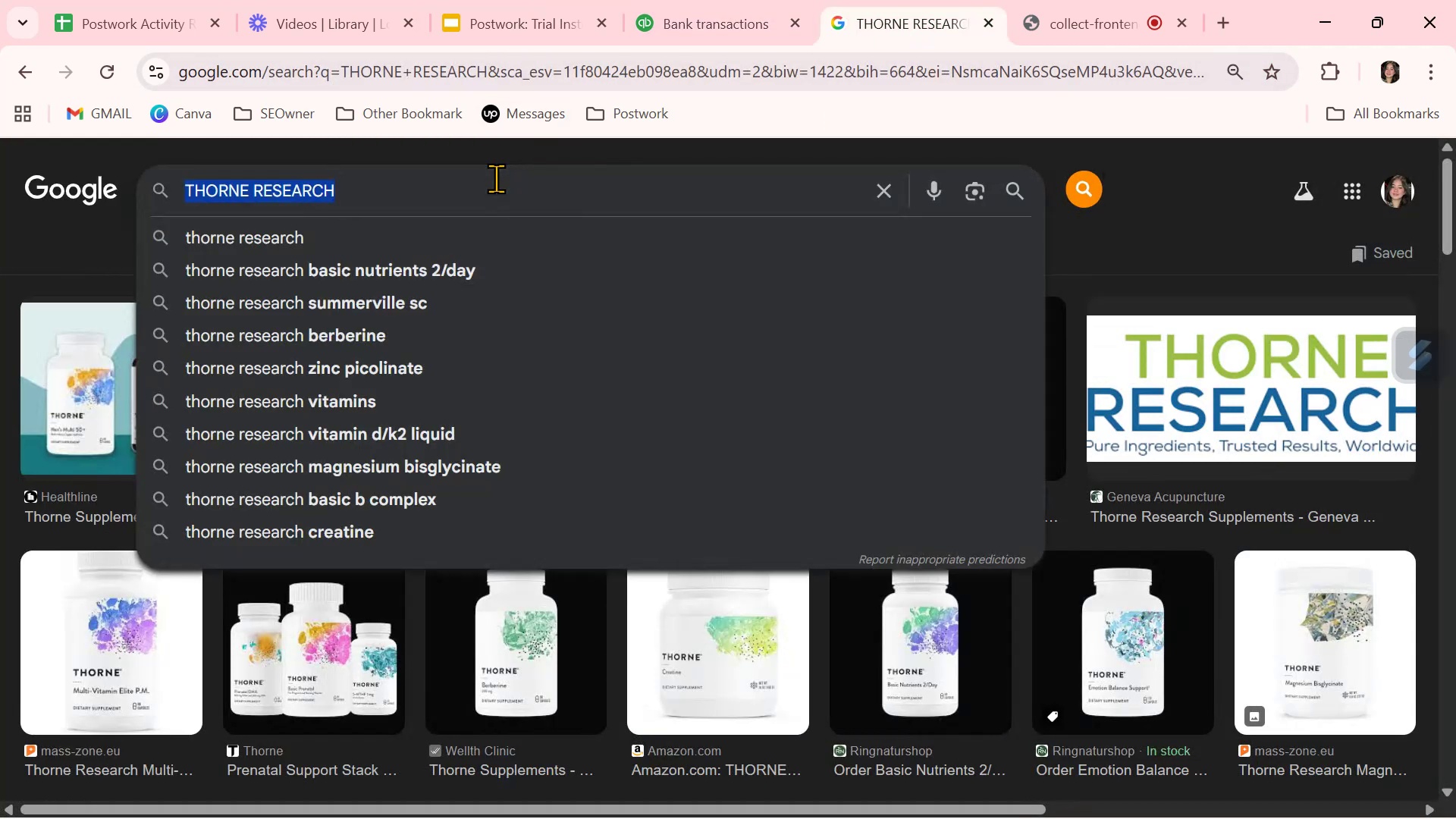 
key(Control+ControlLeft)
 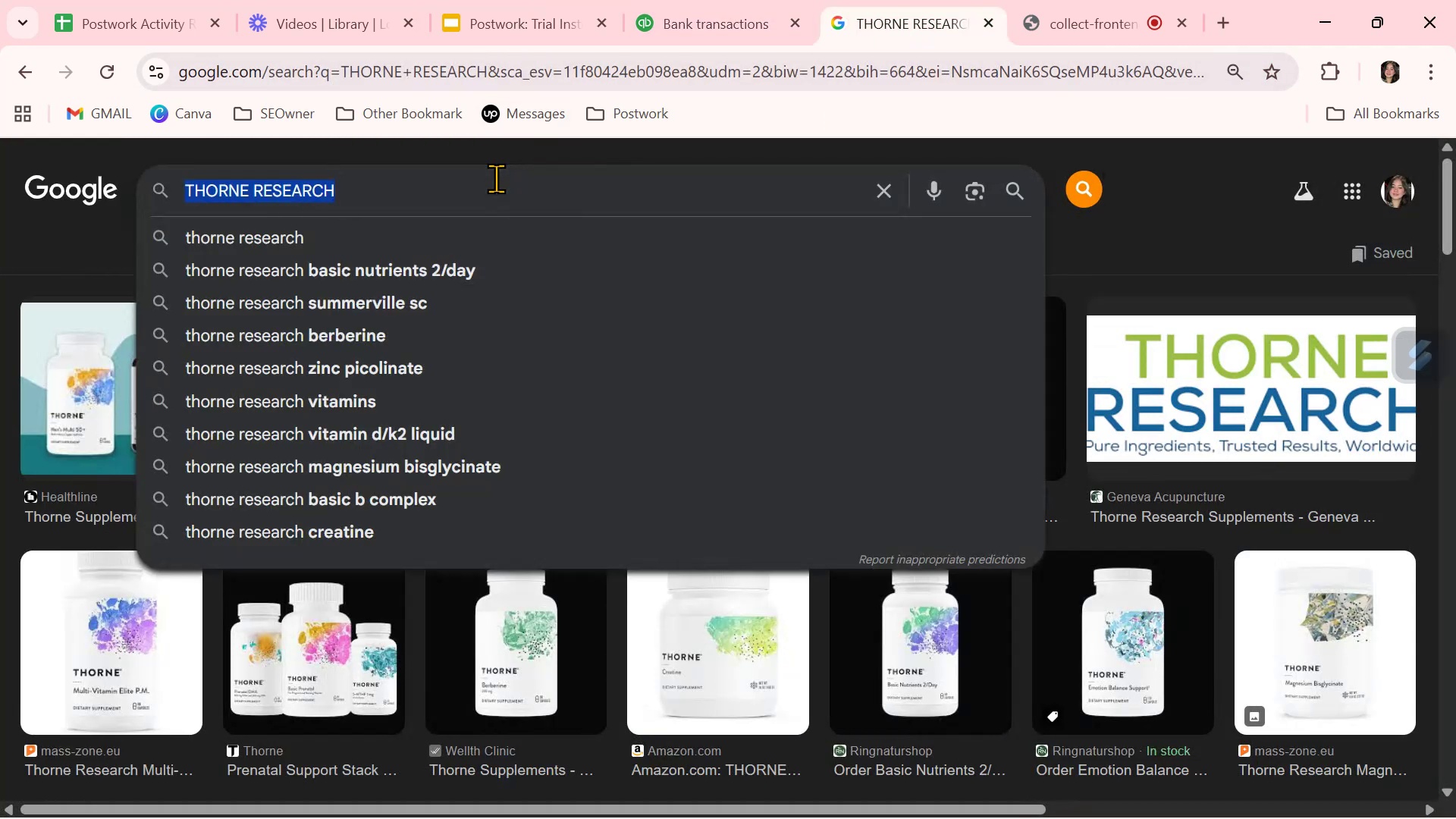 
key(Control+V)
 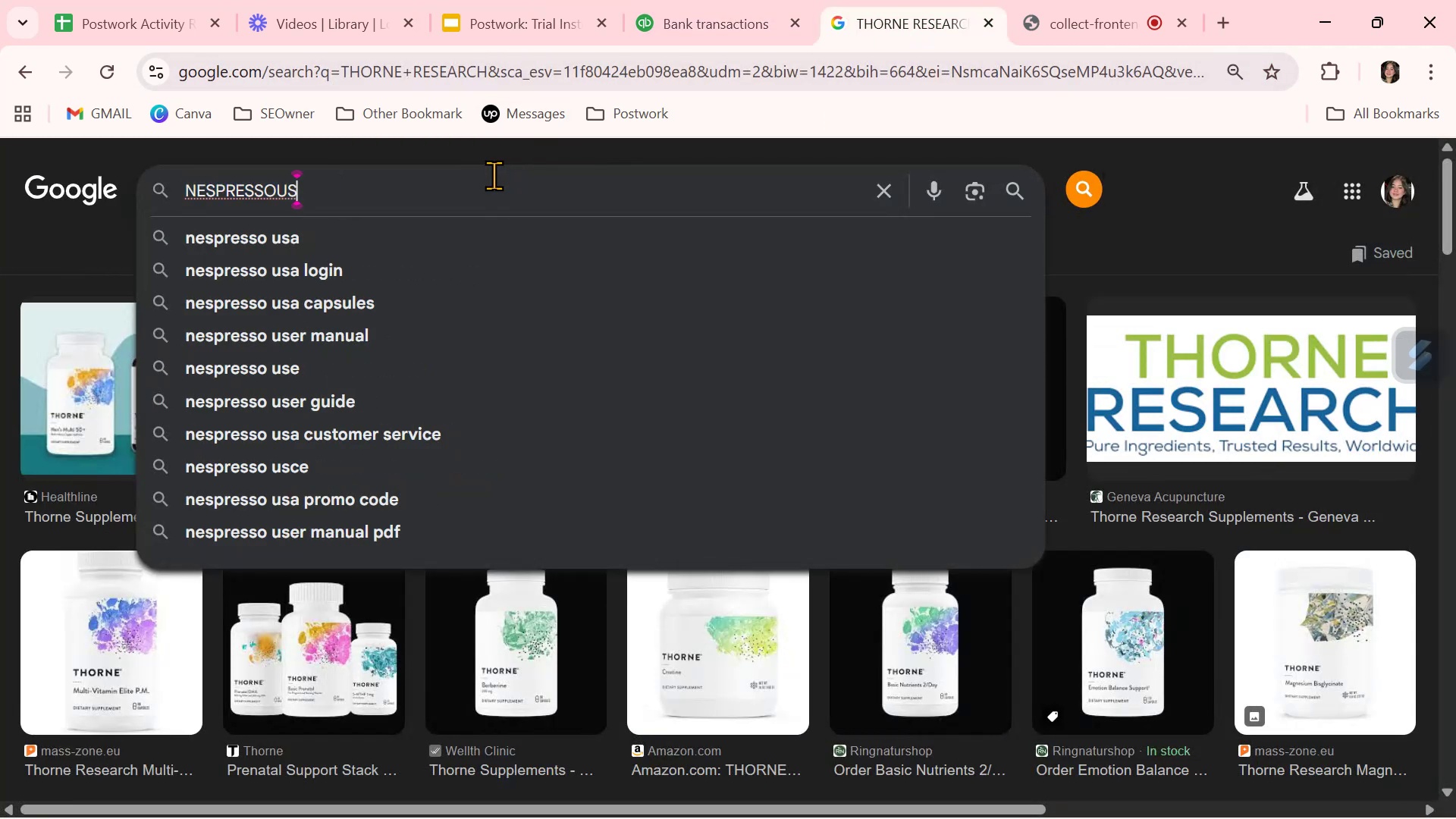 
key(Control+NumpadEnter)
 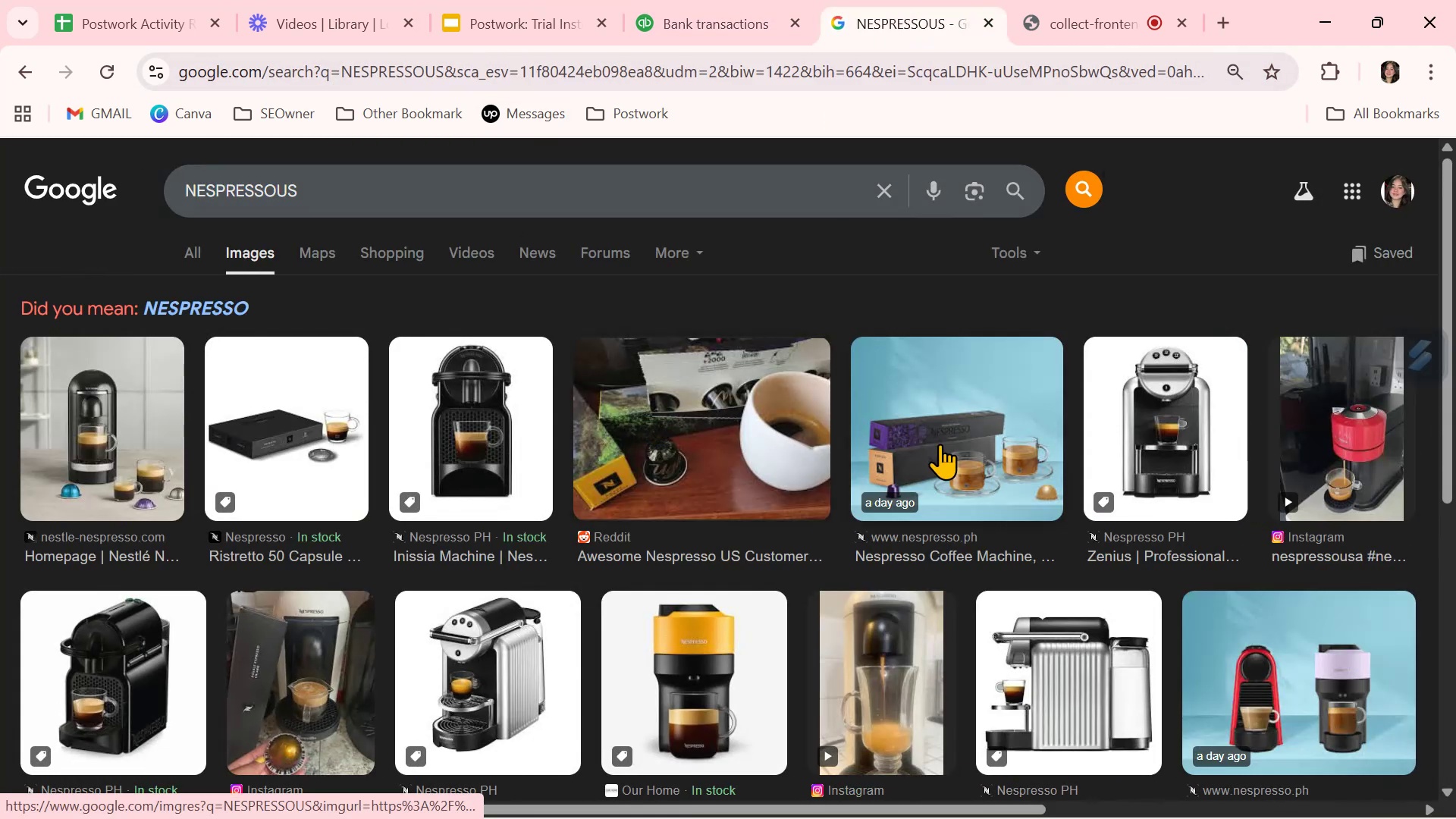 
left_click([723, 24])
 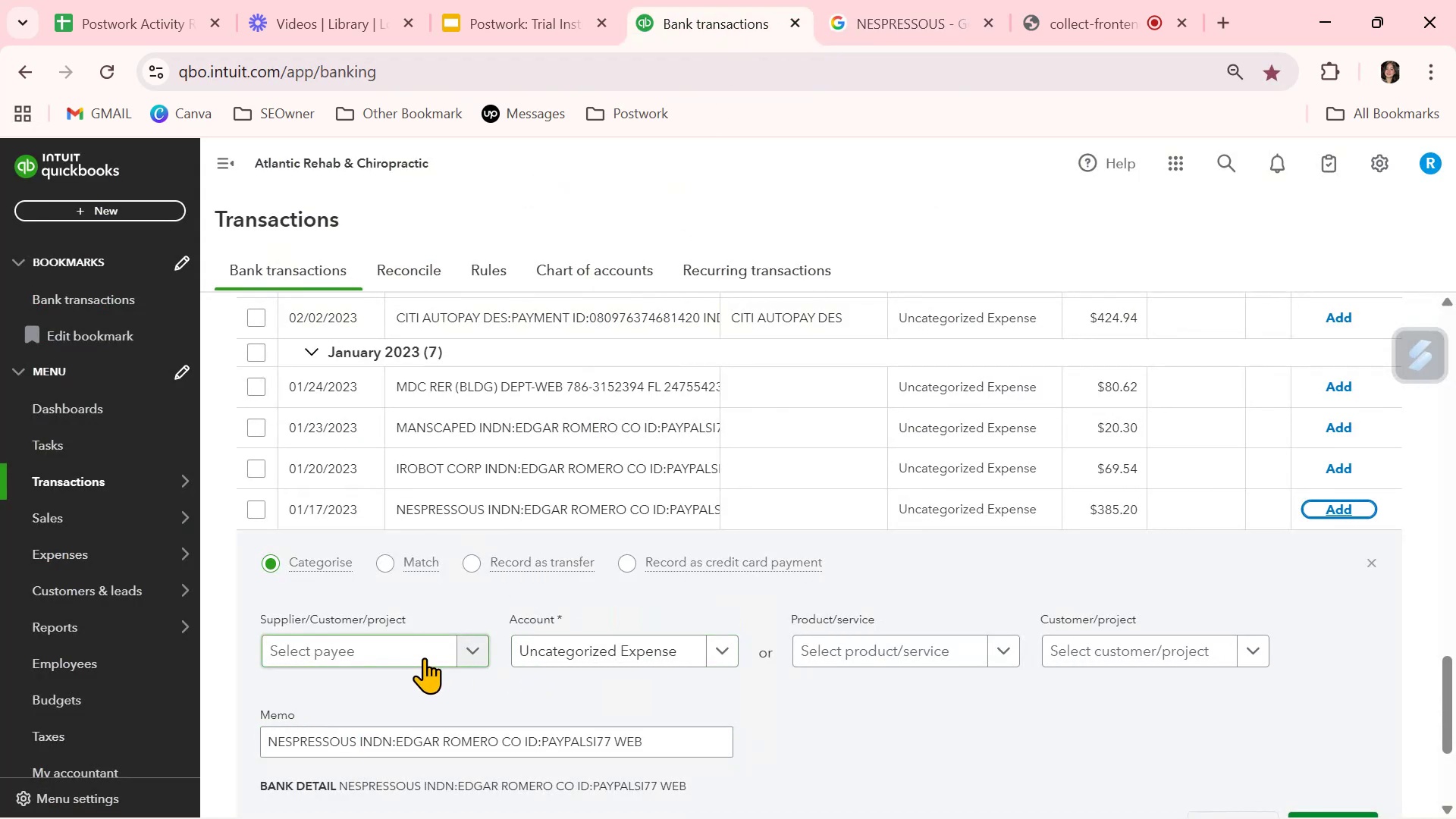 
left_click([628, 698])
 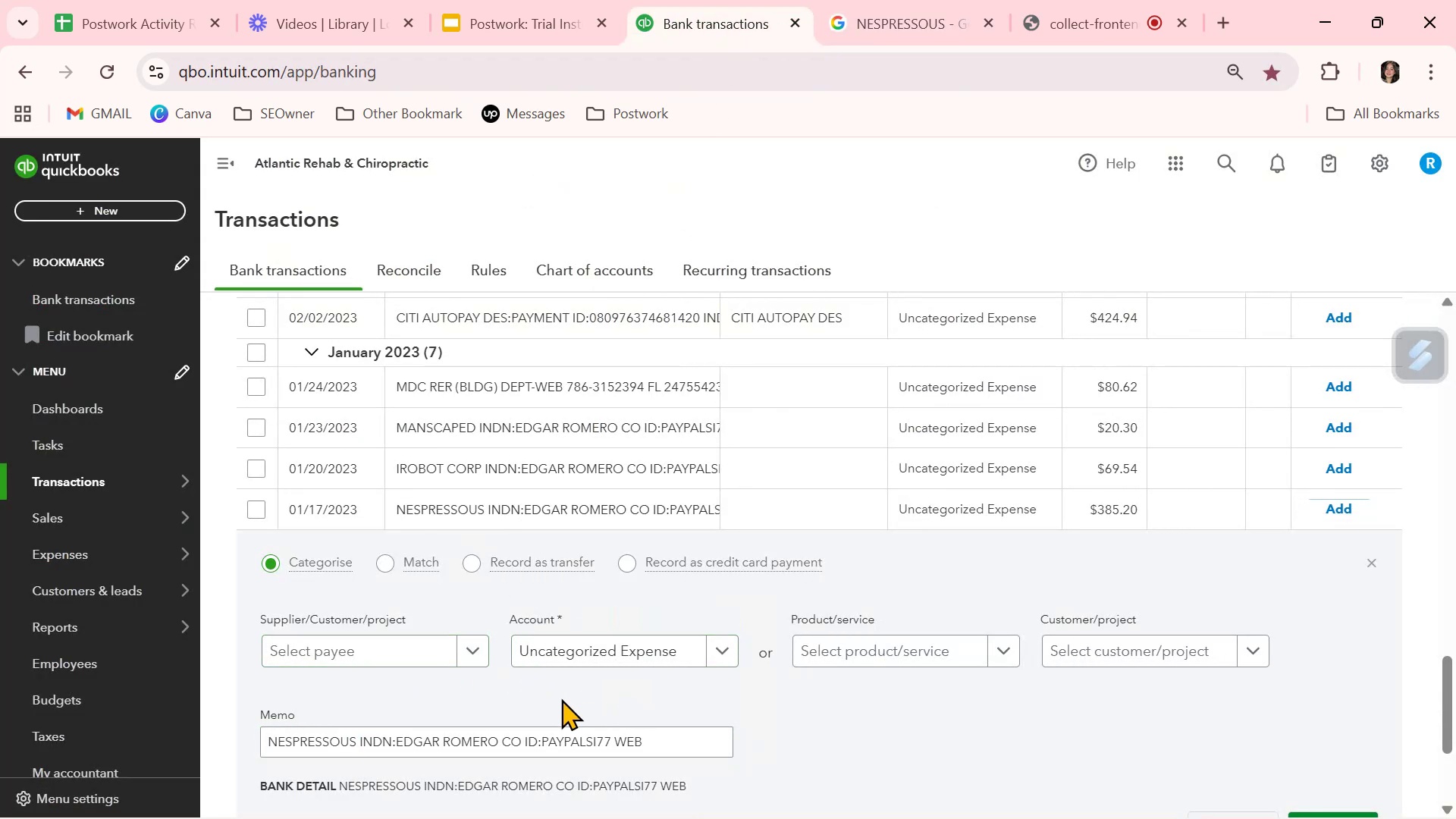 
scroll: coordinate [545, 713], scroll_direction: down, amount: 1.0
 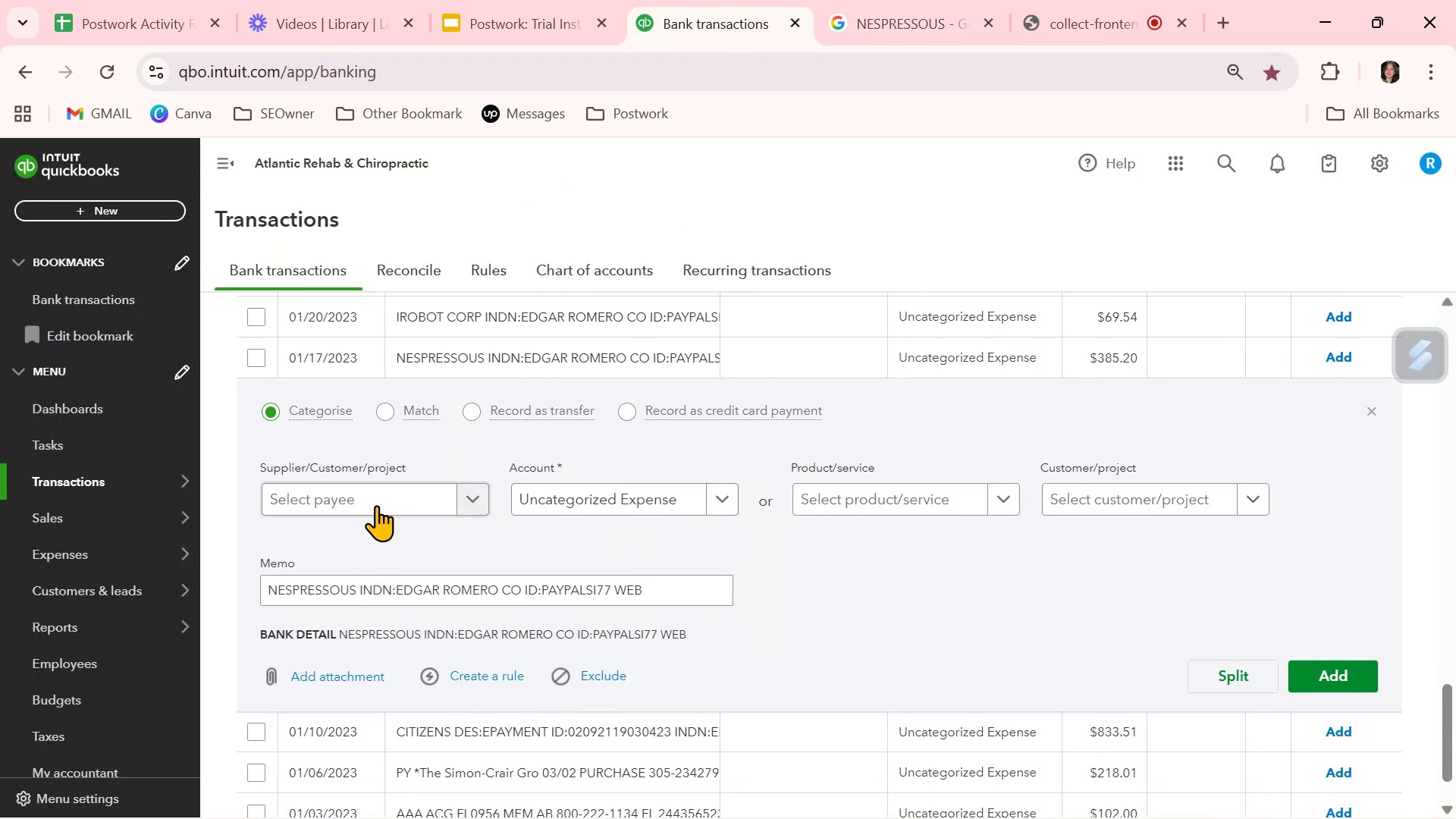 
left_click([376, 504])
 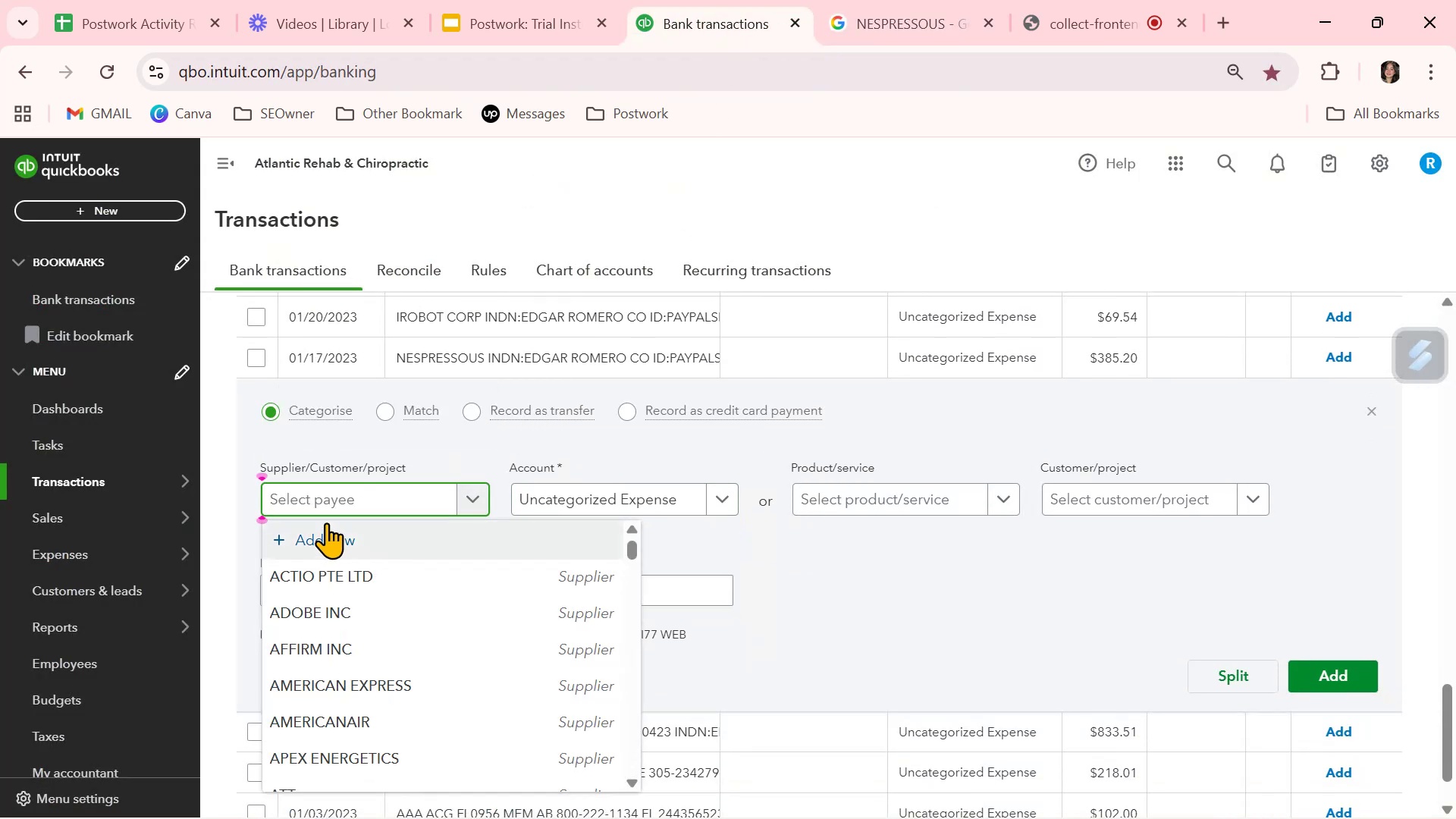 
left_click([320, 538])
 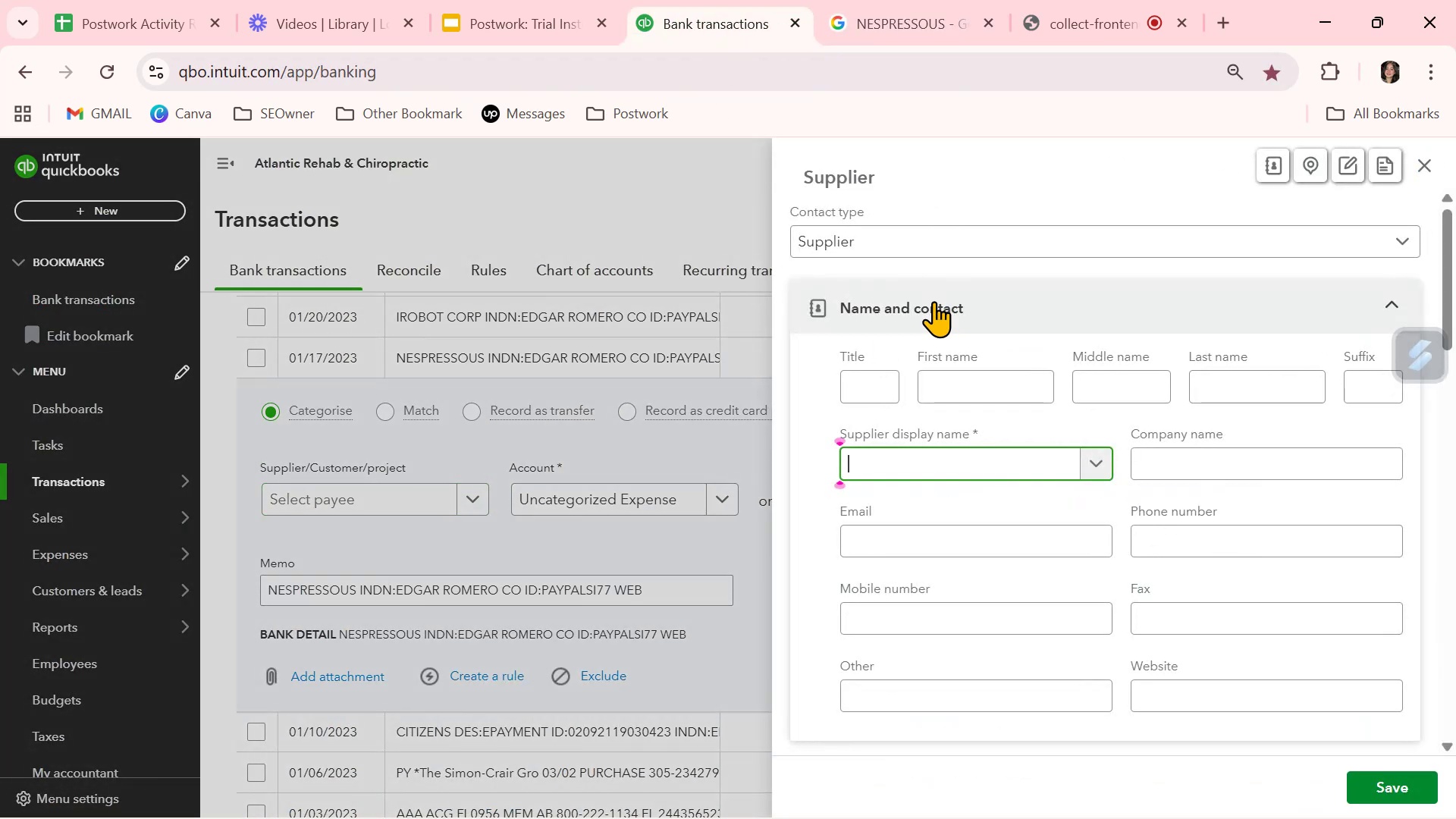 
key(Control+ControlLeft)
 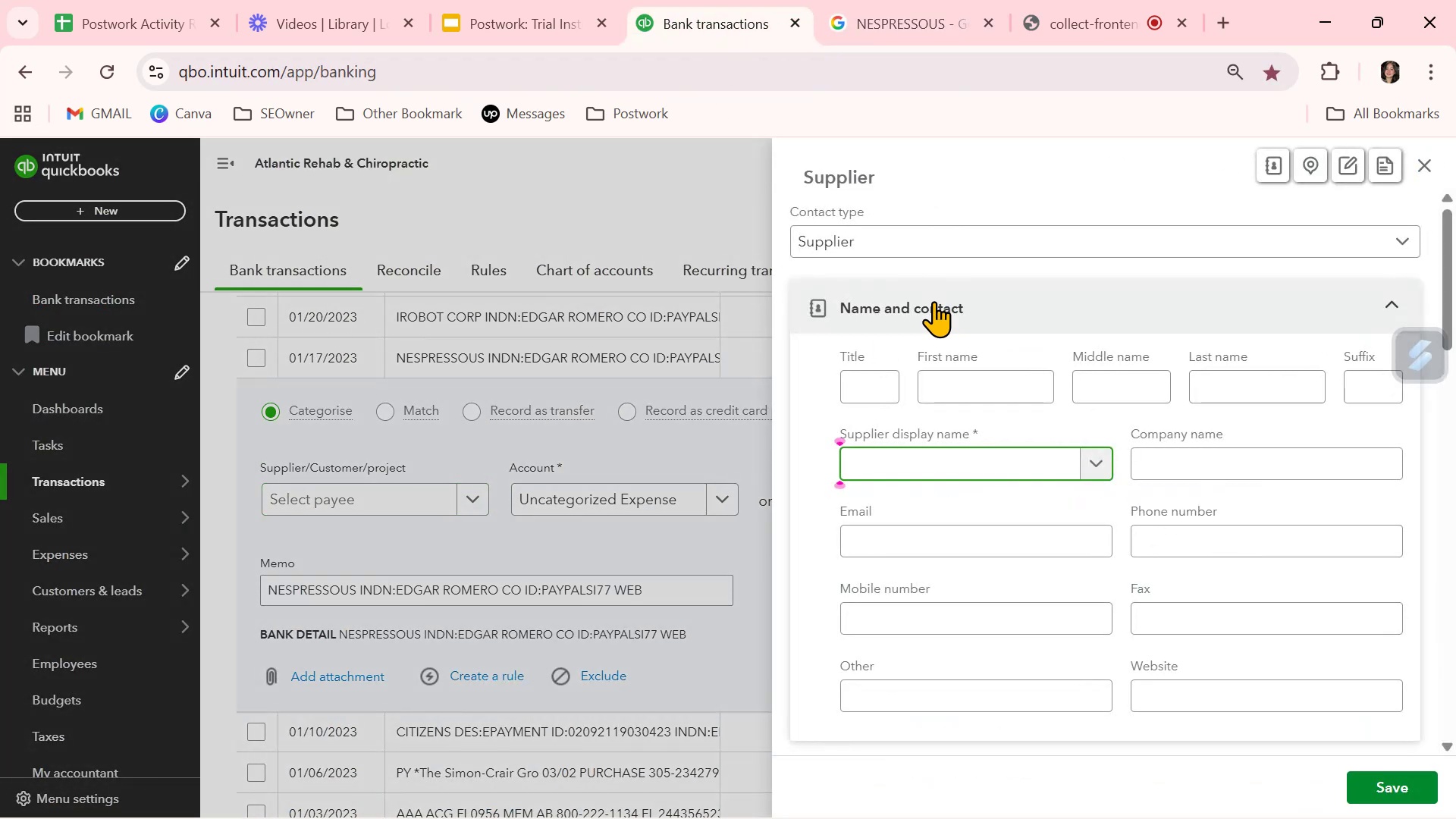 
key(Control+V)
 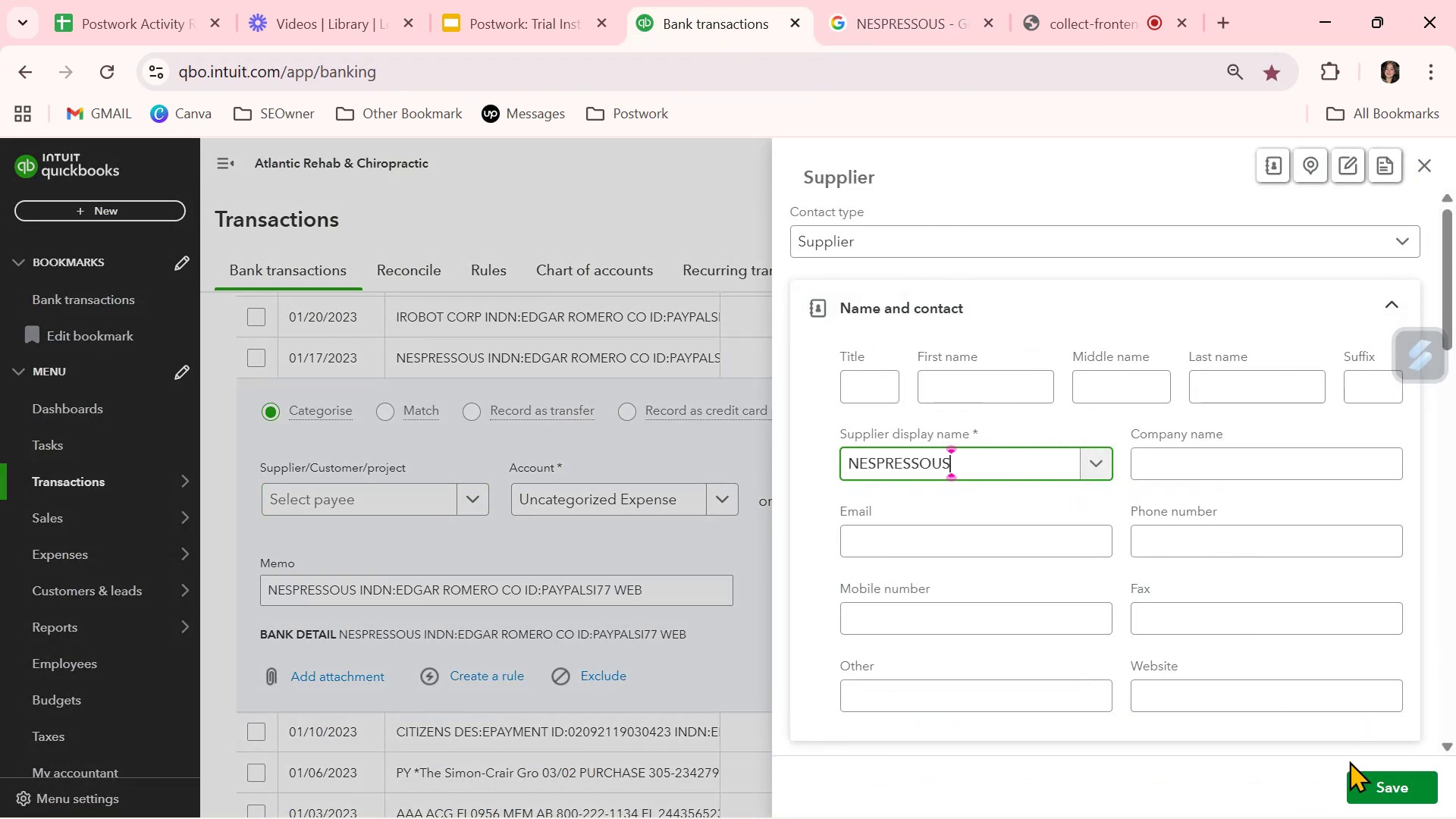 
left_click([1395, 799])
 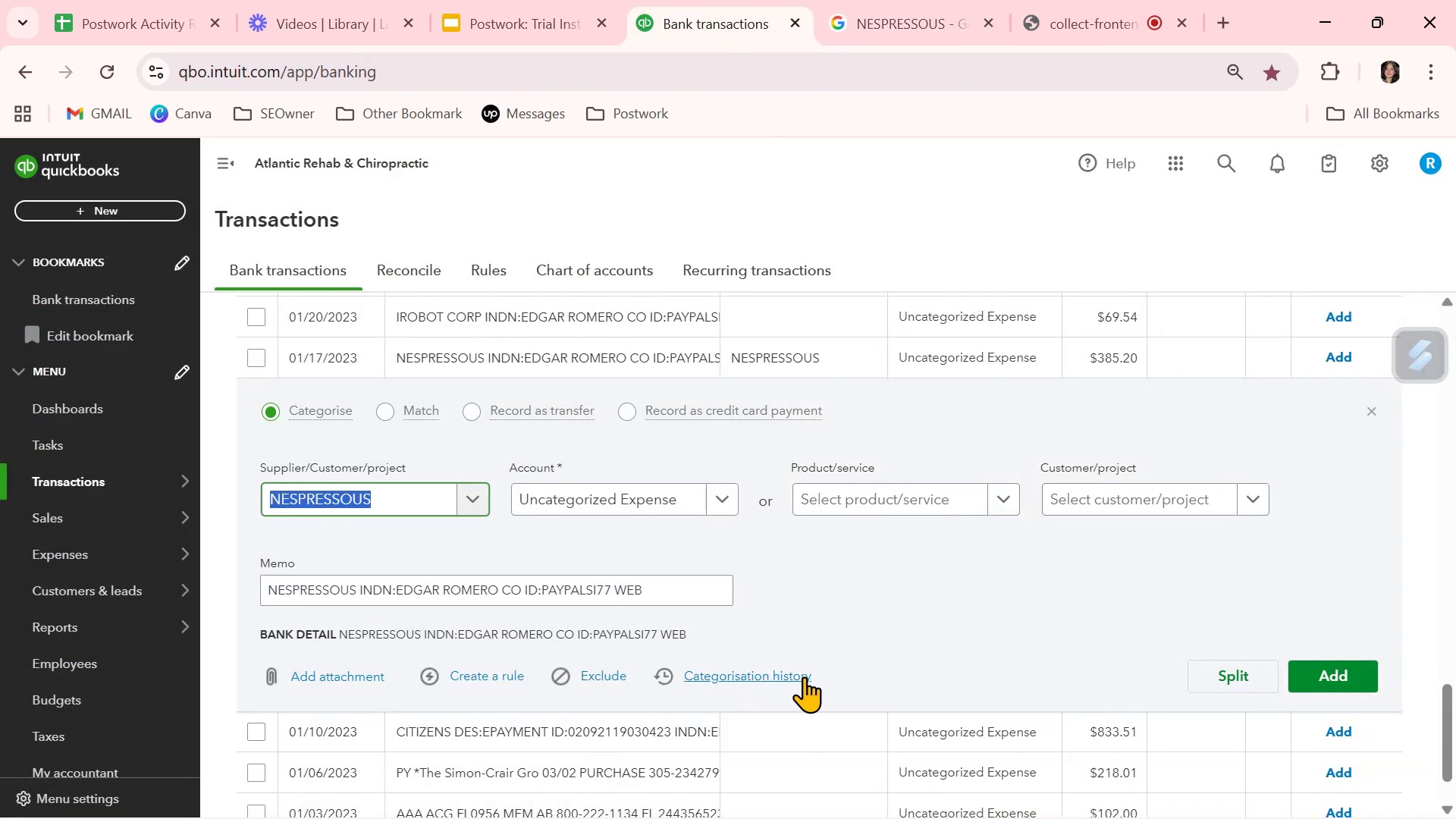 
left_click([1338, 668])
 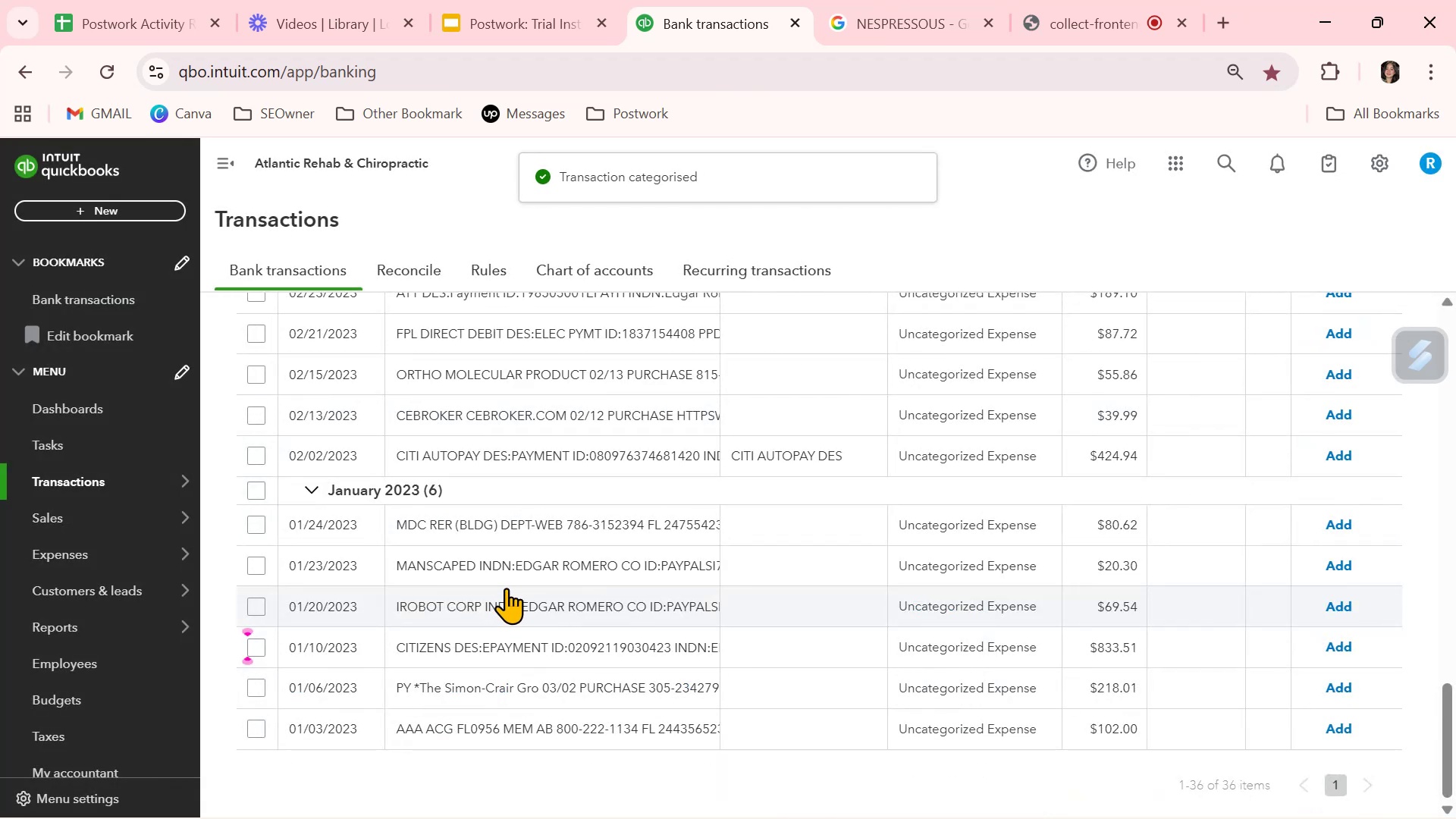 
scroll: coordinate [487, 558], scroll_direction: up, amount: 5.0
 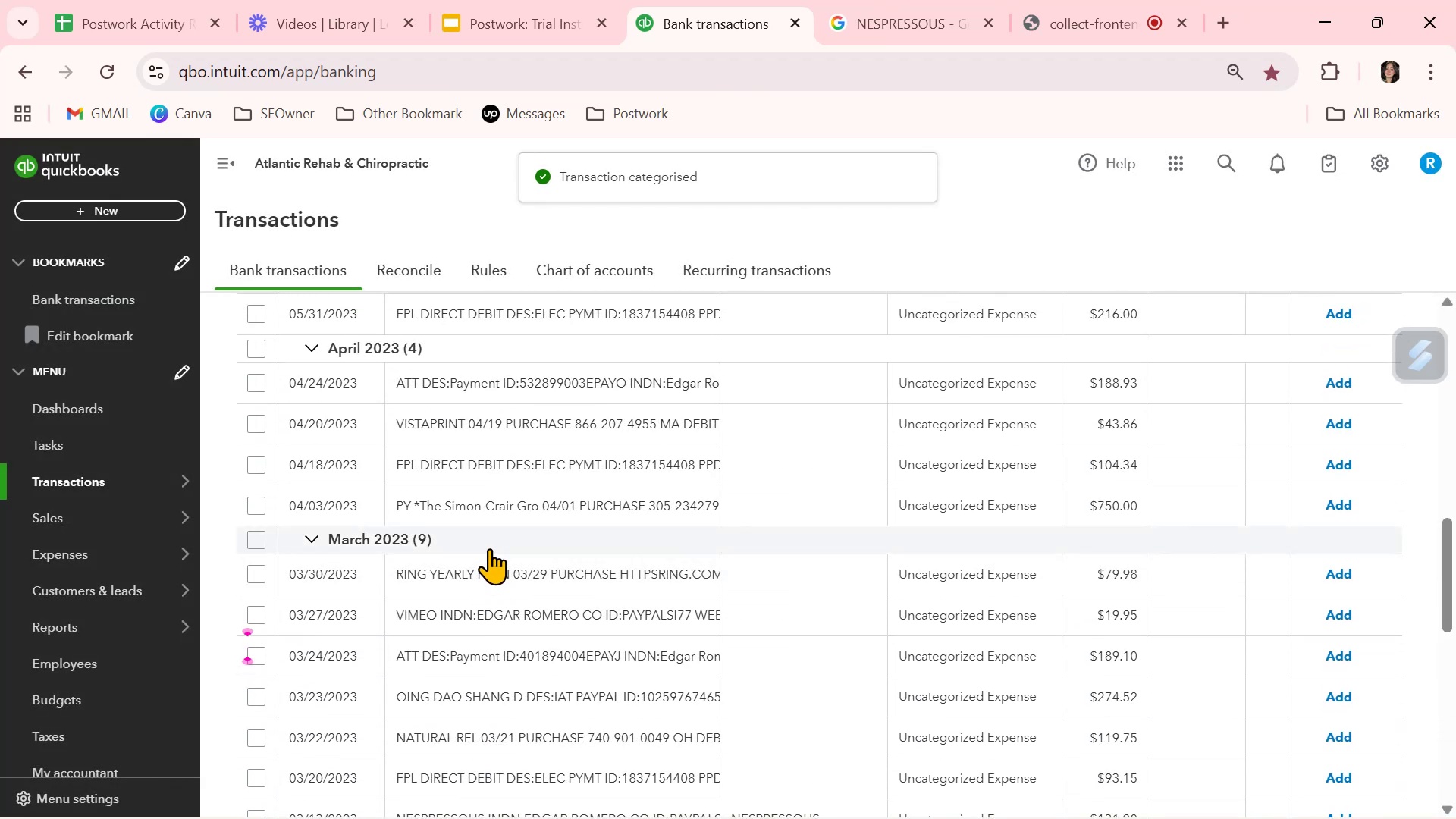 
left_click([516, 504])
 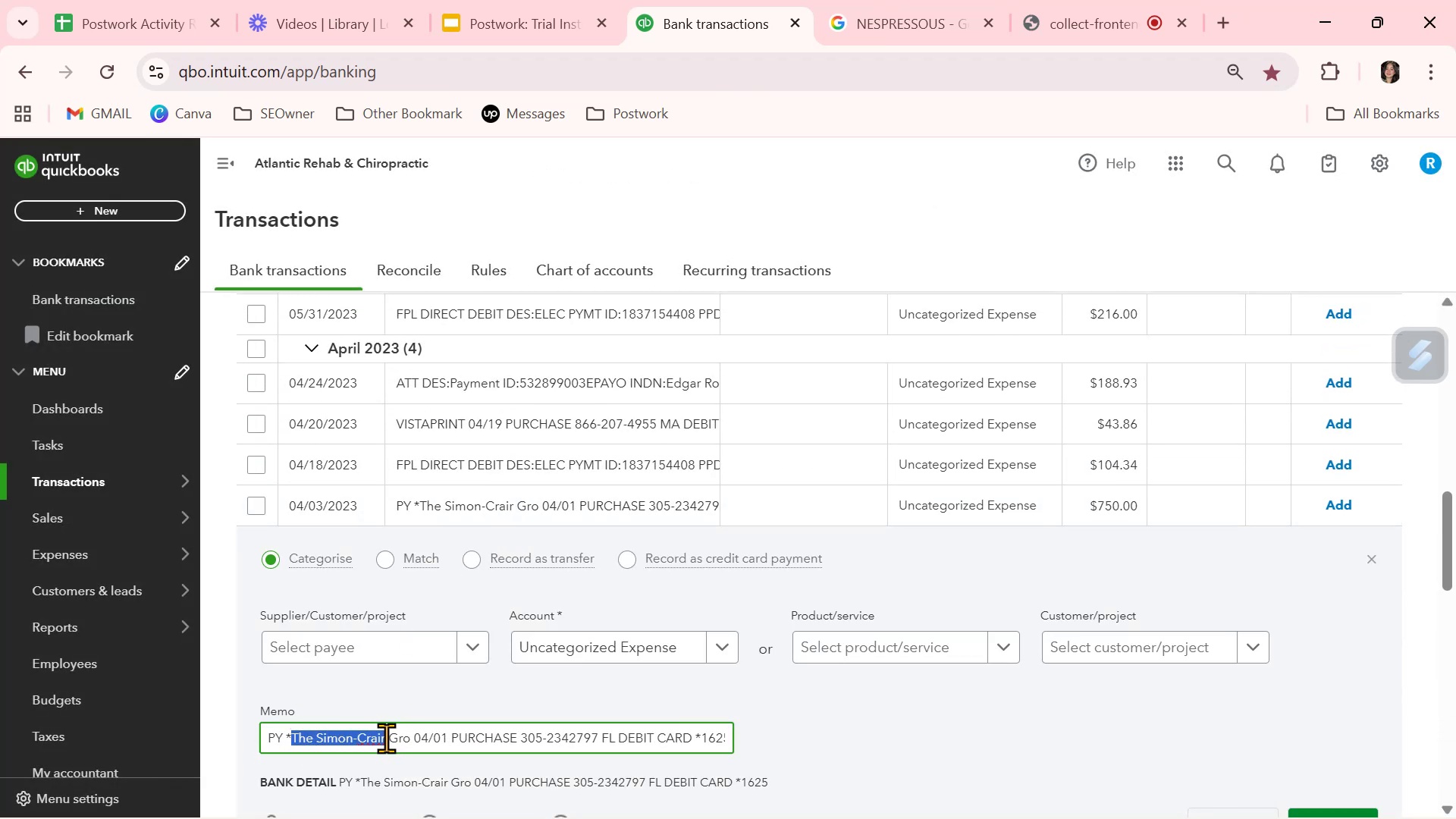 
wait(6.14)
 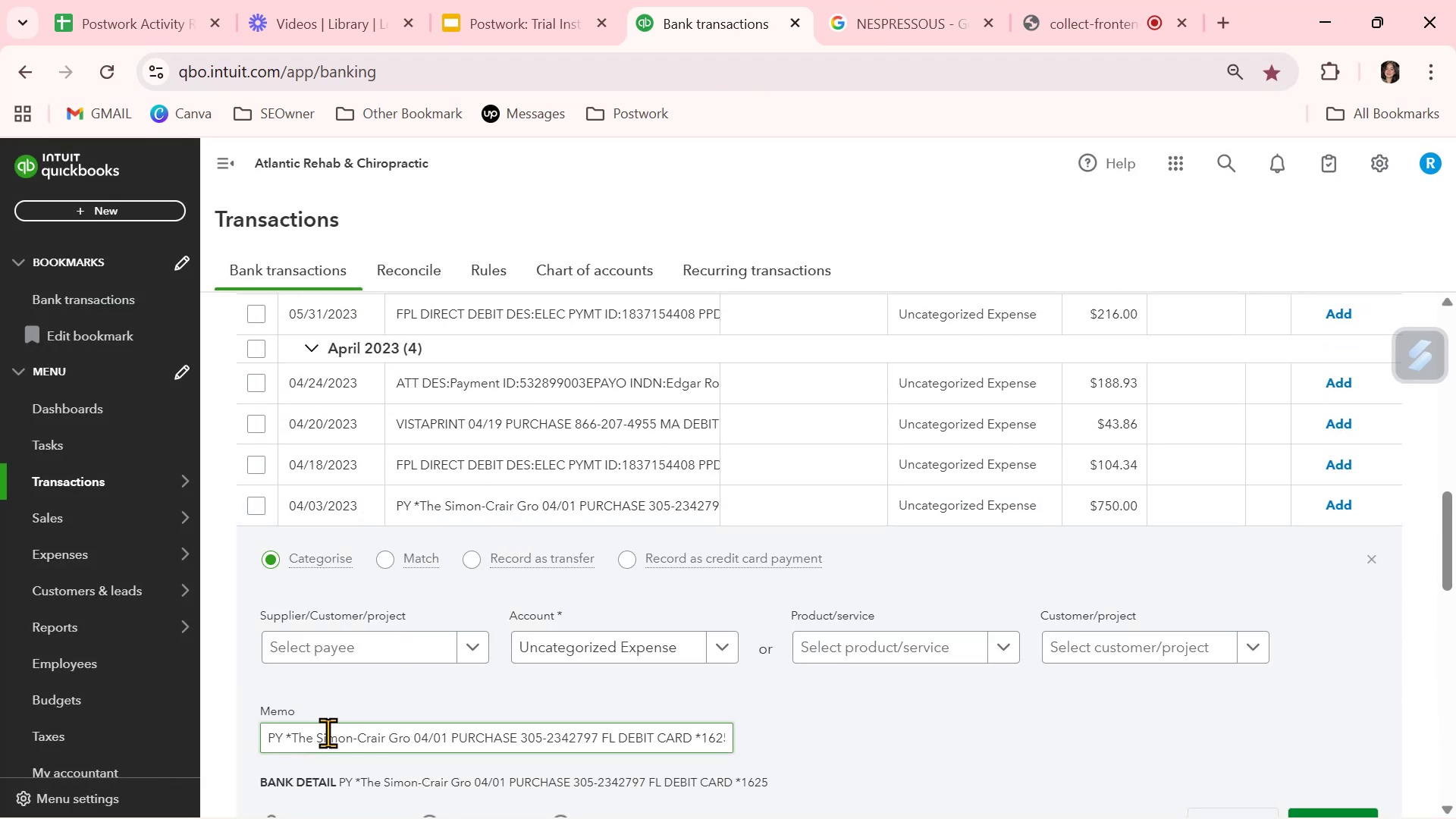 
left_click([386, 738])
 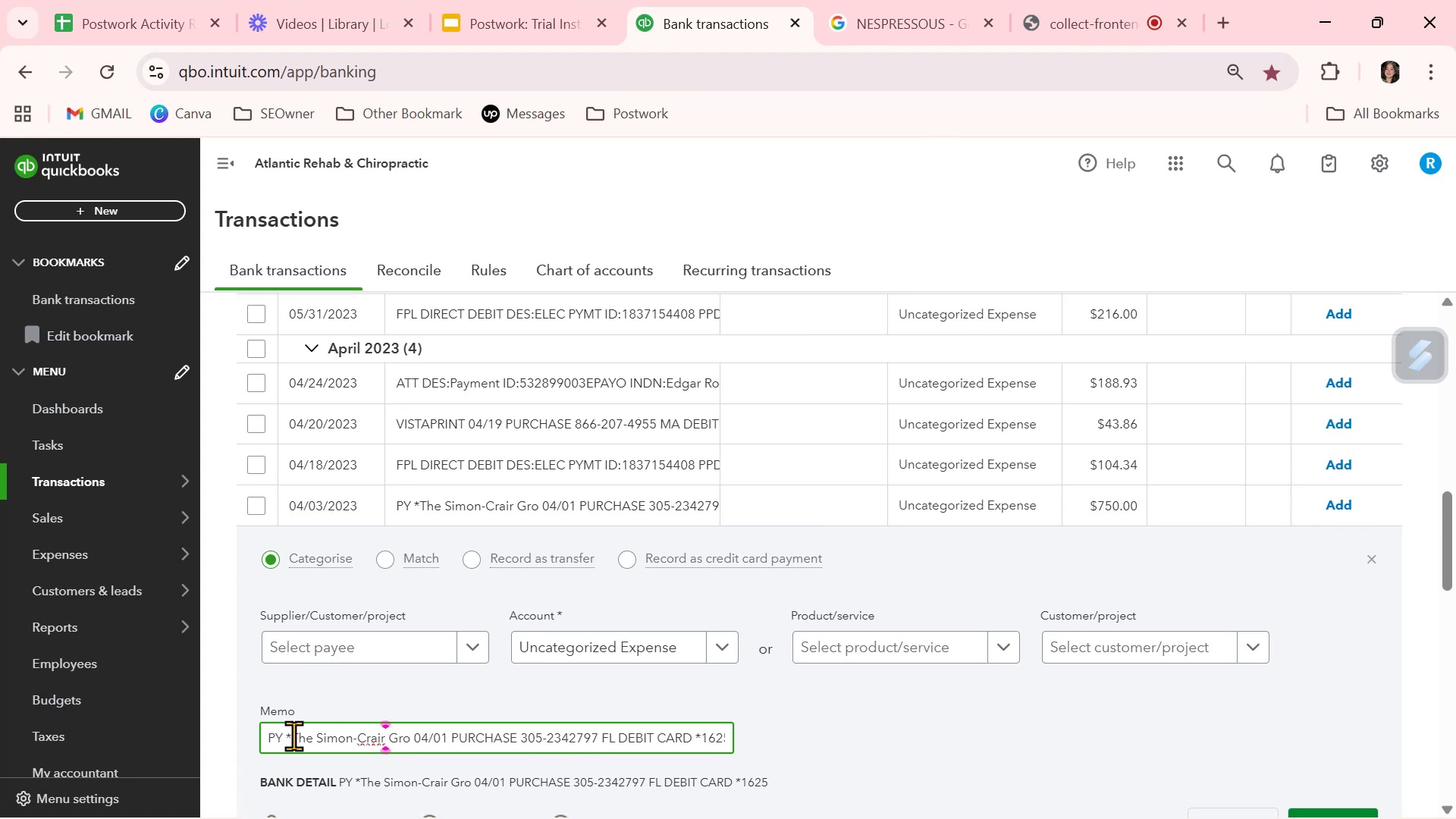 
left_click([295, 736])
 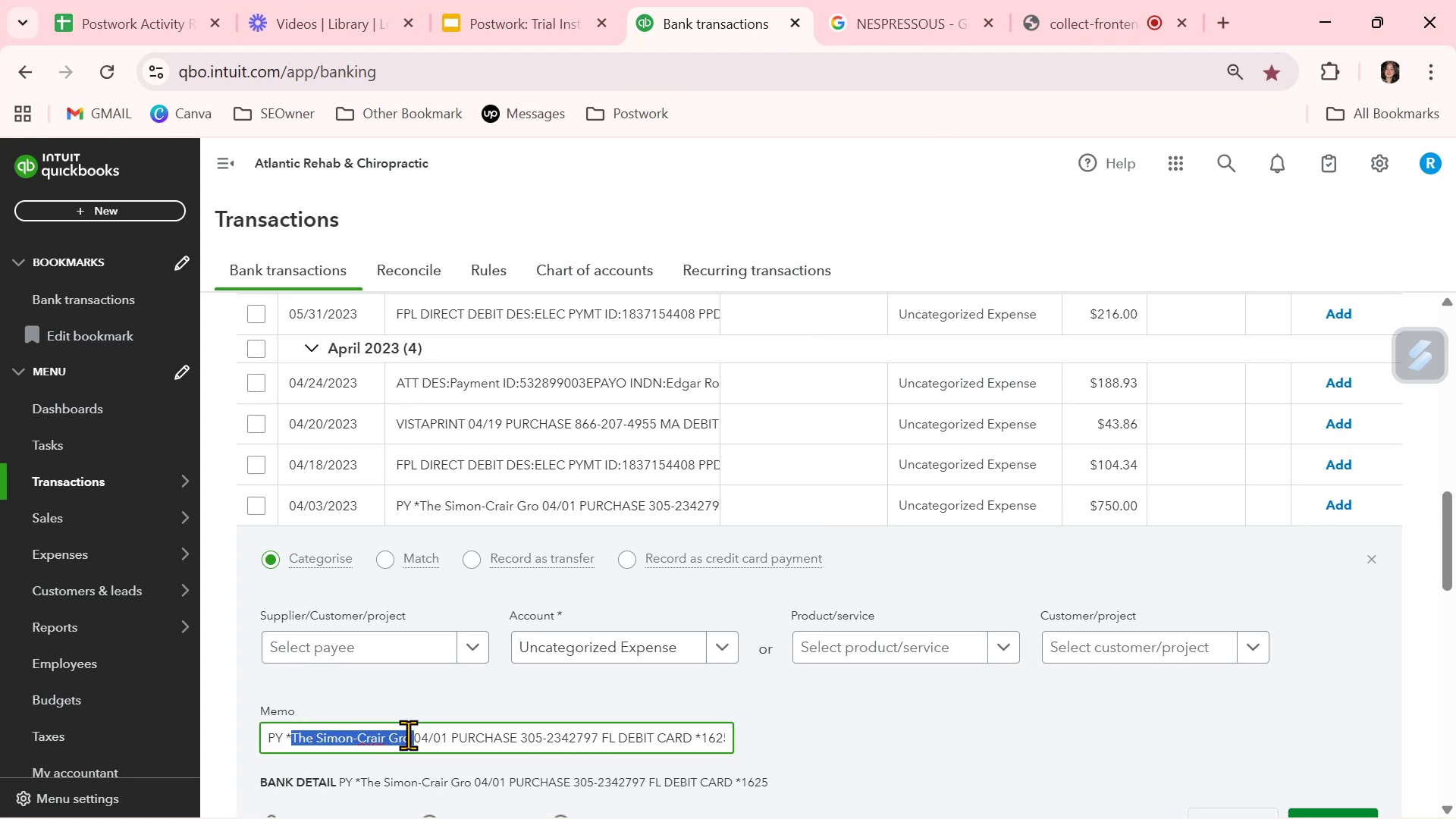 
key(Control+ControlLeft)
 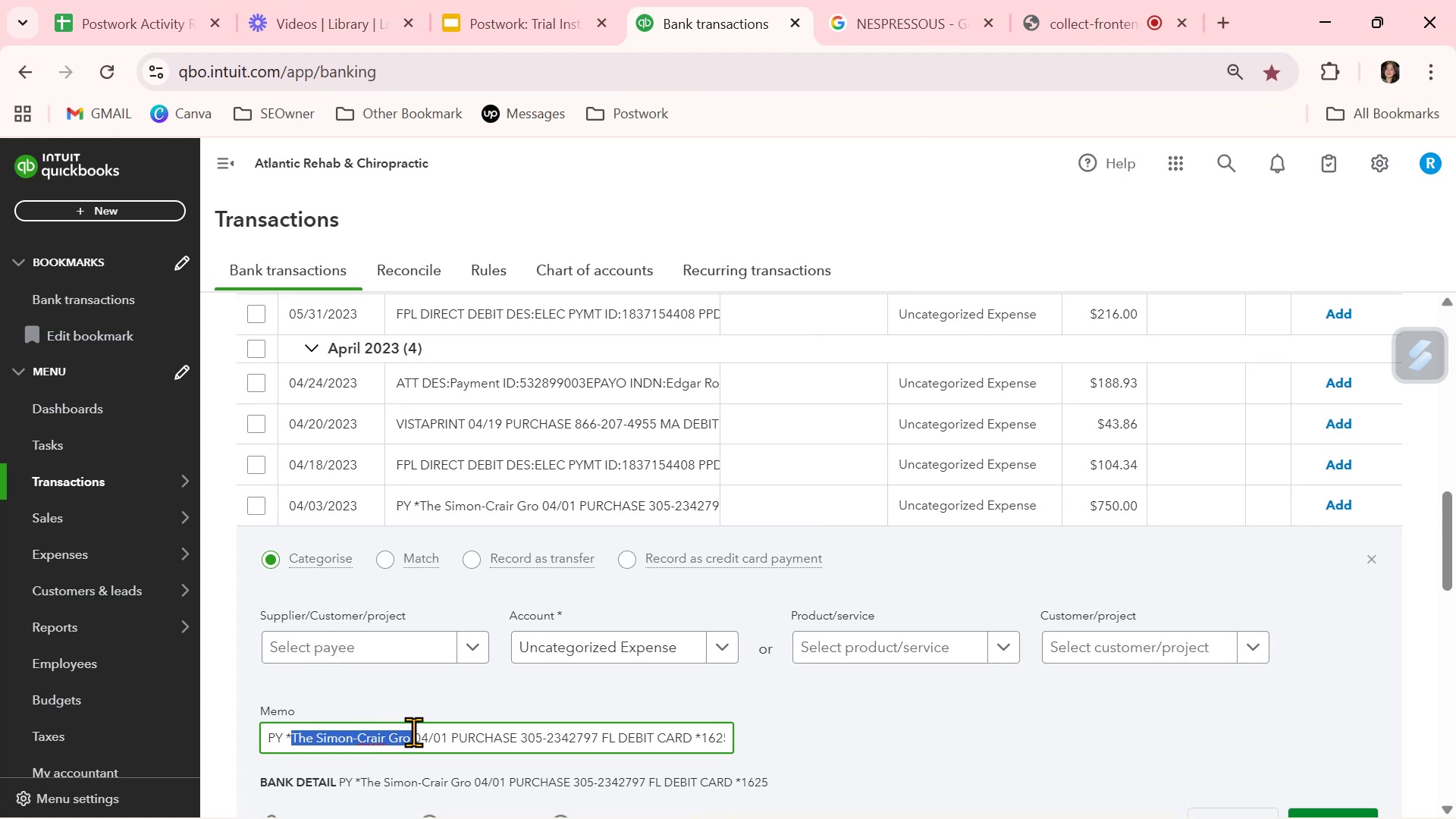 
key(Control+C)
 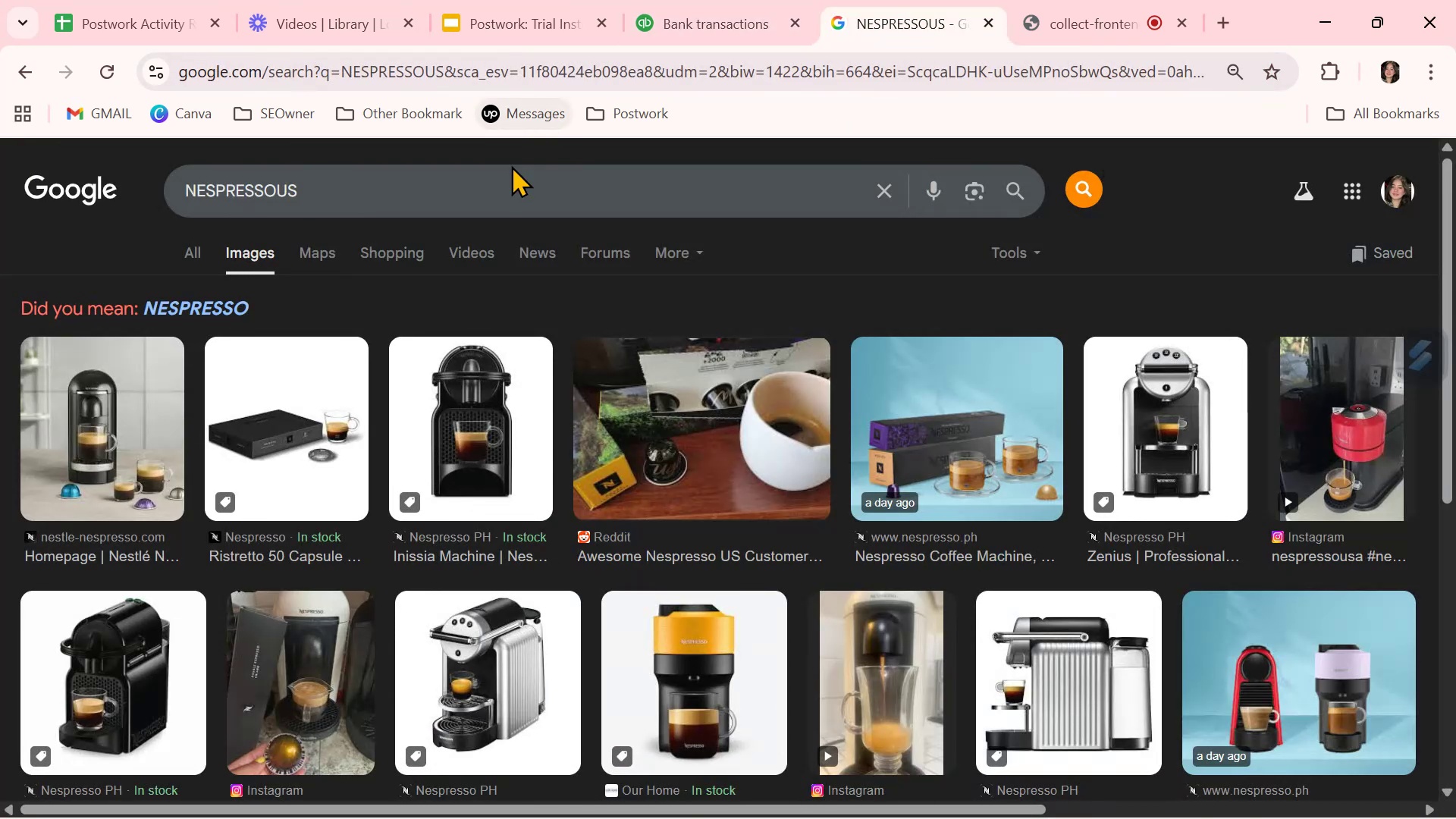 
double_click([501, 181])
 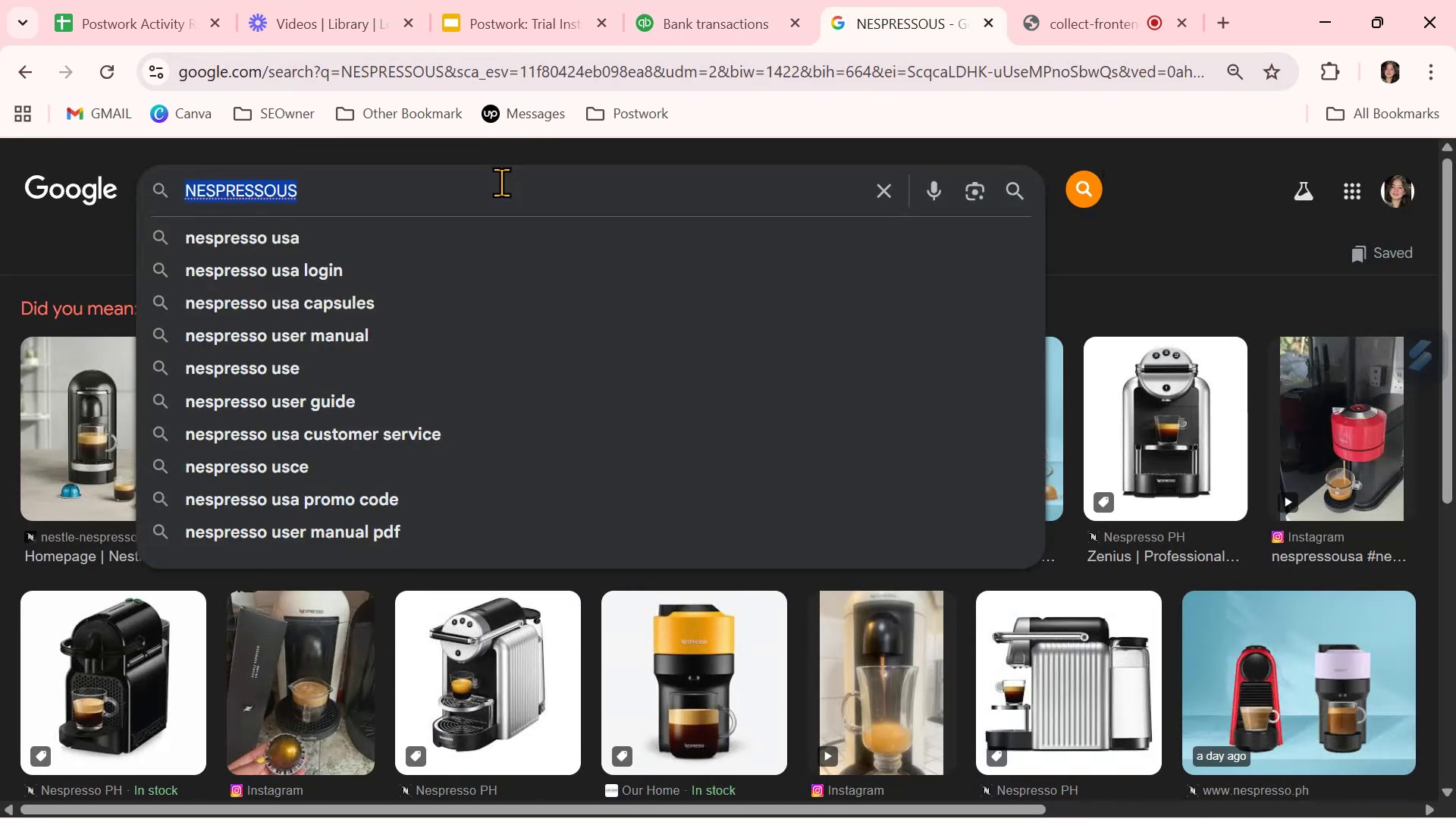 
key(Control+ControlLeft)
 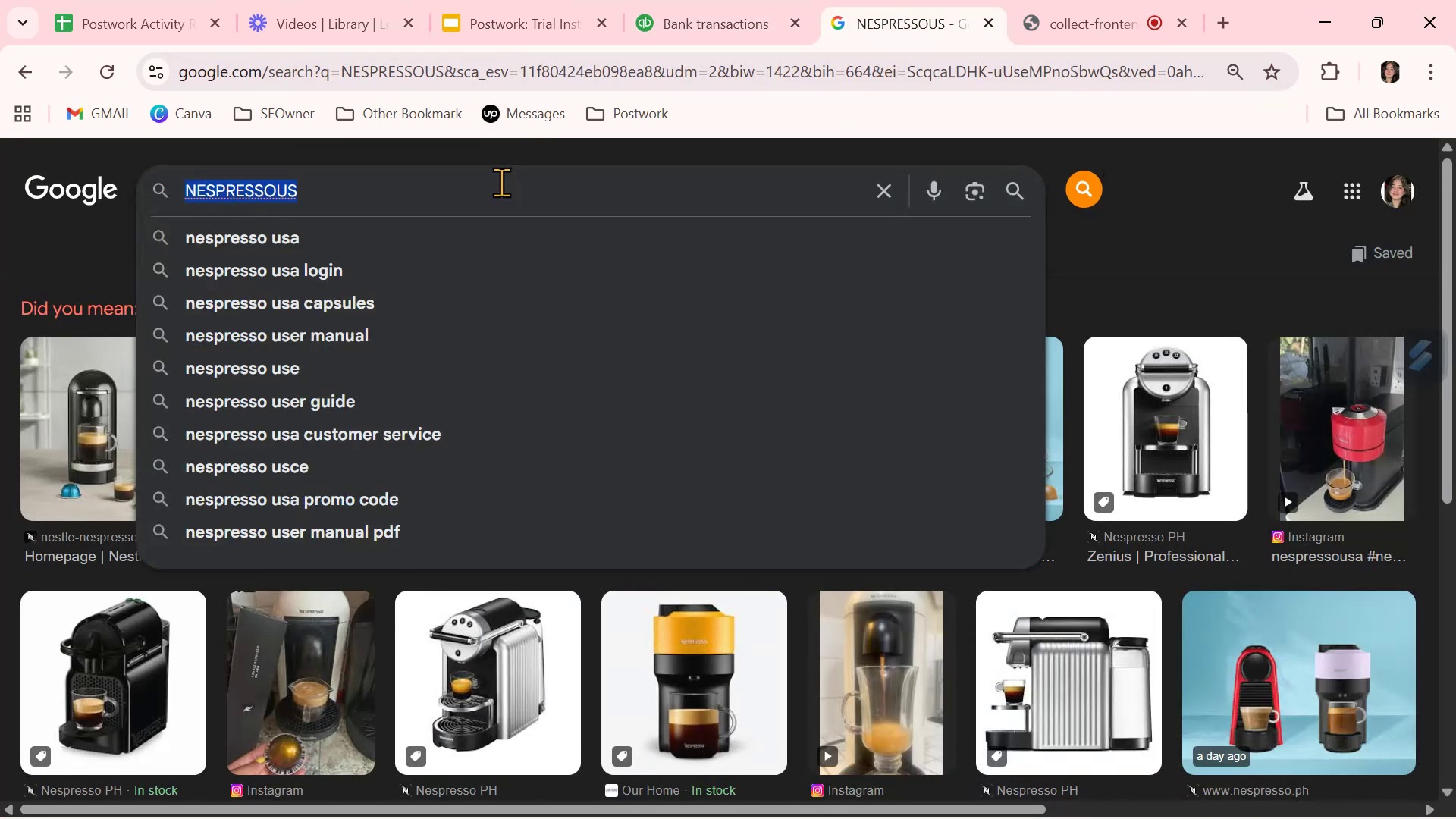 
key(Control+V)
 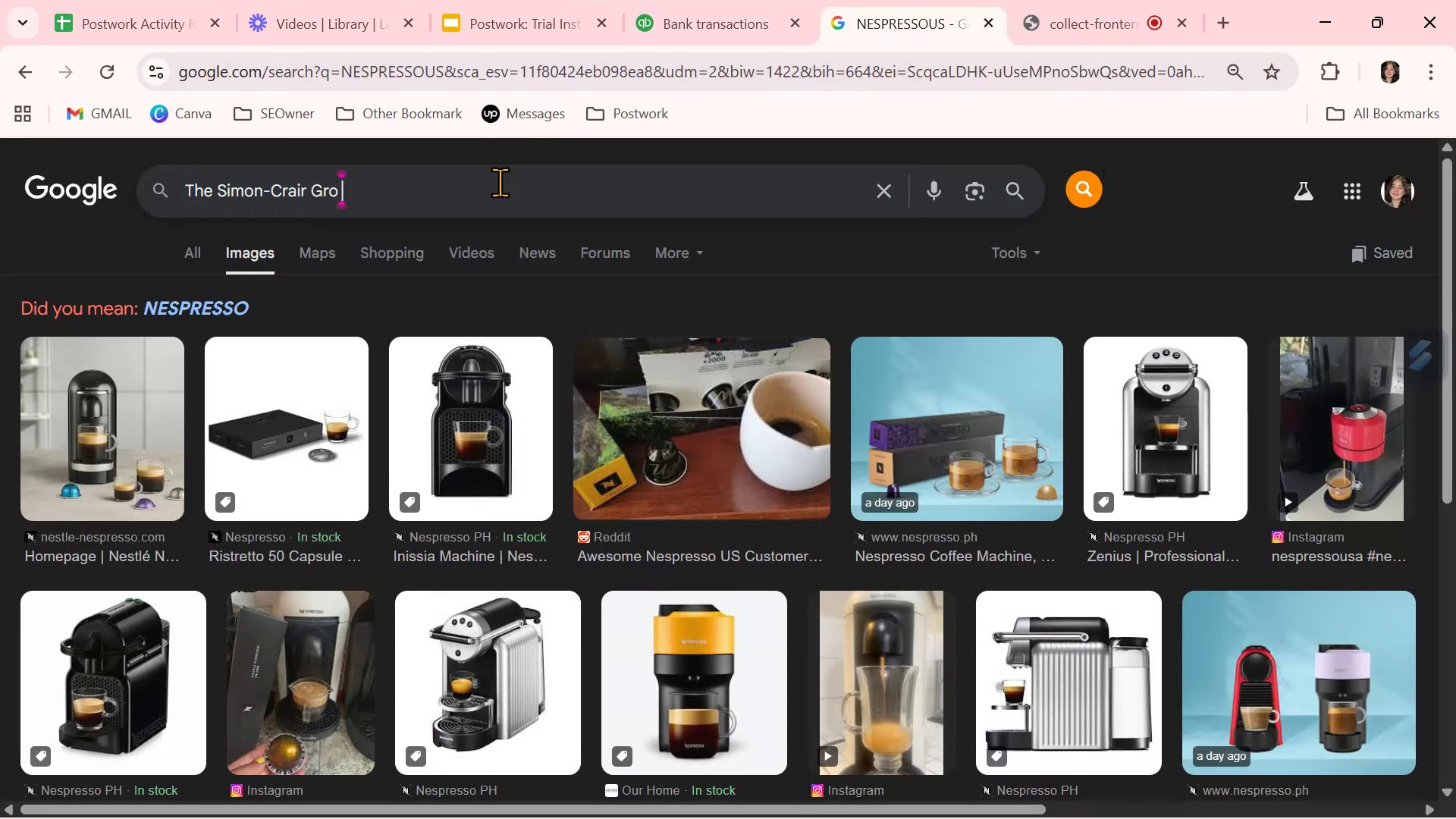 
key(NumpadEnter)
 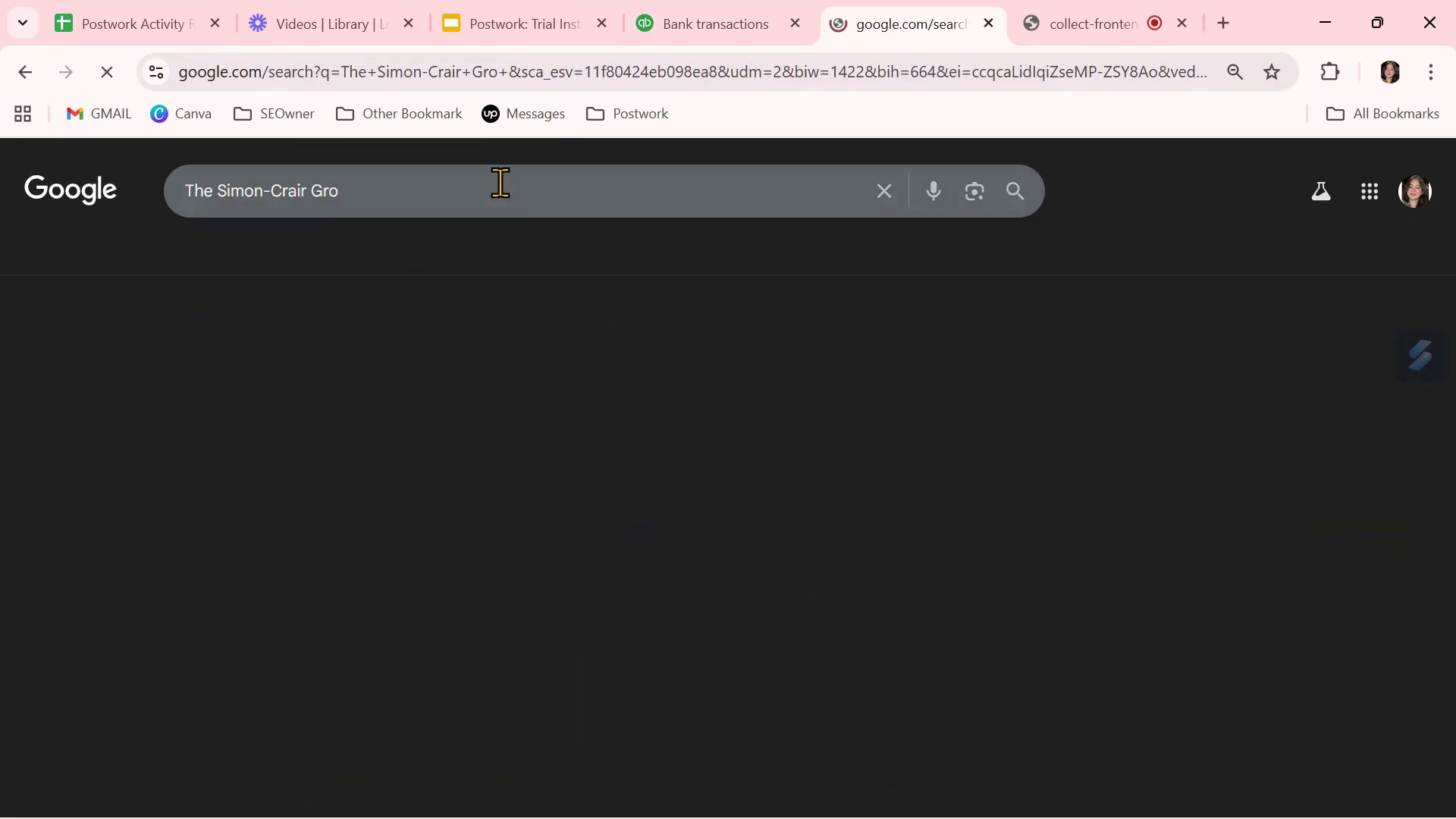 
mouse_move([450, 451])
 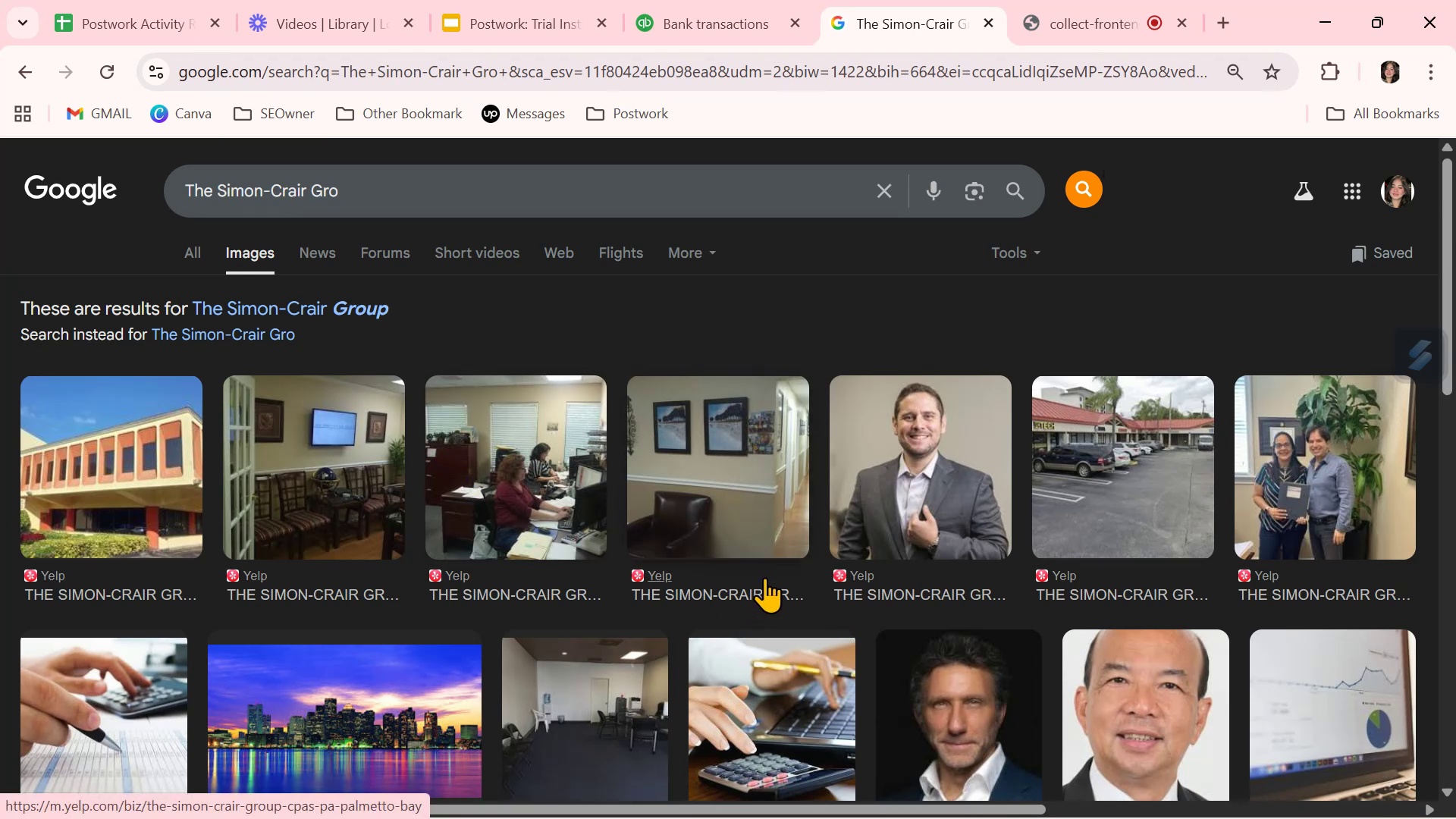 
left_click([677, 25])
 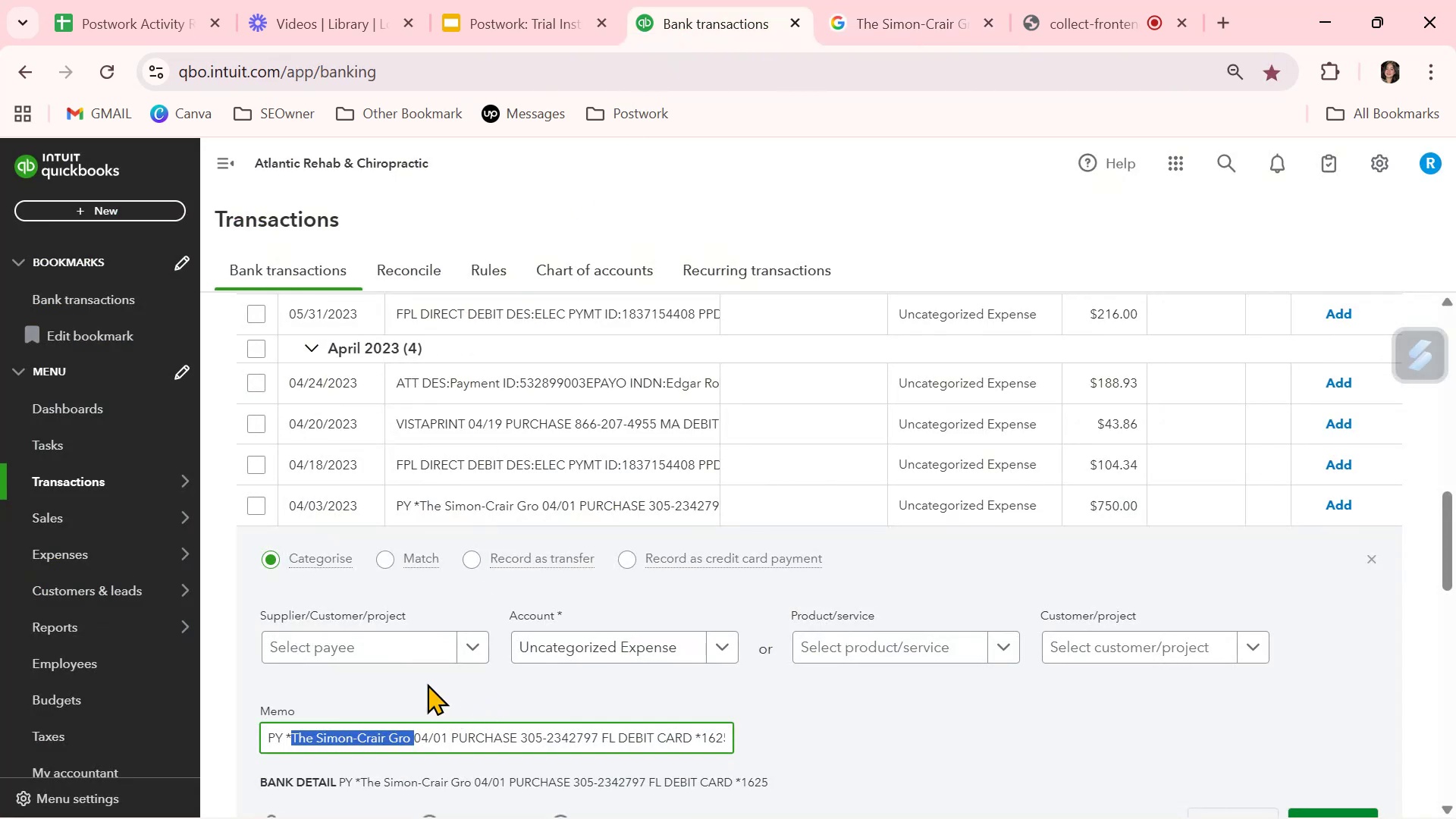 
left_click([380, 646])
 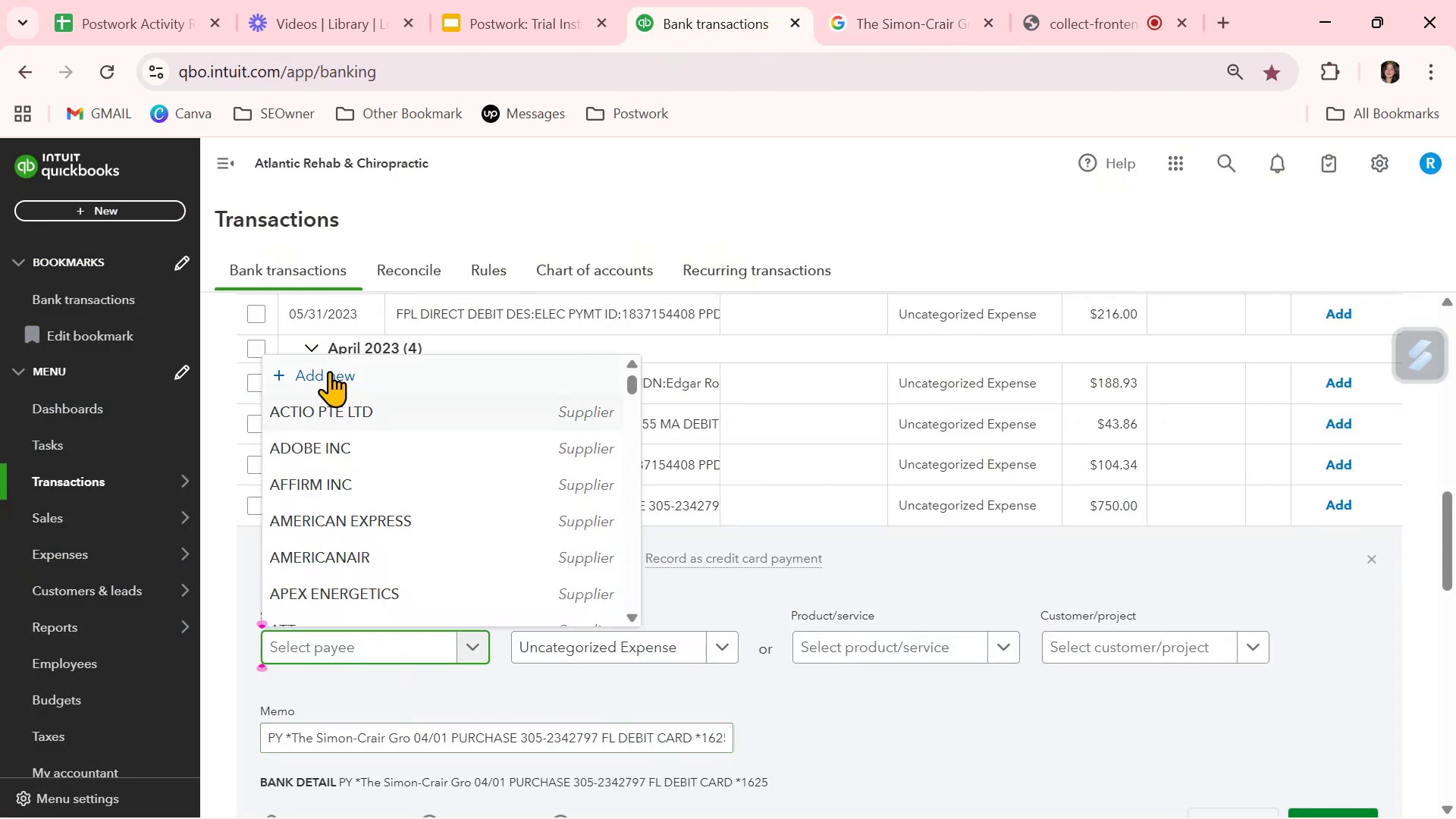 
left_click([331, 353])
 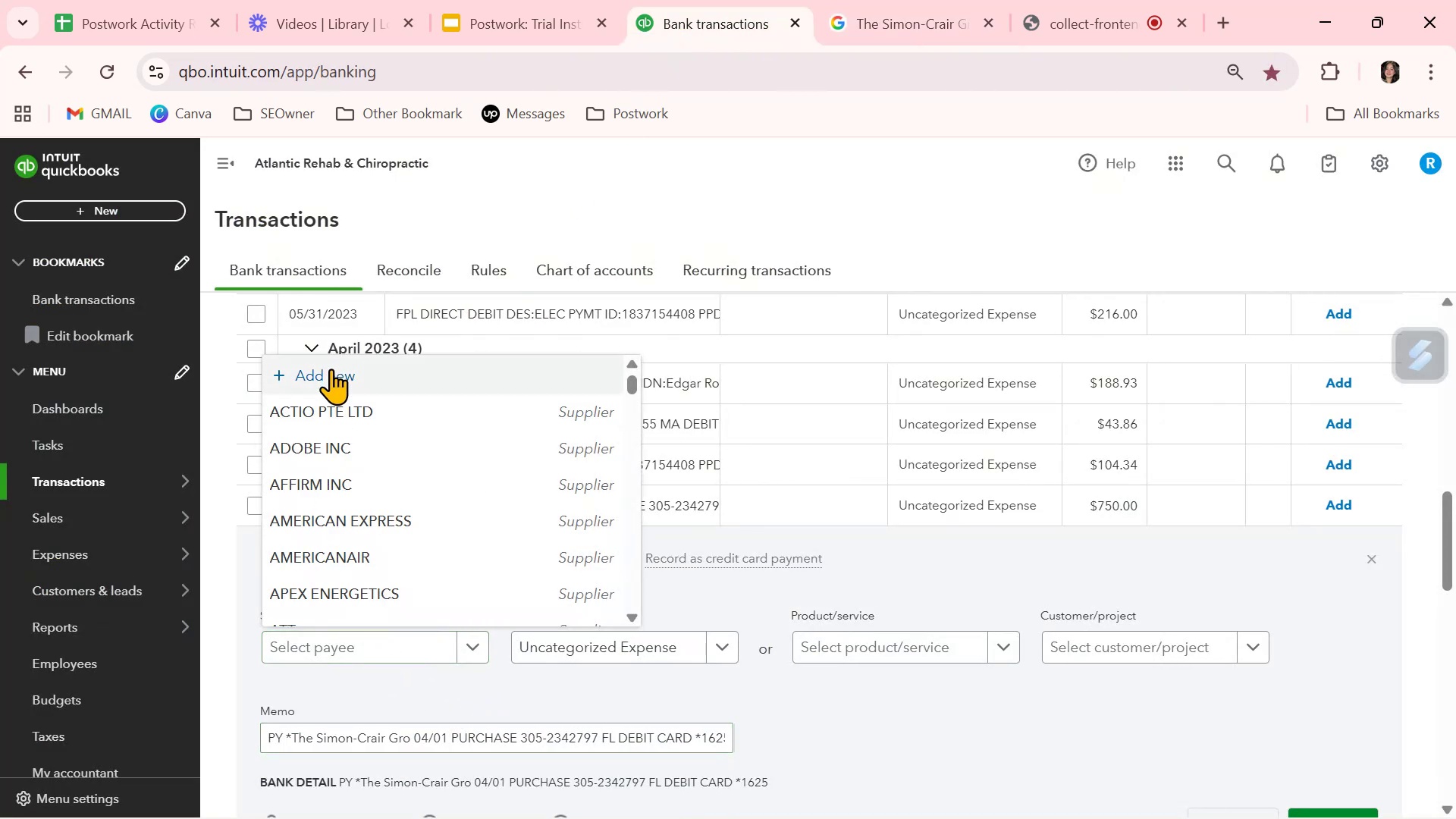 
left_click([331, 369])
 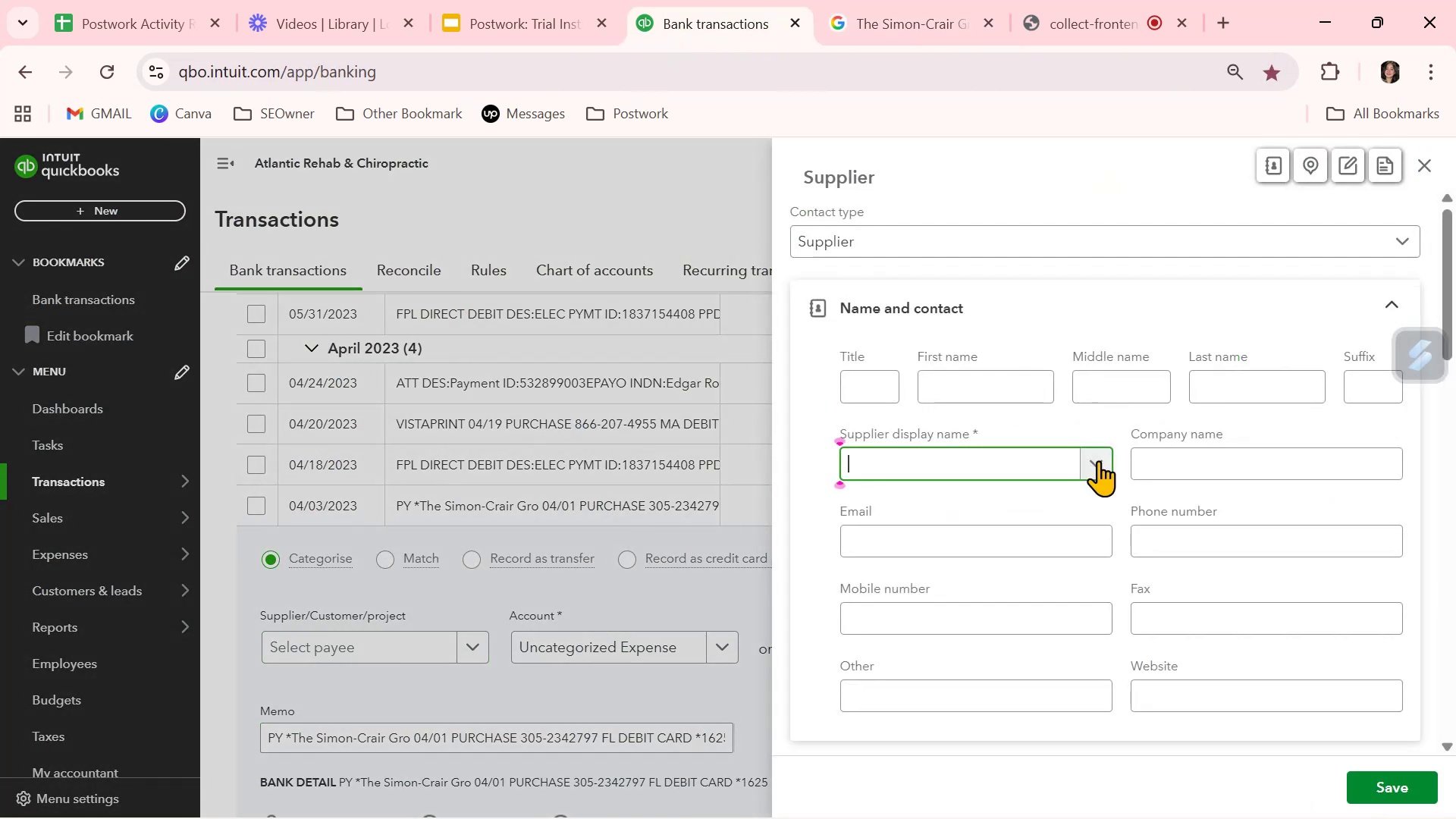 
key(Control+ControlLeft)
 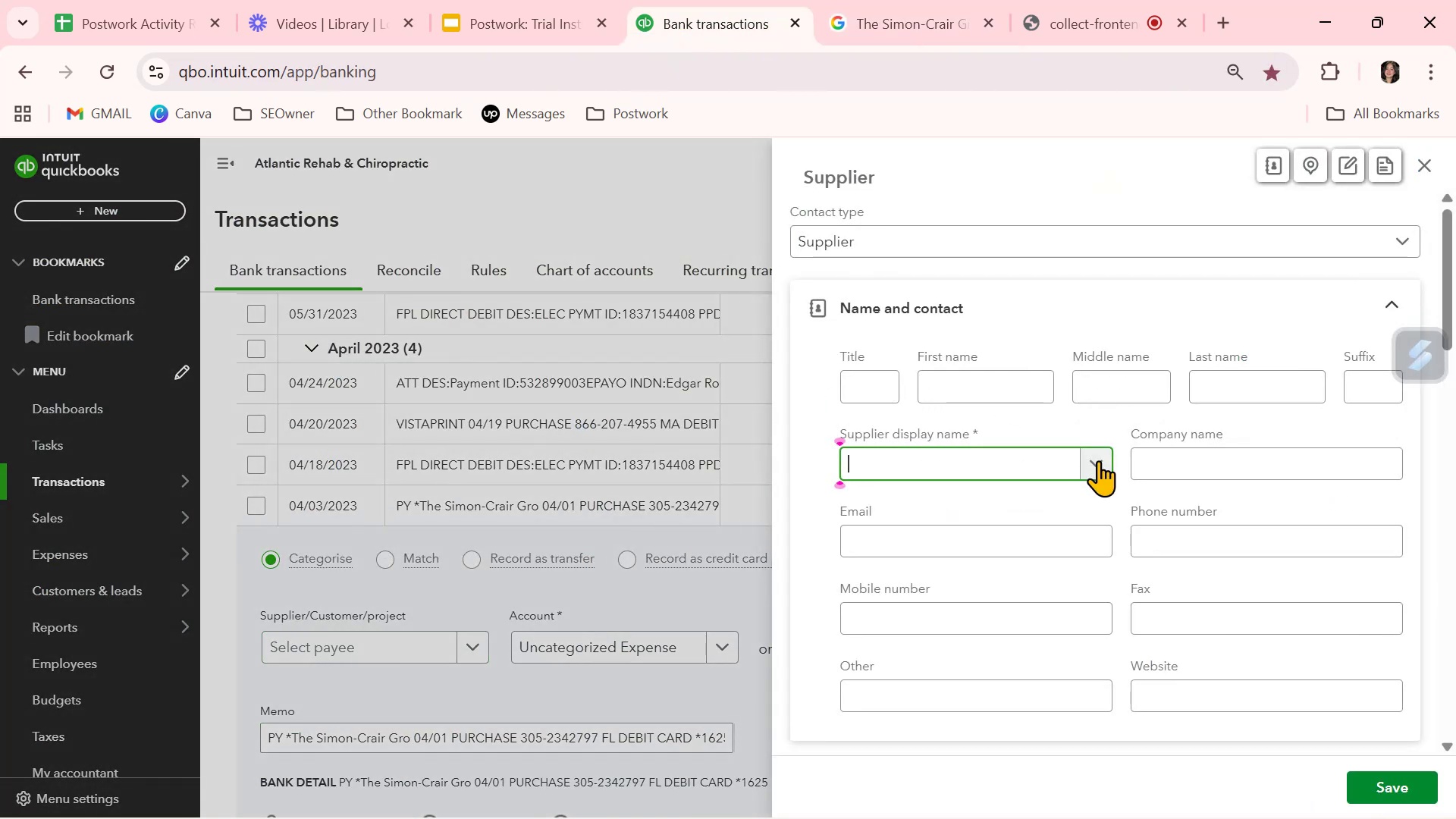 
key(Control+V)
 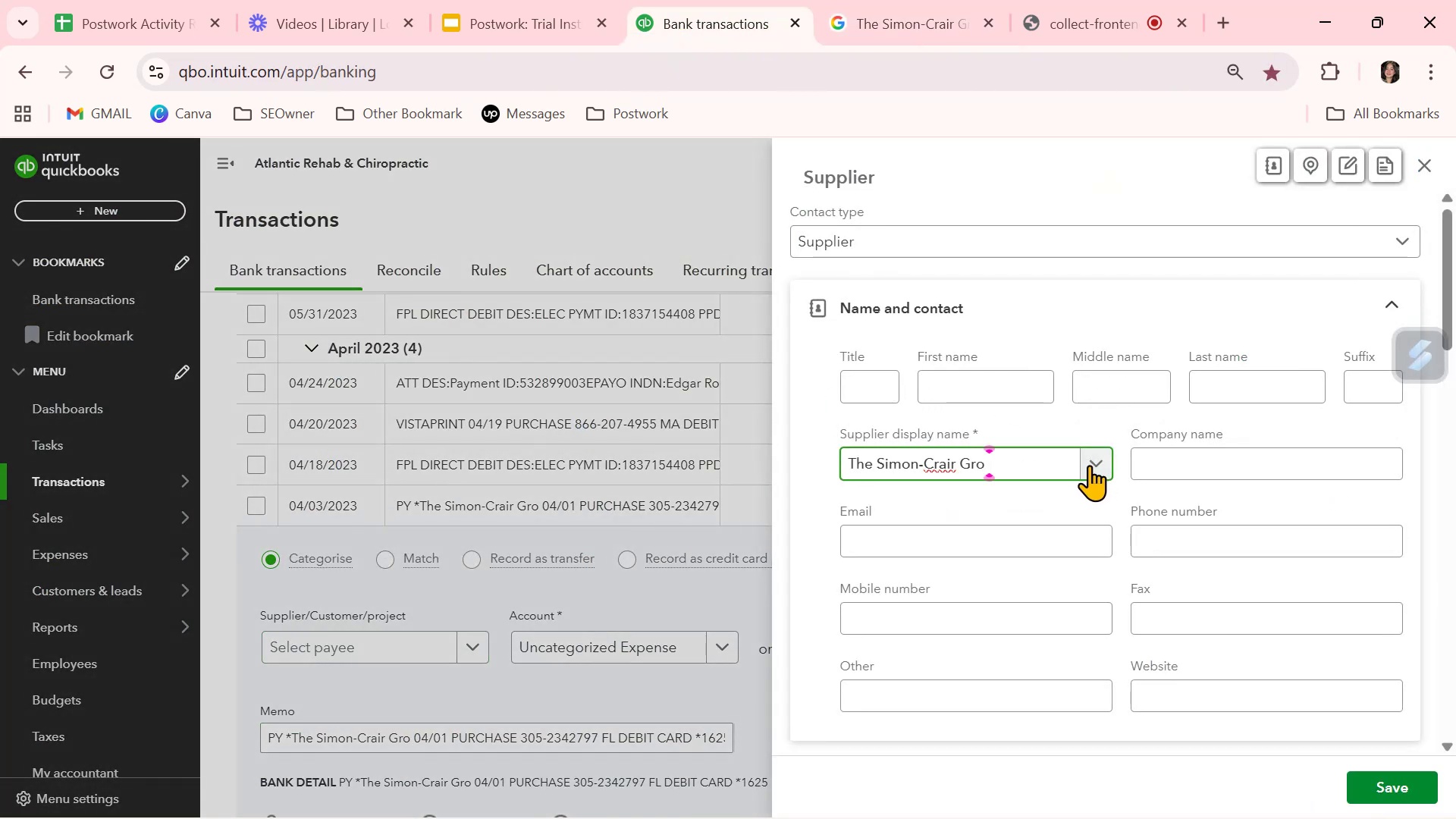 
key(Backspace)
type(up)
key(Backspace)
key(Backspace)
type(UP)
 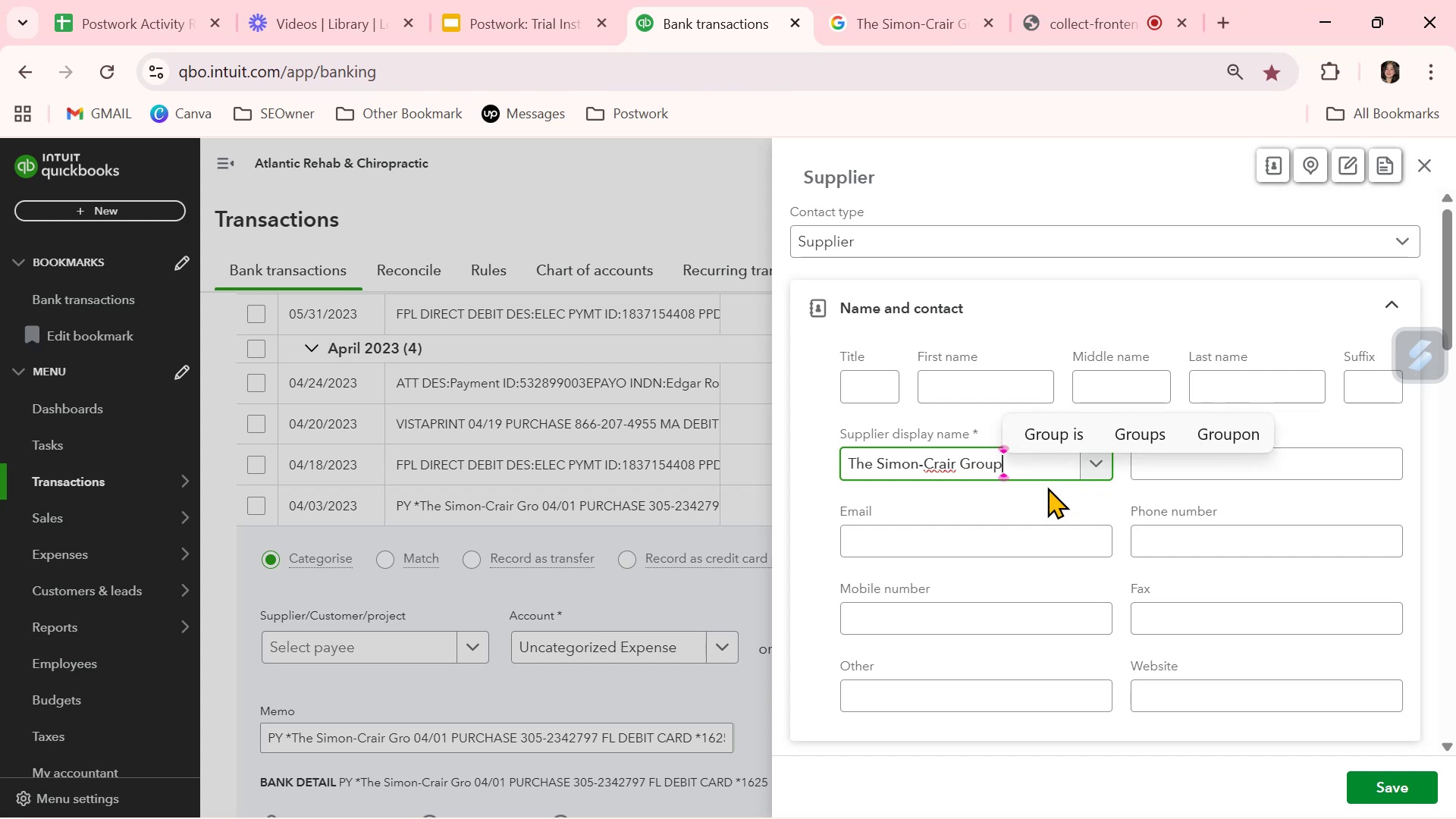 
key(Control+A)
 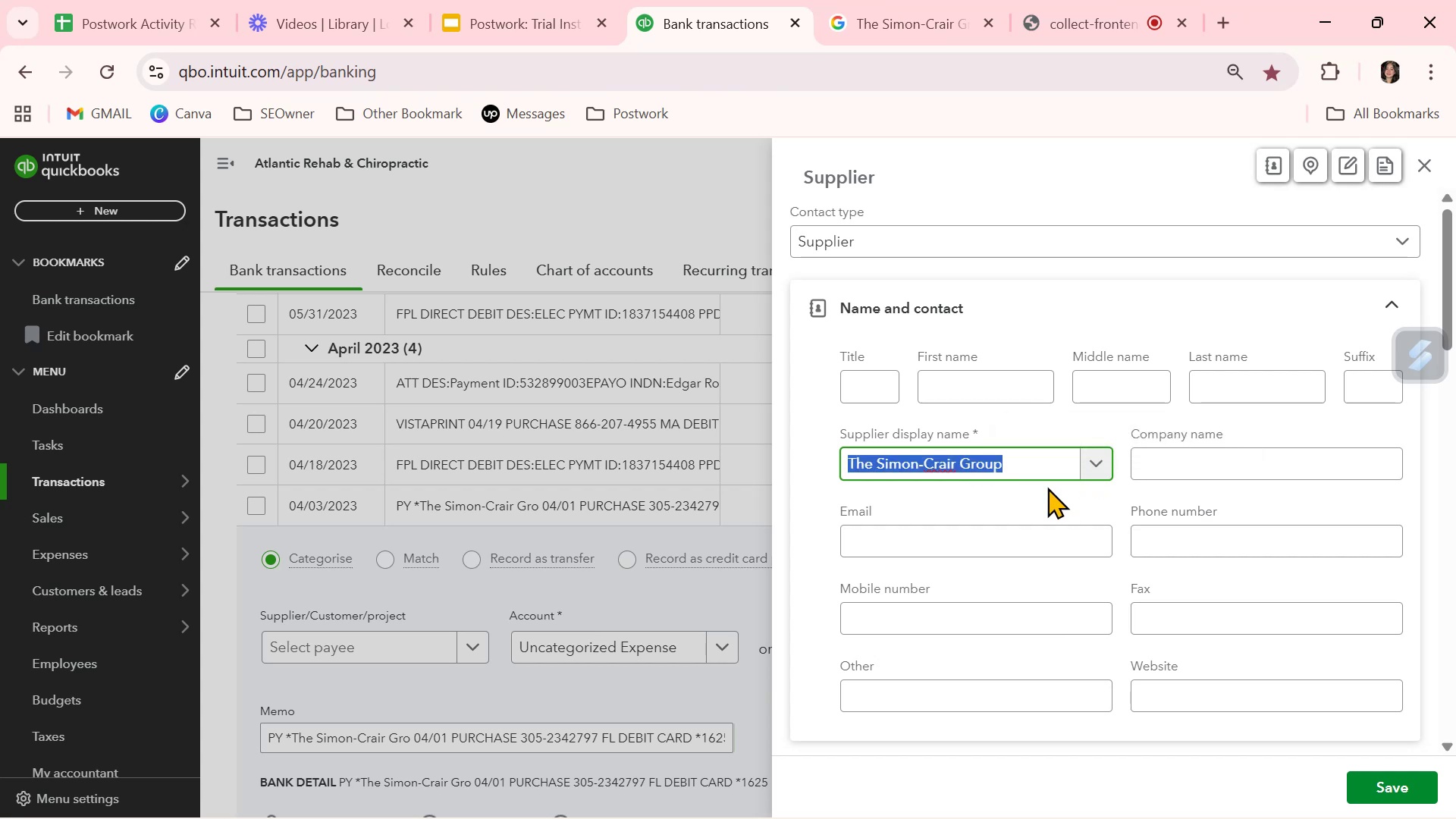 
key(Control+C)
 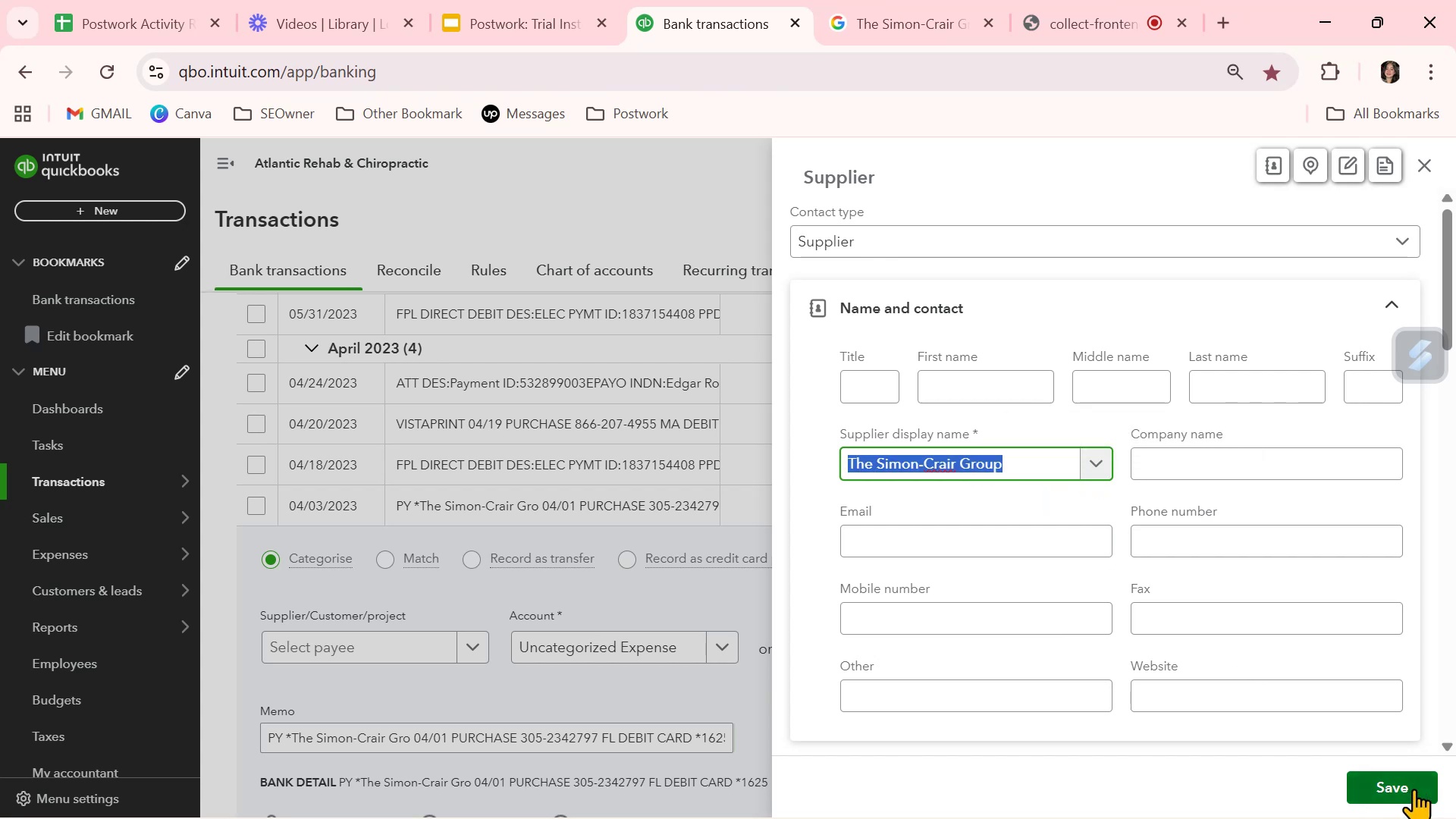 
left_click([1407, 783])
 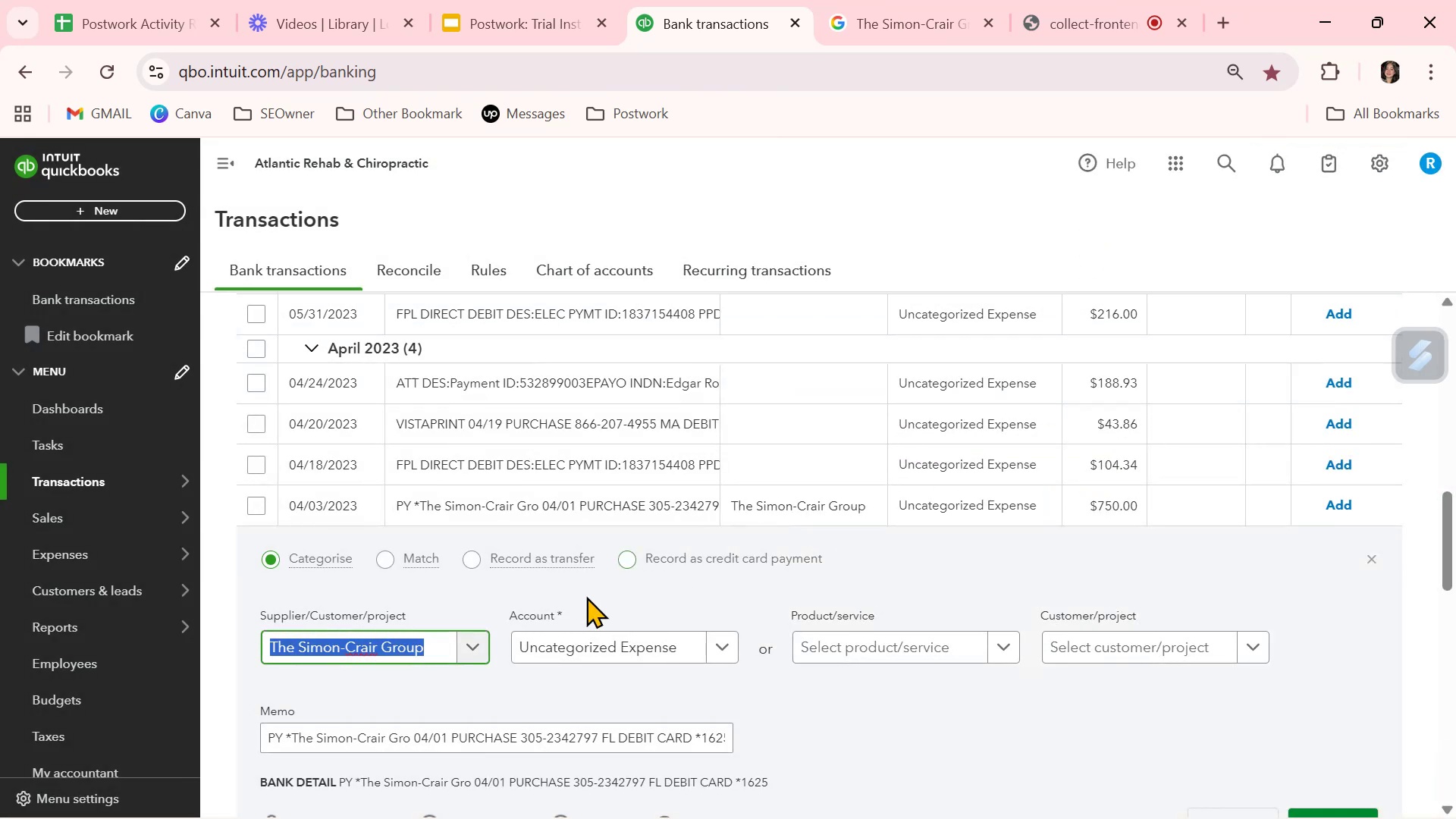 
scroll: coordinate [645, 758], scroll_direction: down, amount: 1.0
 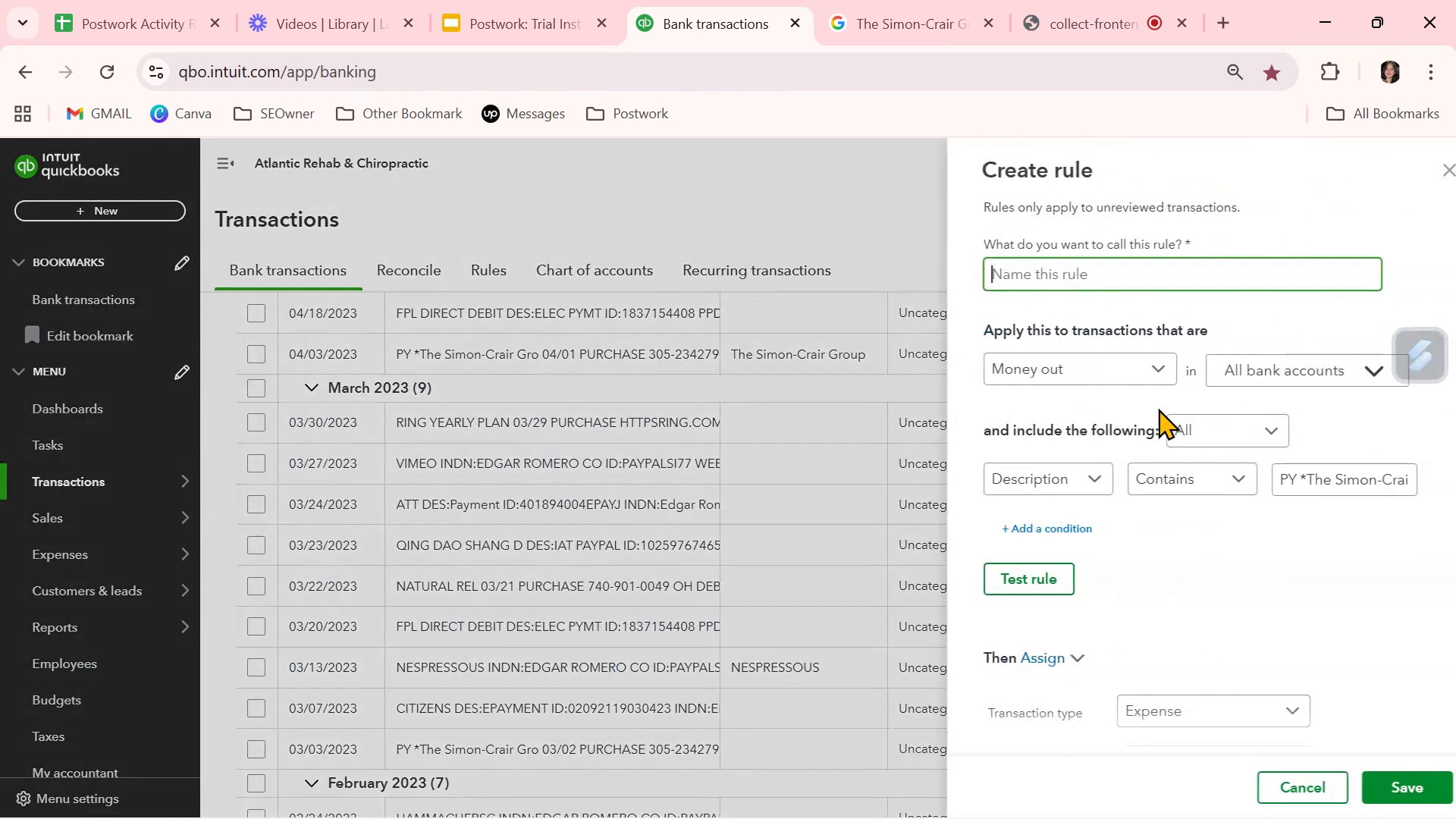 
key(Control+ControlLeft)
 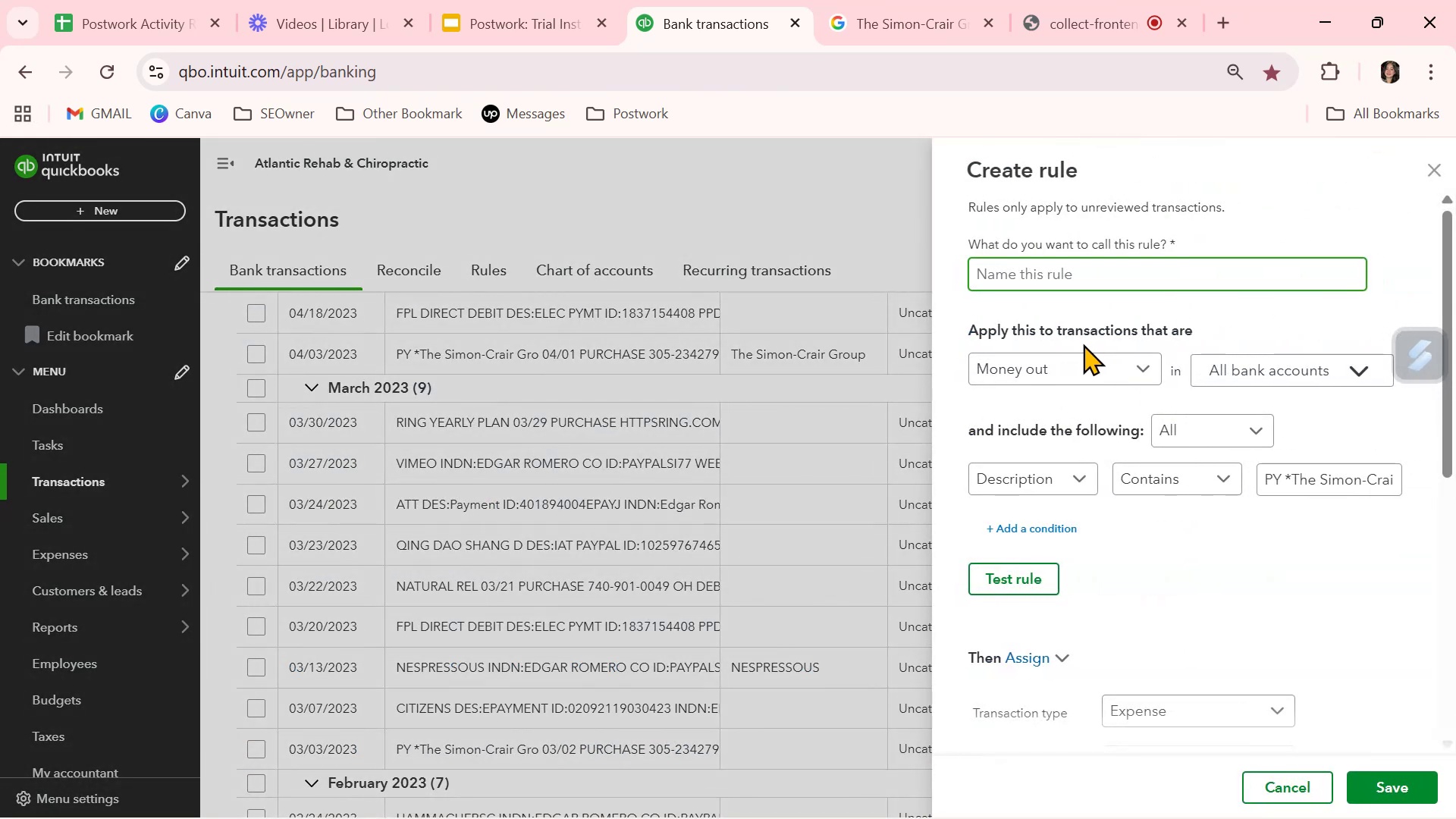 
key(Control+V)
 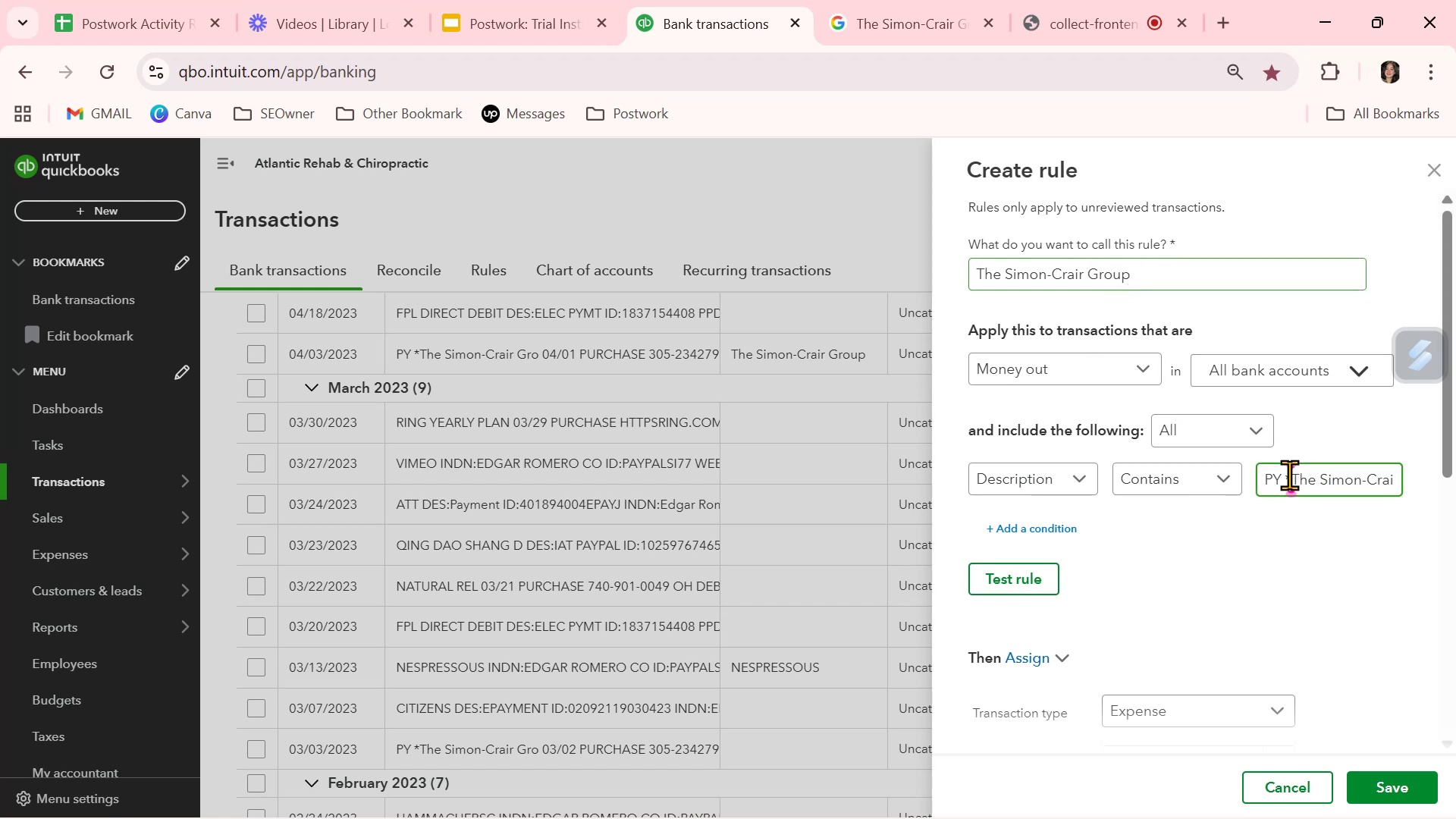 
key(Backspace)
 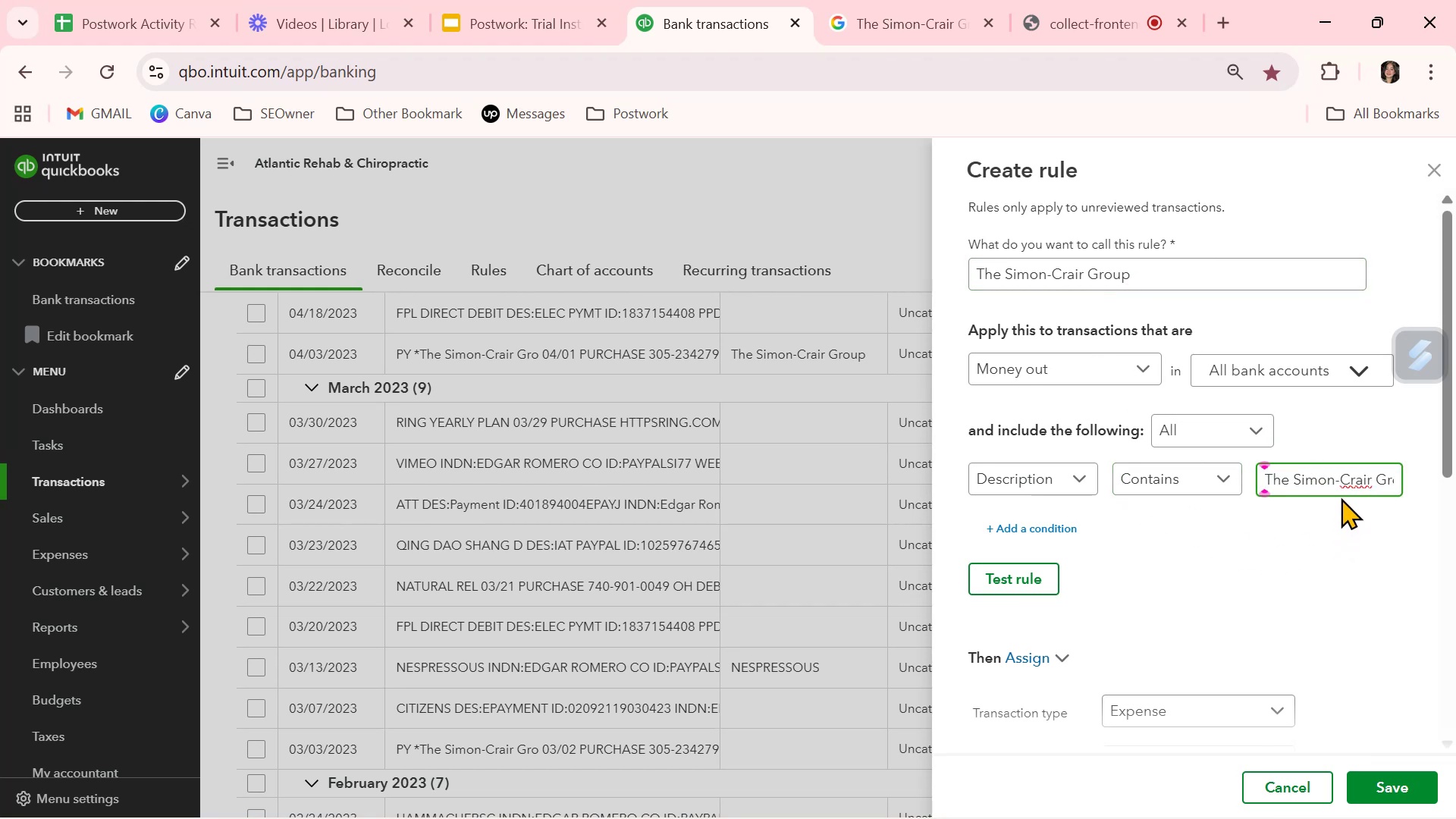 
hold_key(key=Backspace, duration=0.68)
 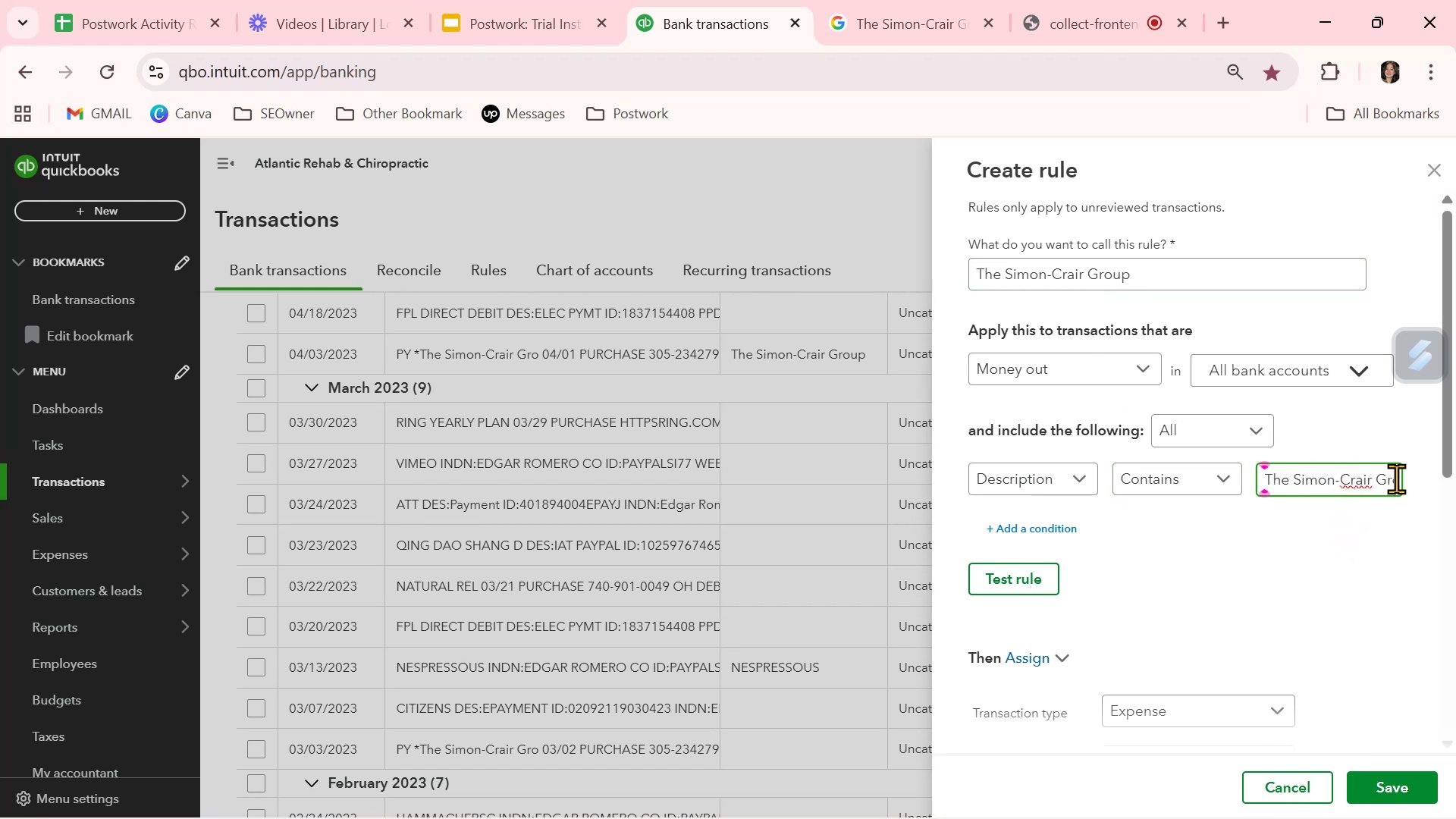 
left_click([1396, 479])
 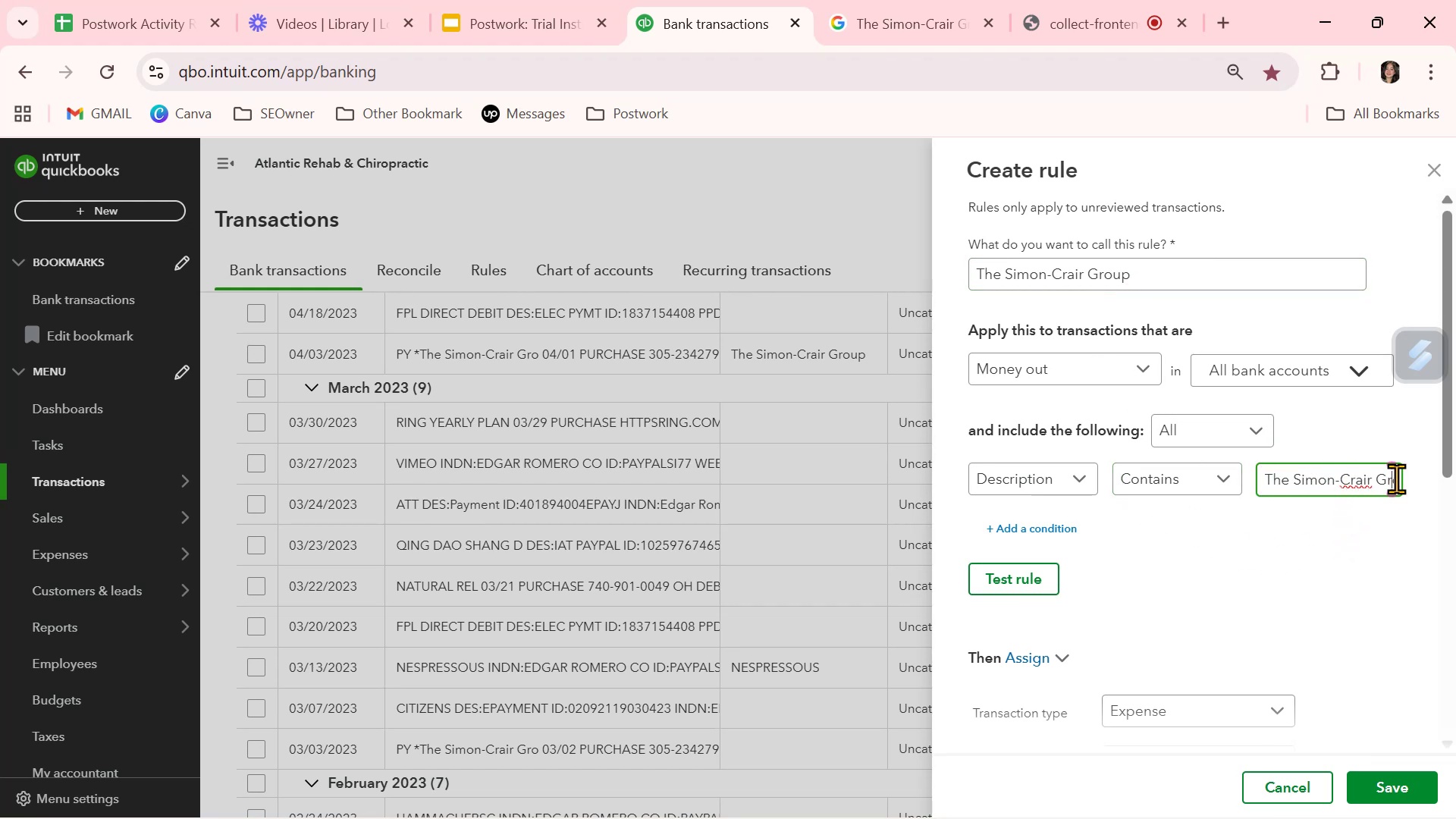 
key(ArrowRight)
 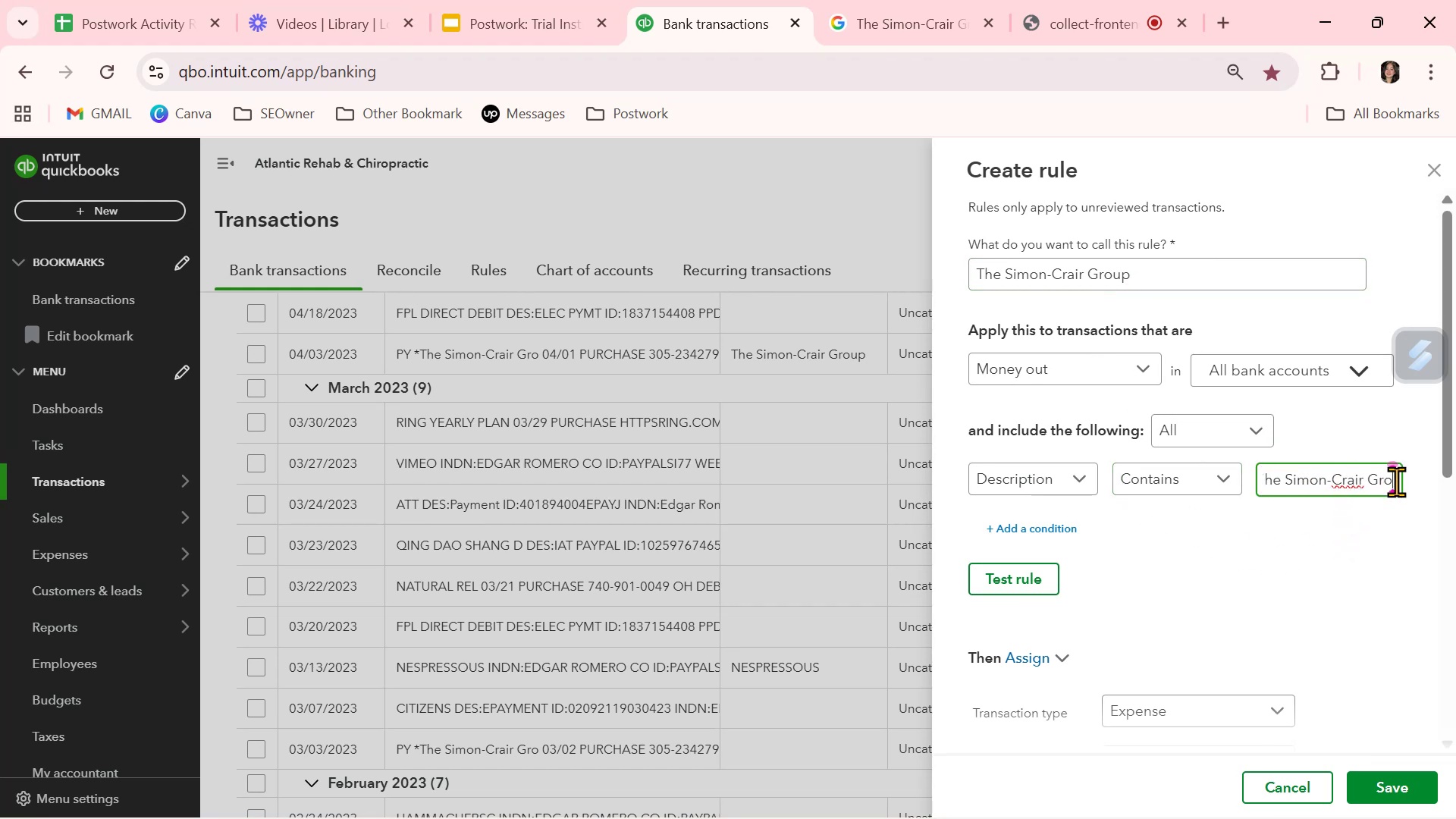 
key(ArrowRight)
 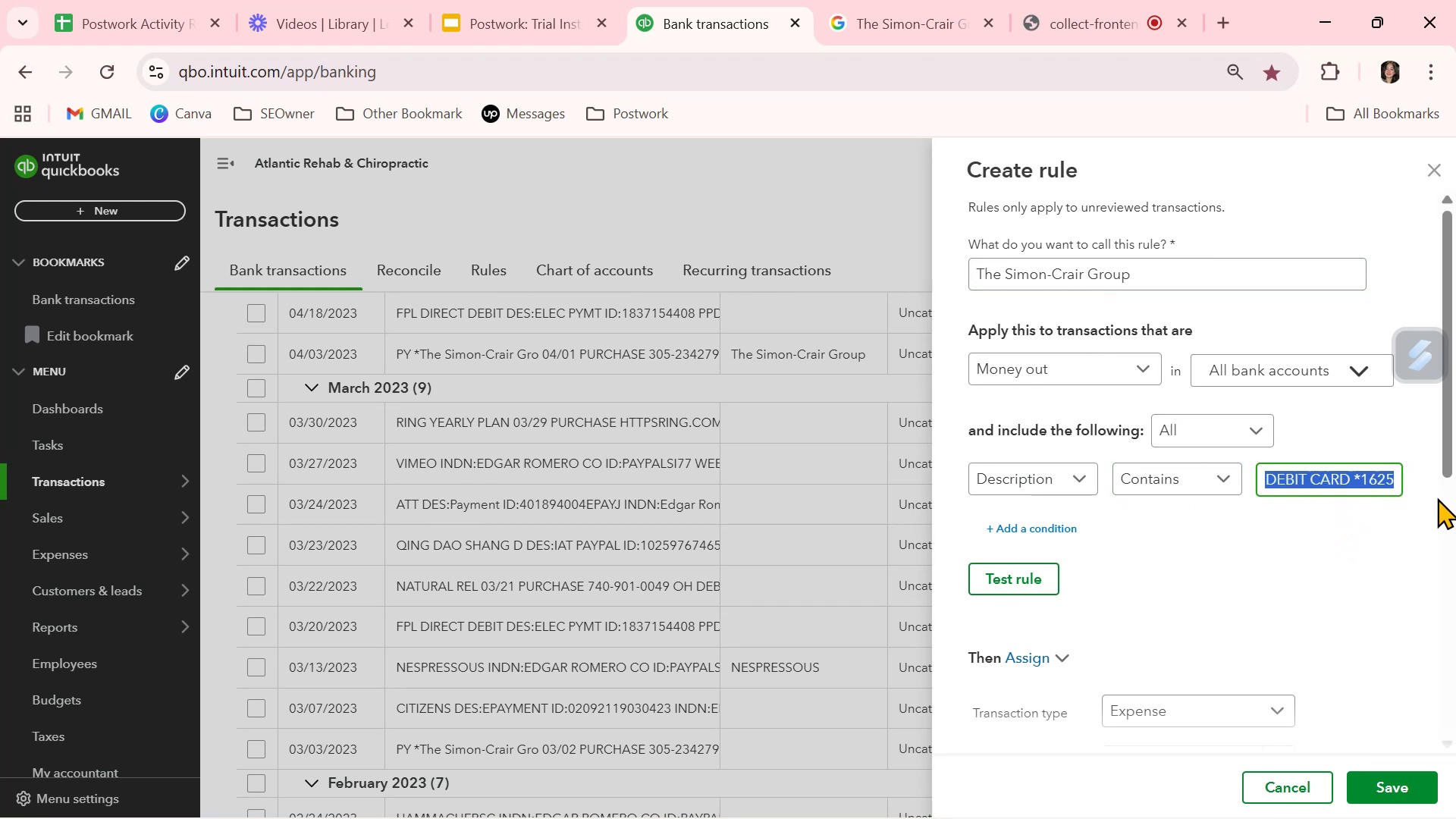 
key(Backspace)
 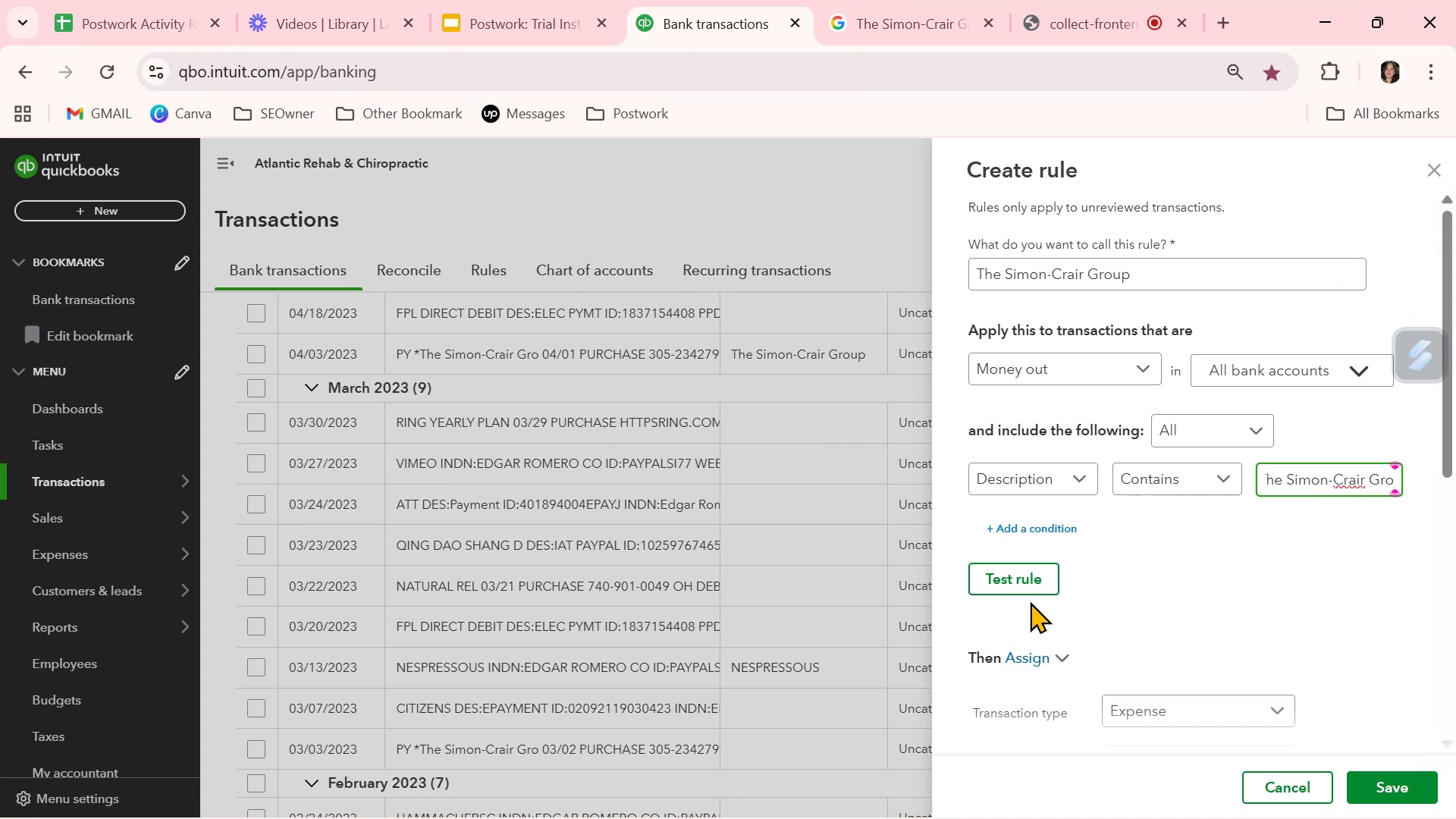 
left_click([1034, 587])
 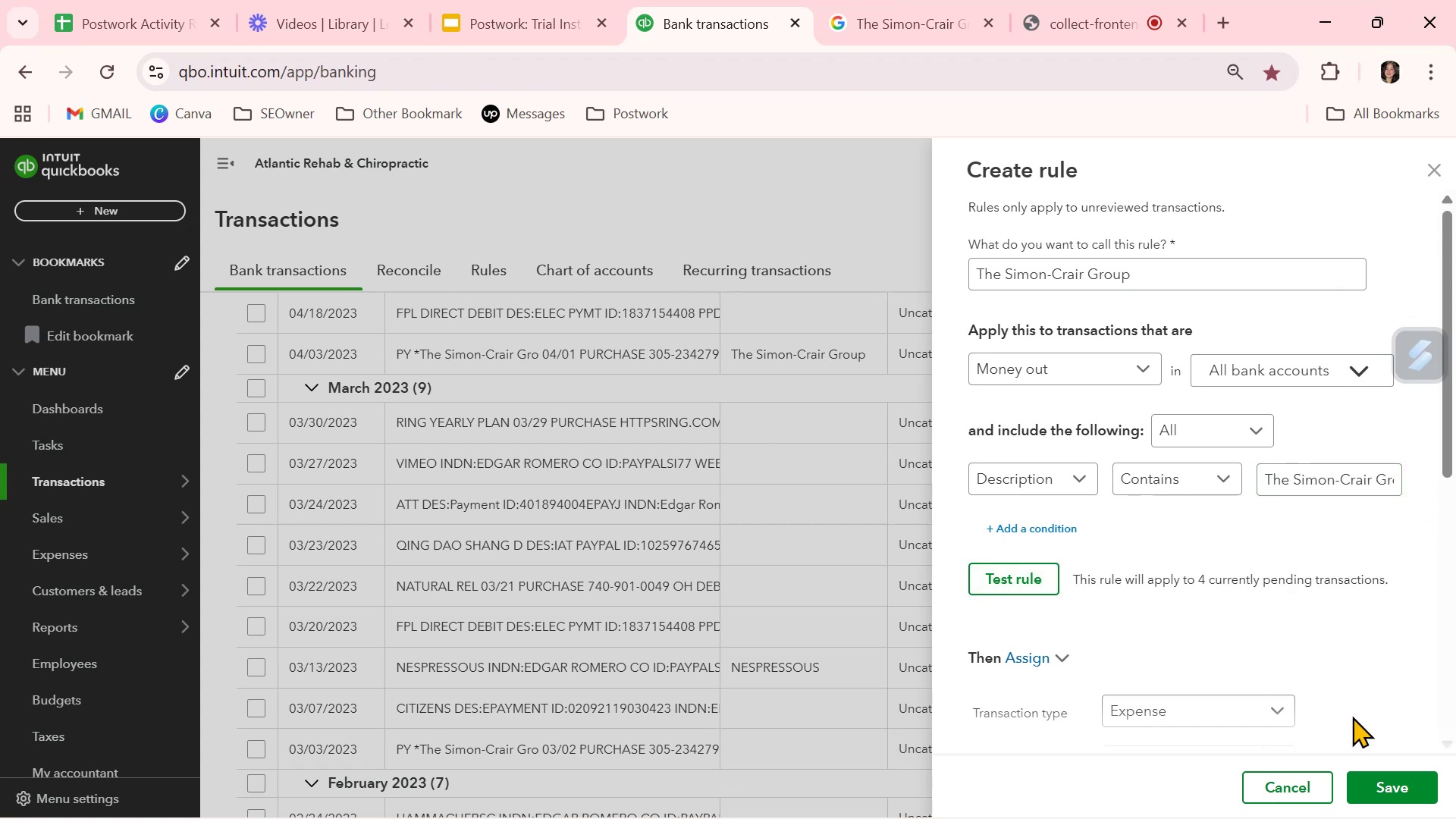 
left_click([1403, 786])
 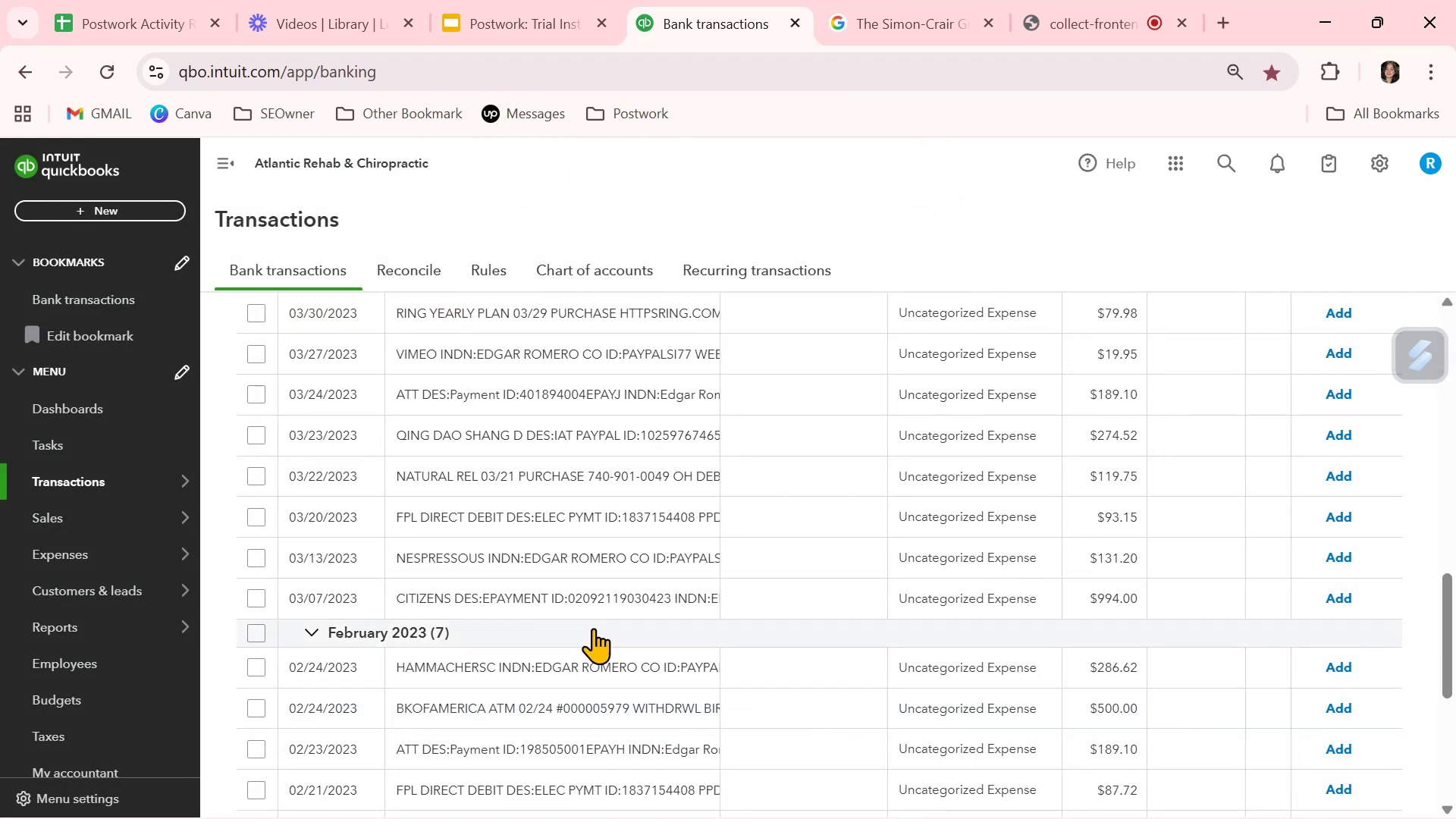 
left_click([563, 563])
 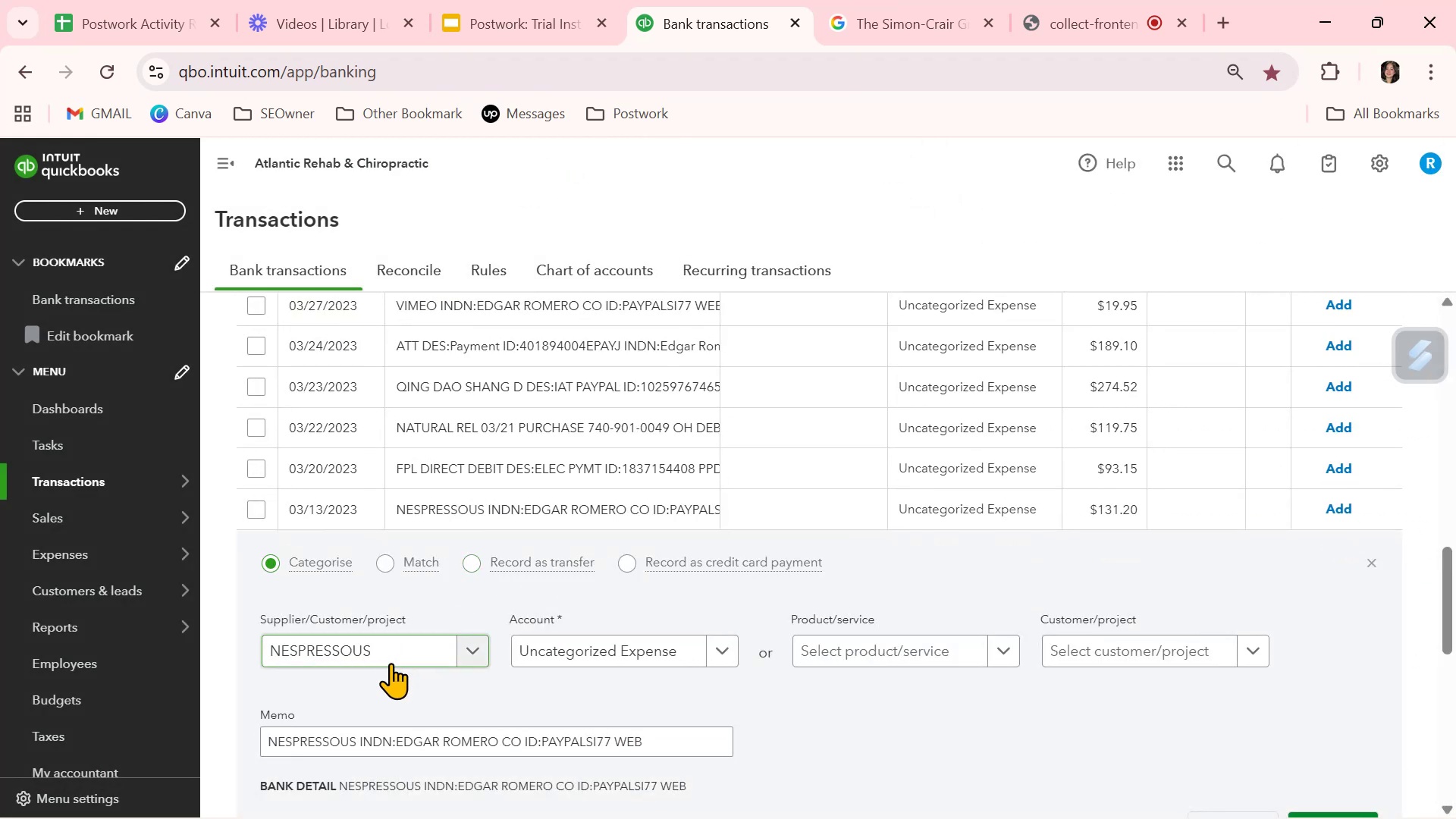 
scroll: coordinate [518, 738], scroll_direction: down, amount: 1.0
 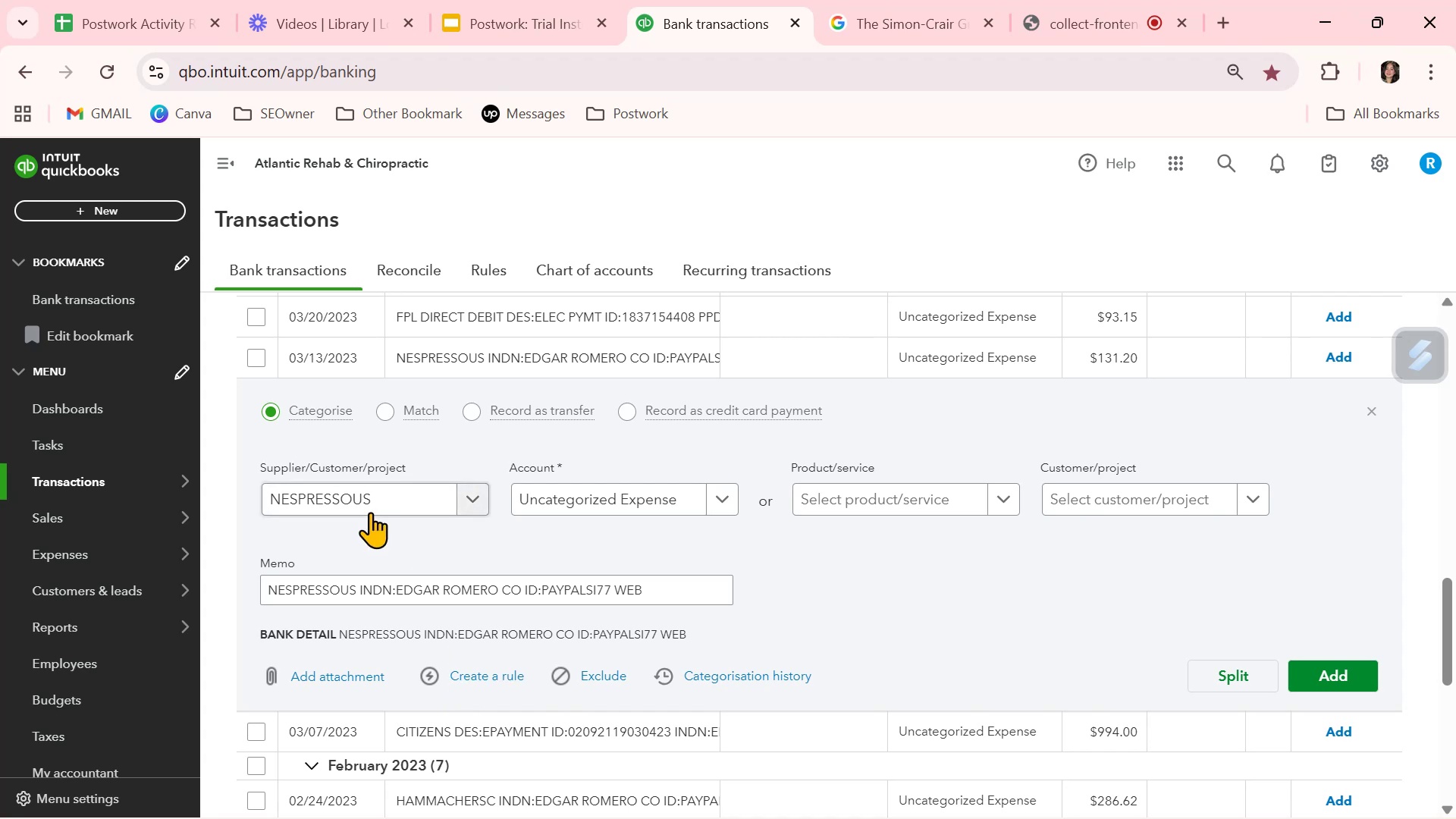 
double_click([374, 505])
 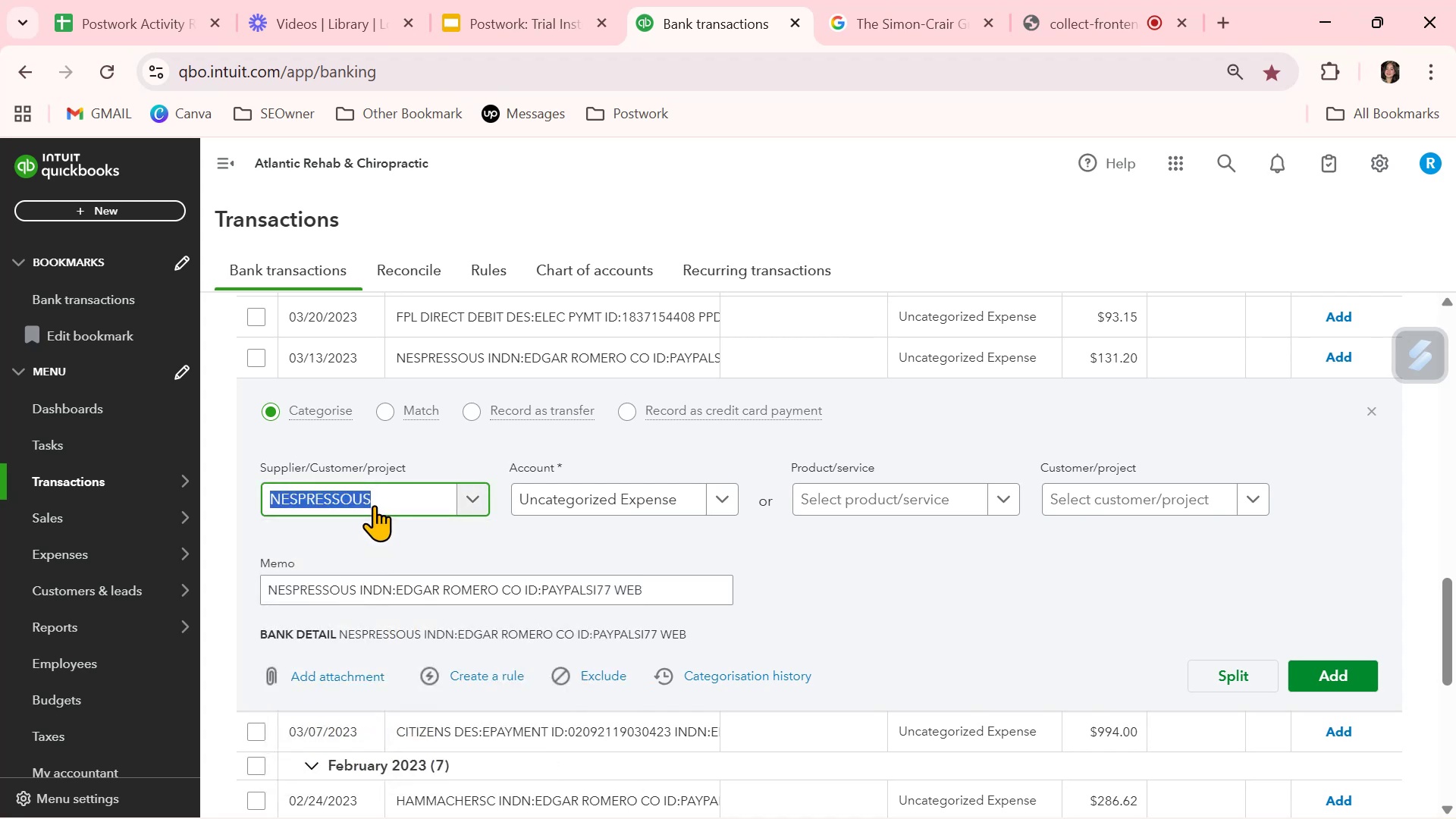 
triple_click([374, 505])
 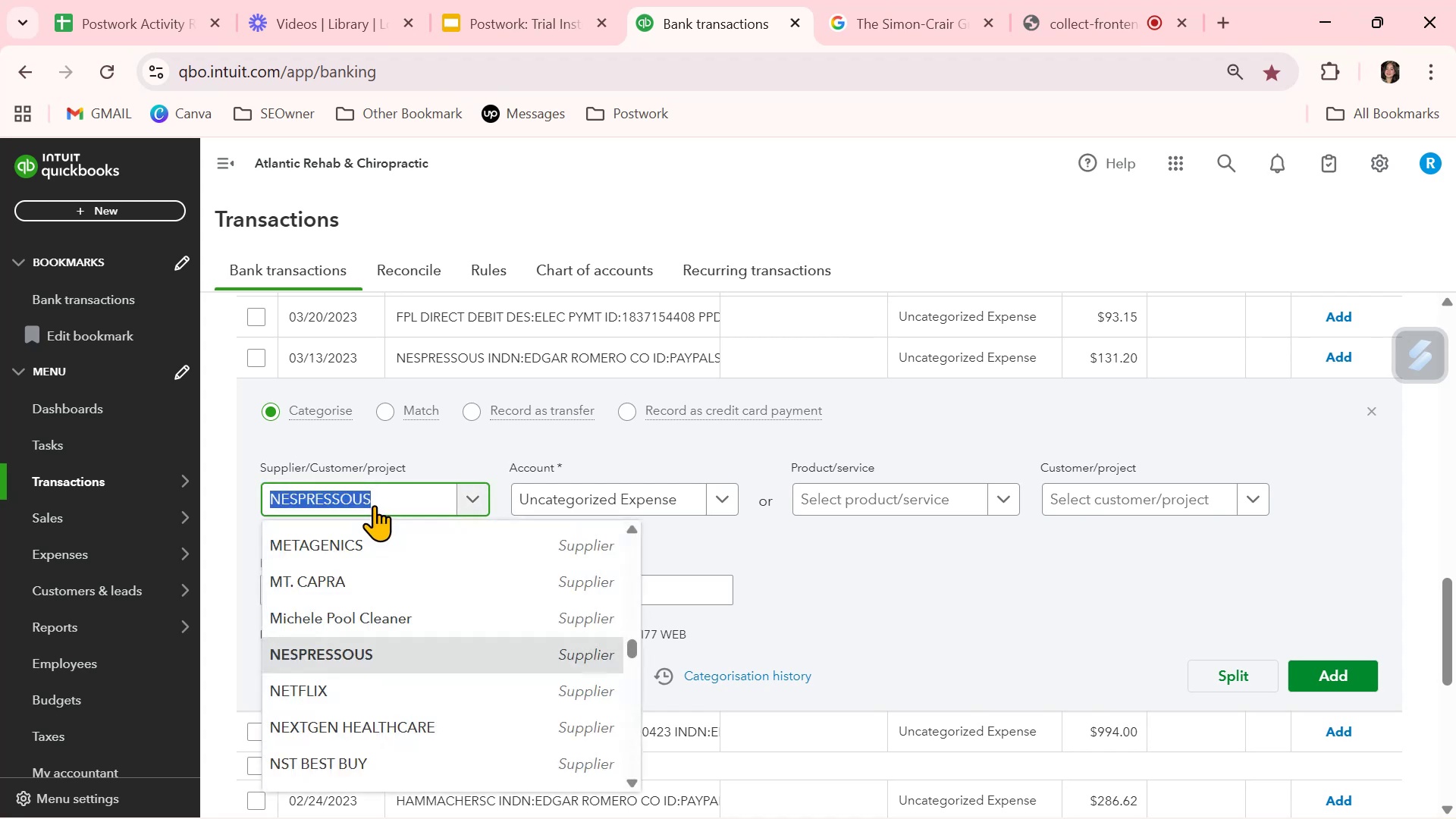 
key(Control+ControlLeft)
 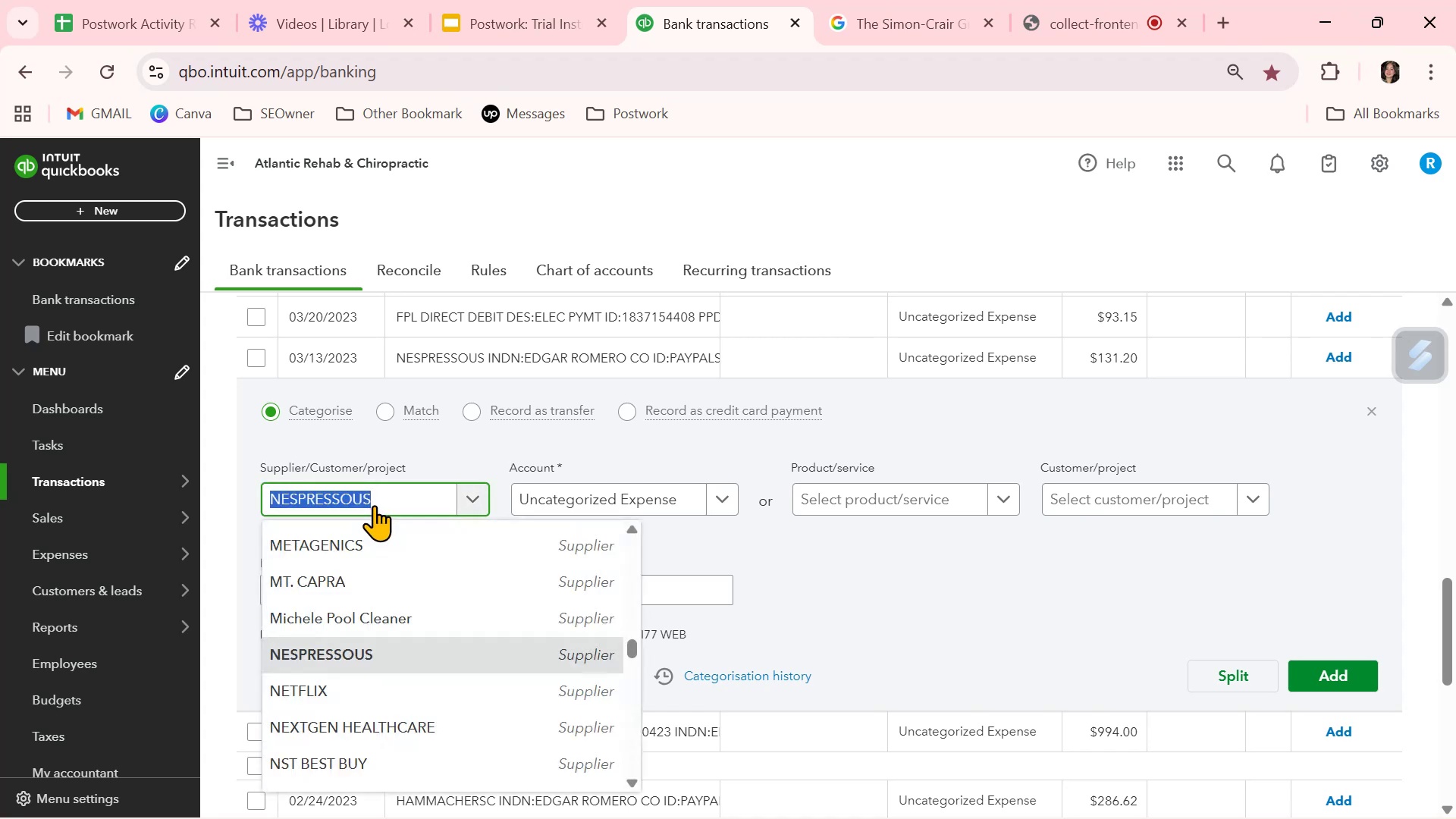 
key(Control+C)
 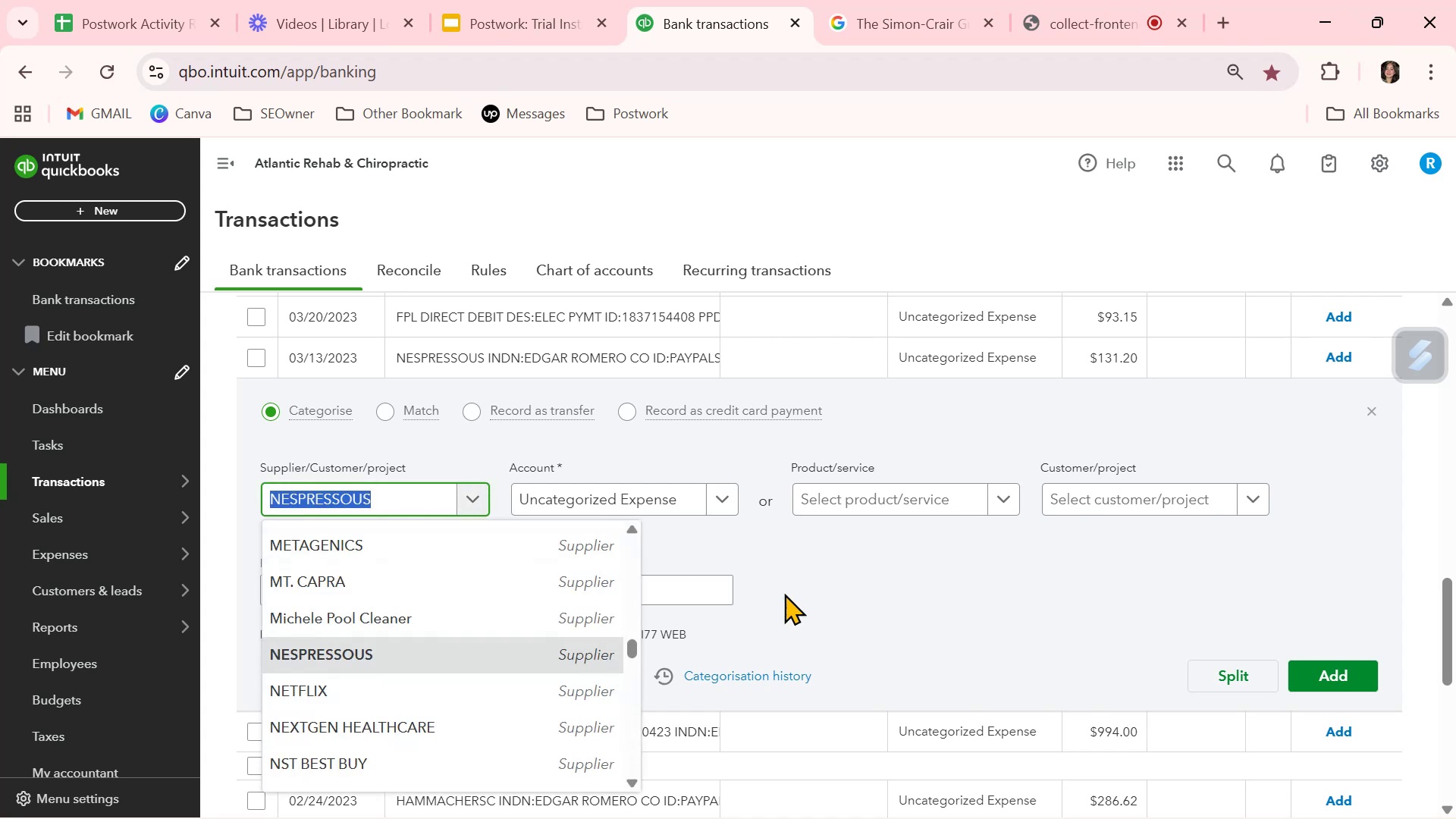 
left_click([815, 608])
 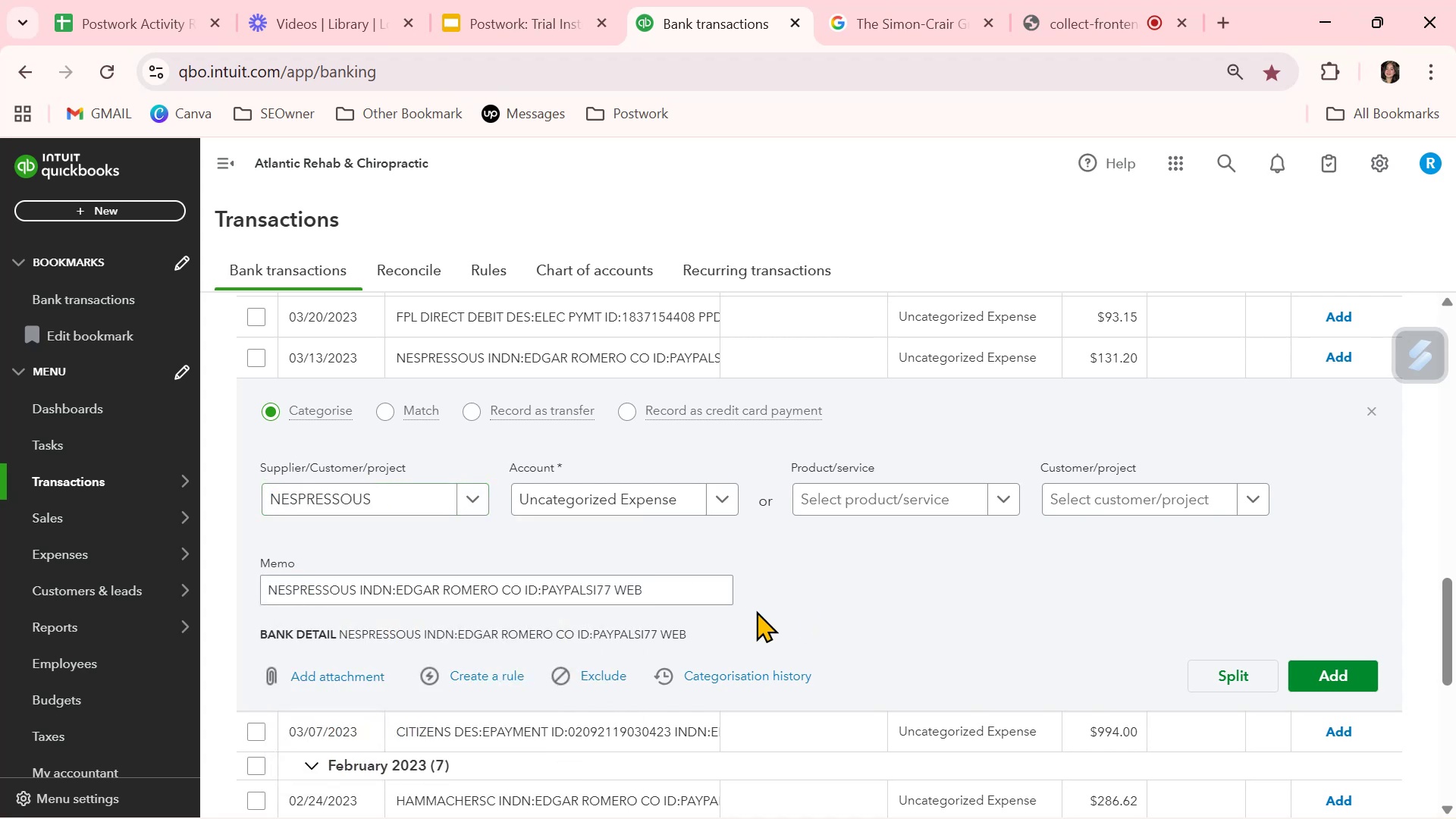 
scroll: coordinate [497, 441], scroll_direction: up, amount: 9.0
 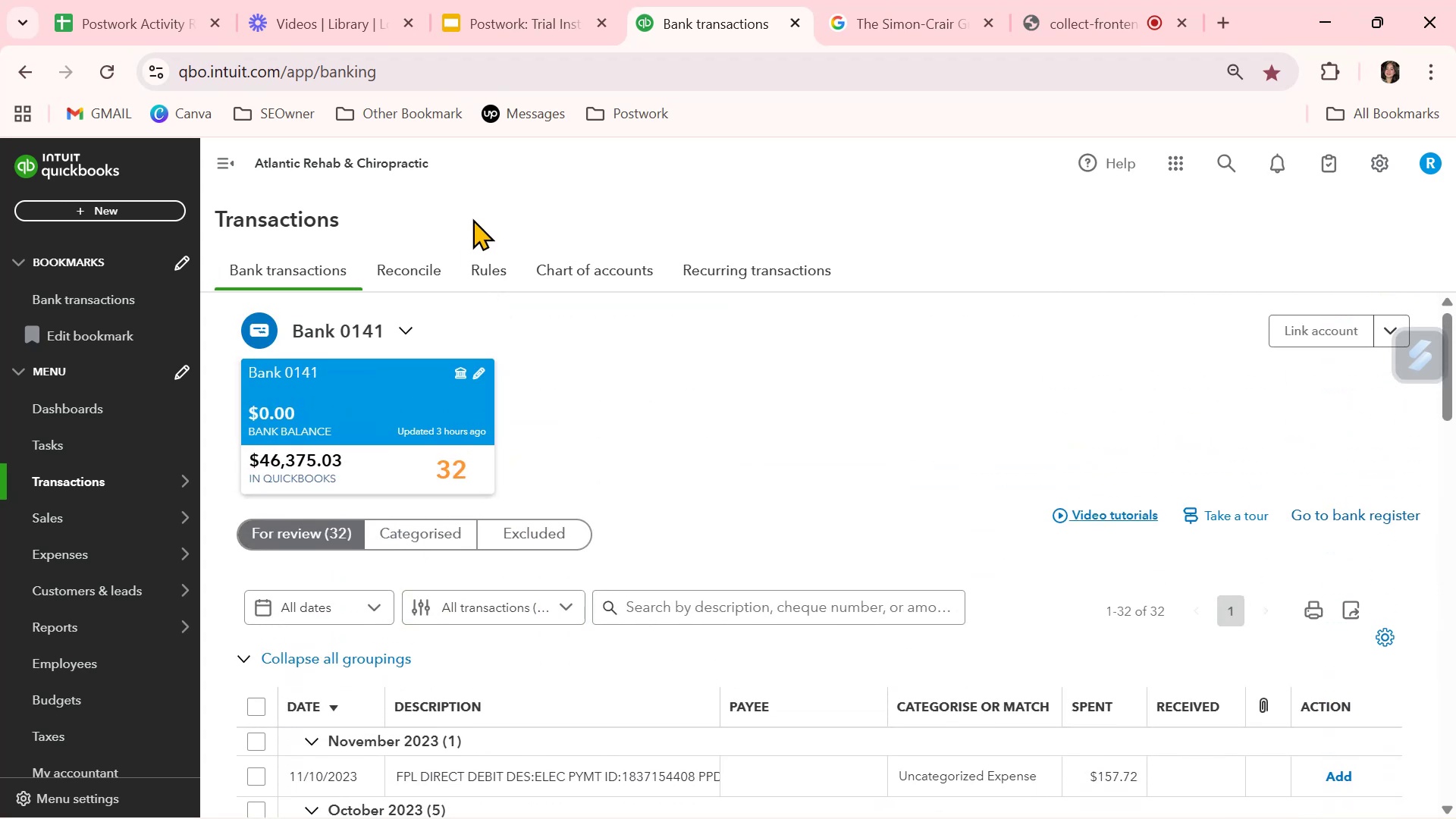 
left_click([495, 271])
 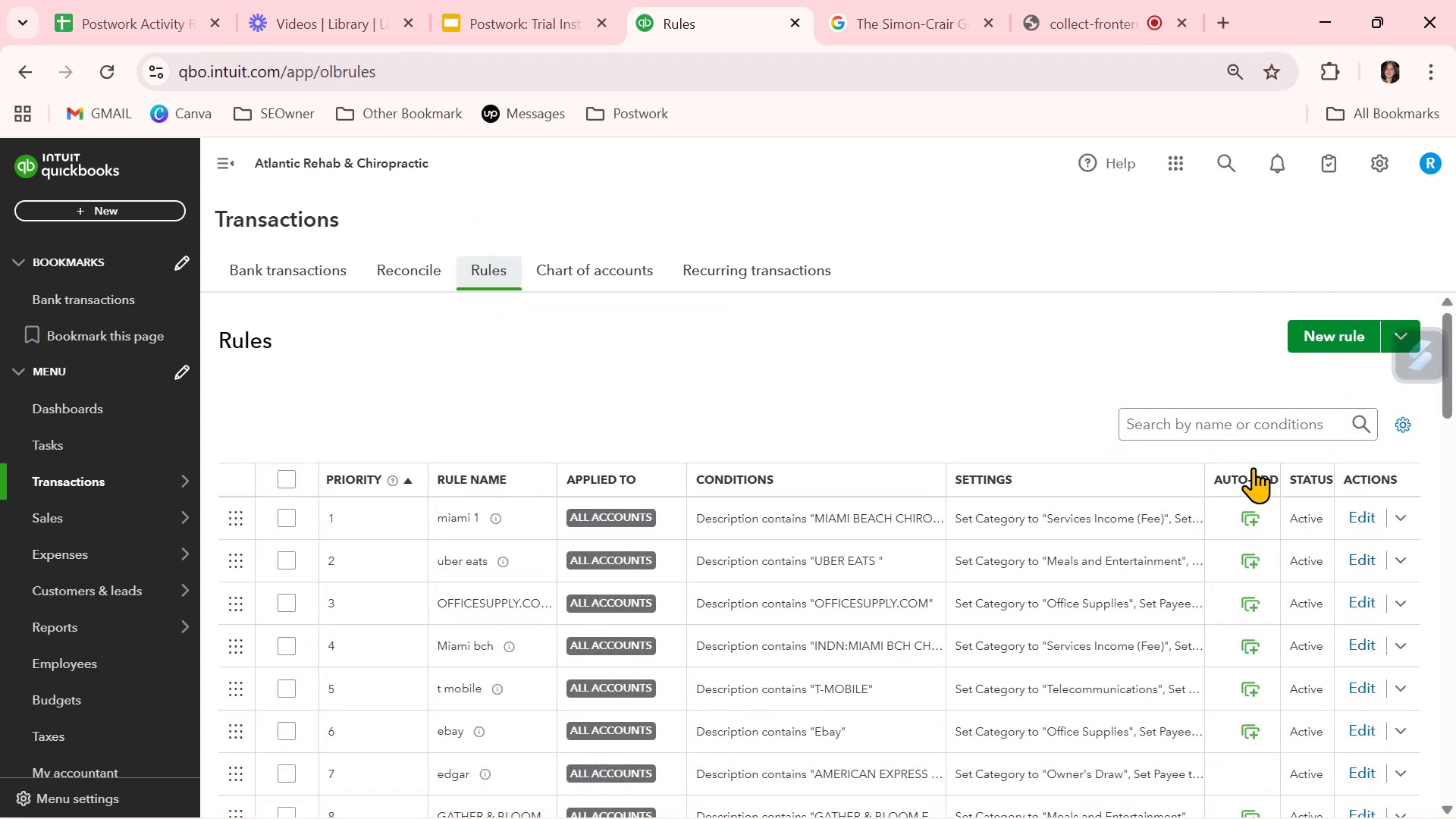 
left_click([1254, 422])
 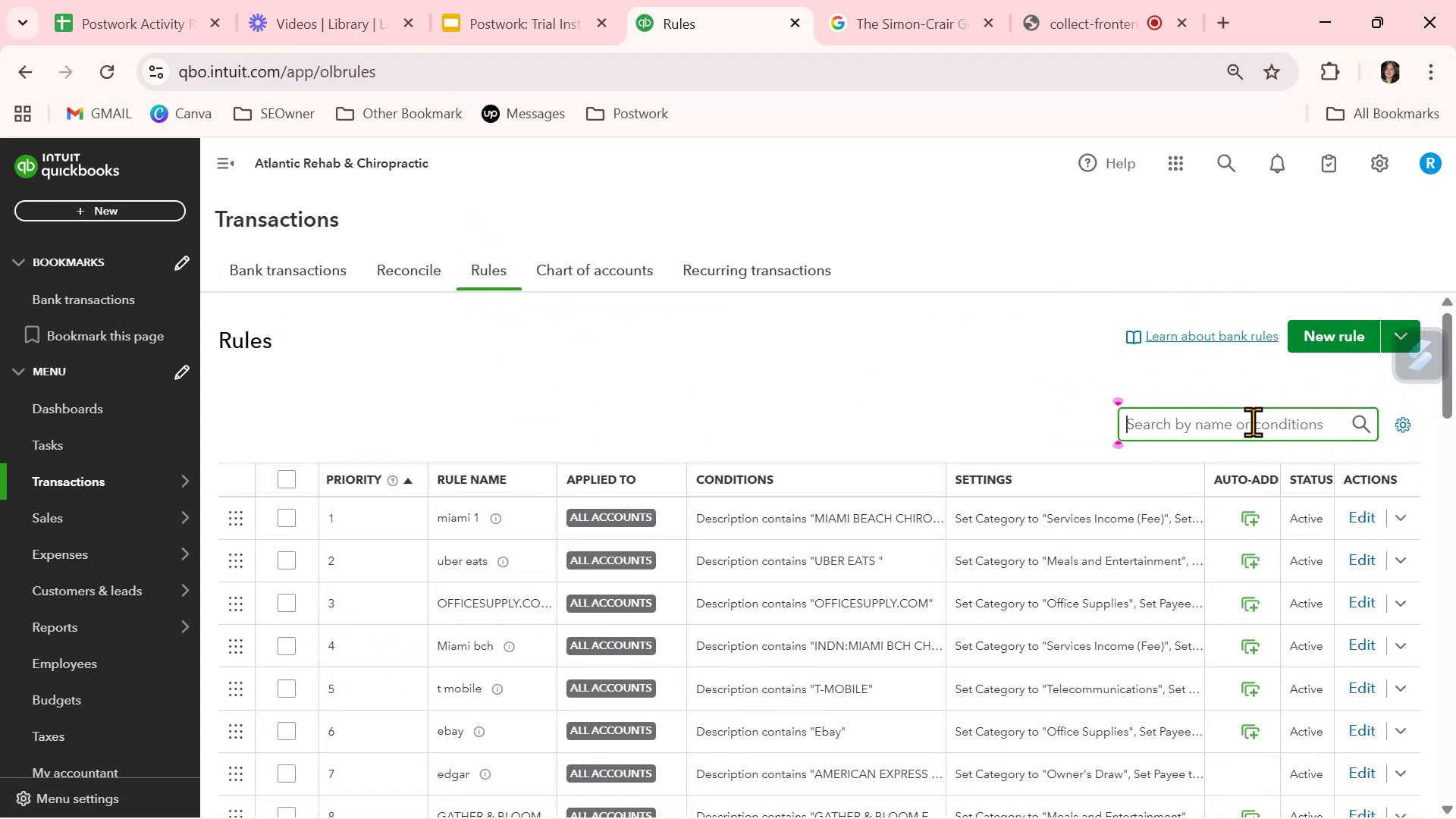 
key(Control+ControlLeft)
 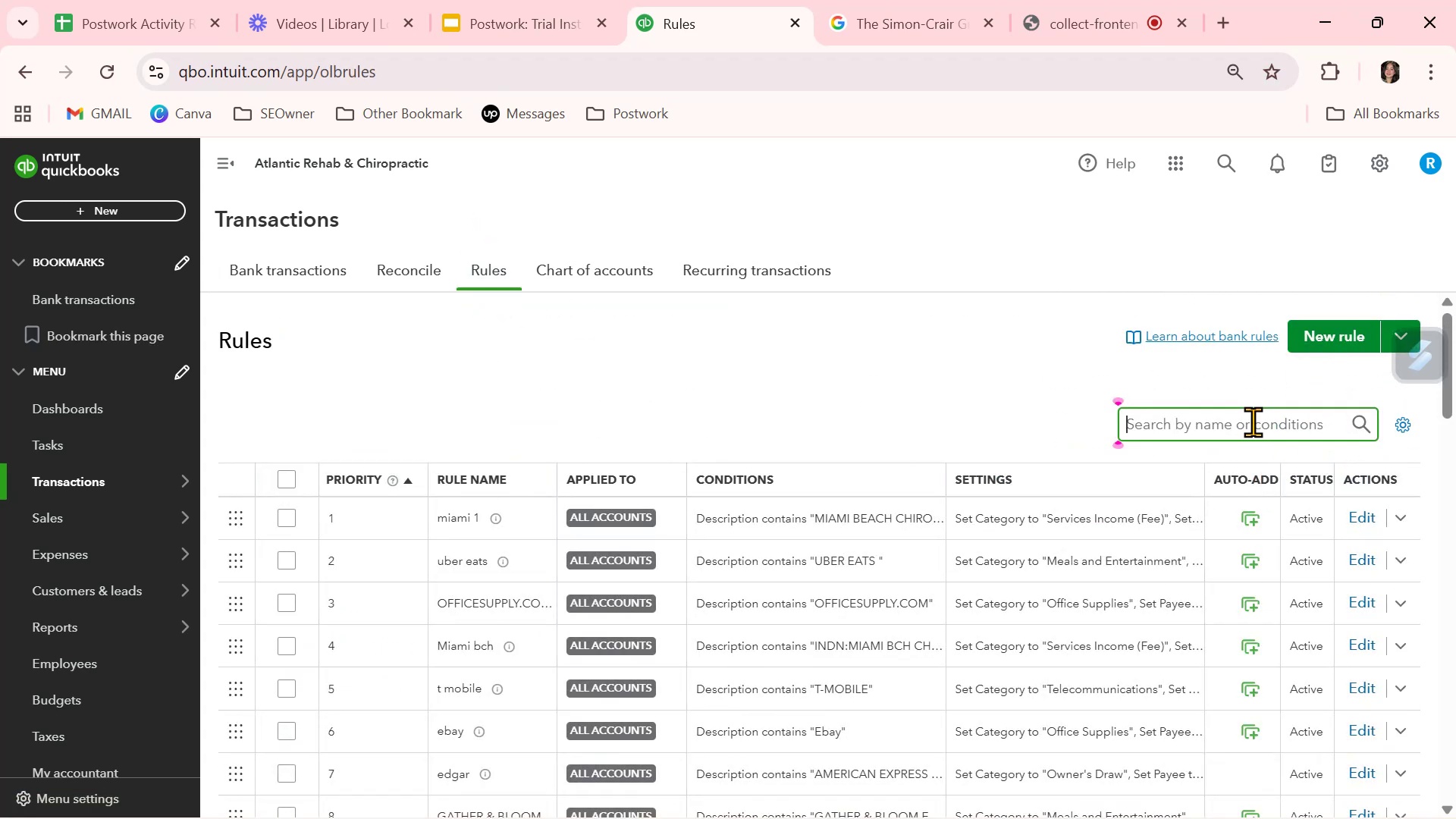 
key(Control+V)
 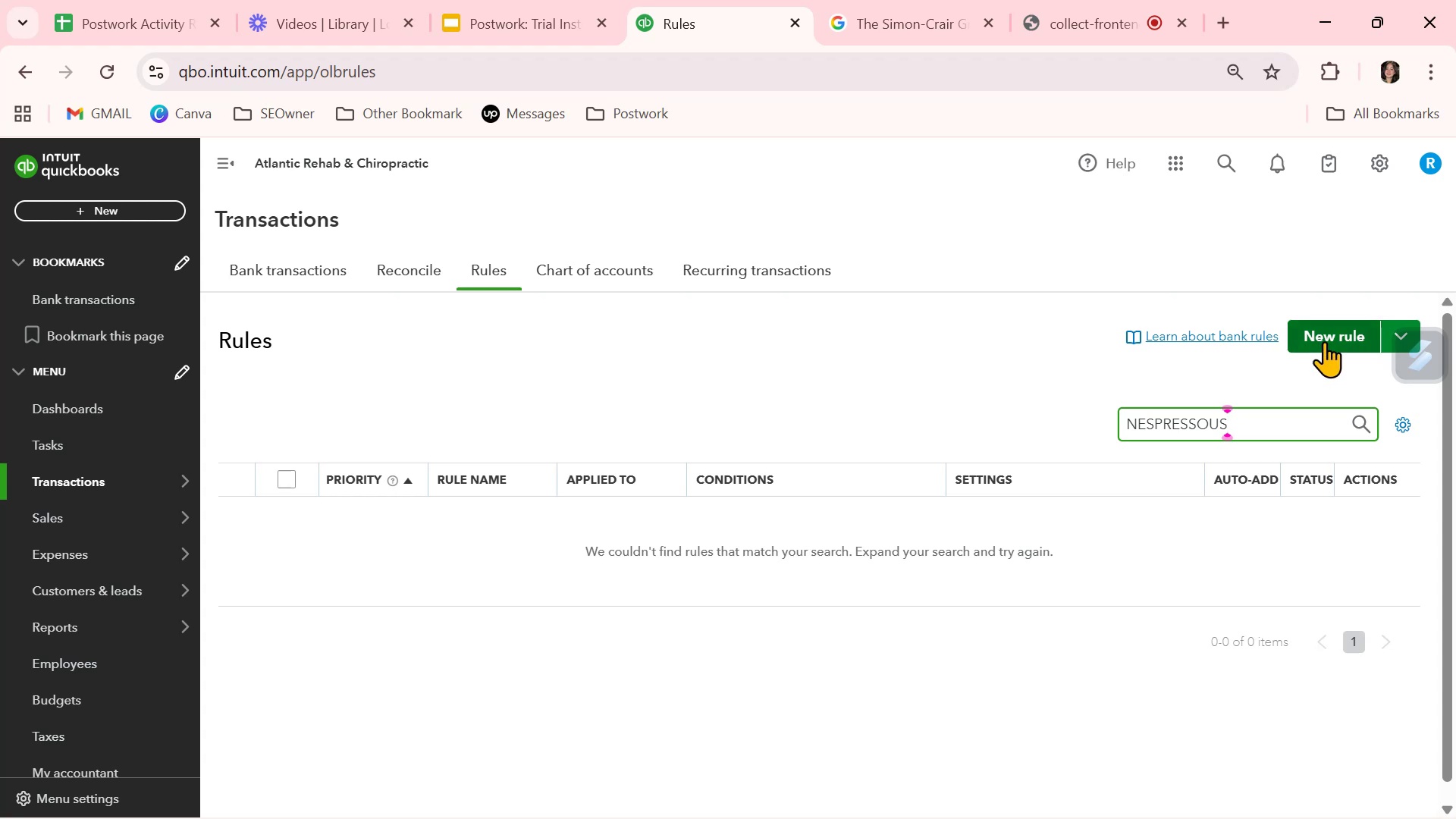 
left_click([302, 266])
 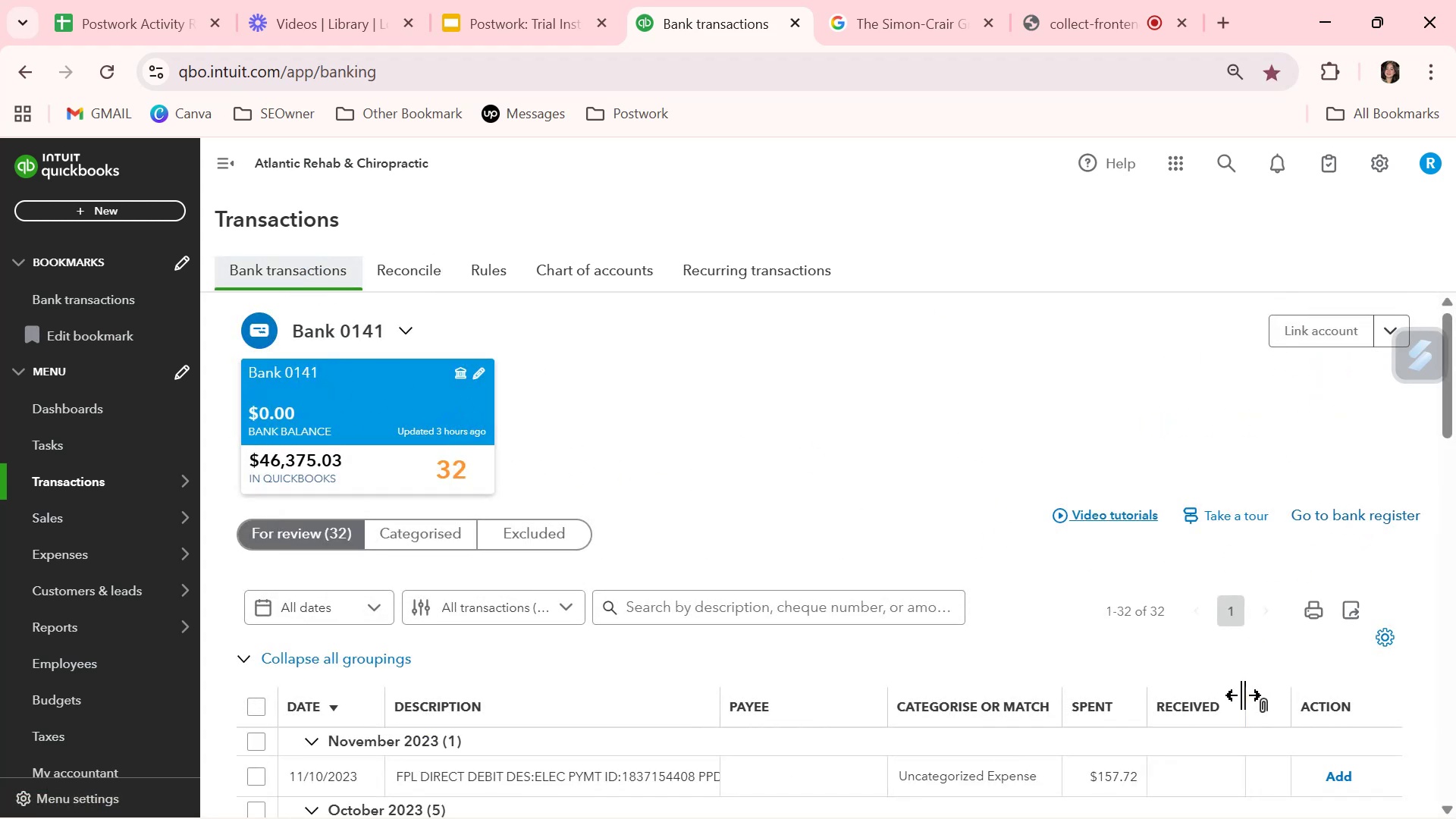 
scroll: coordinate [783, 654], scroll_direction: down, amount: 10.0
 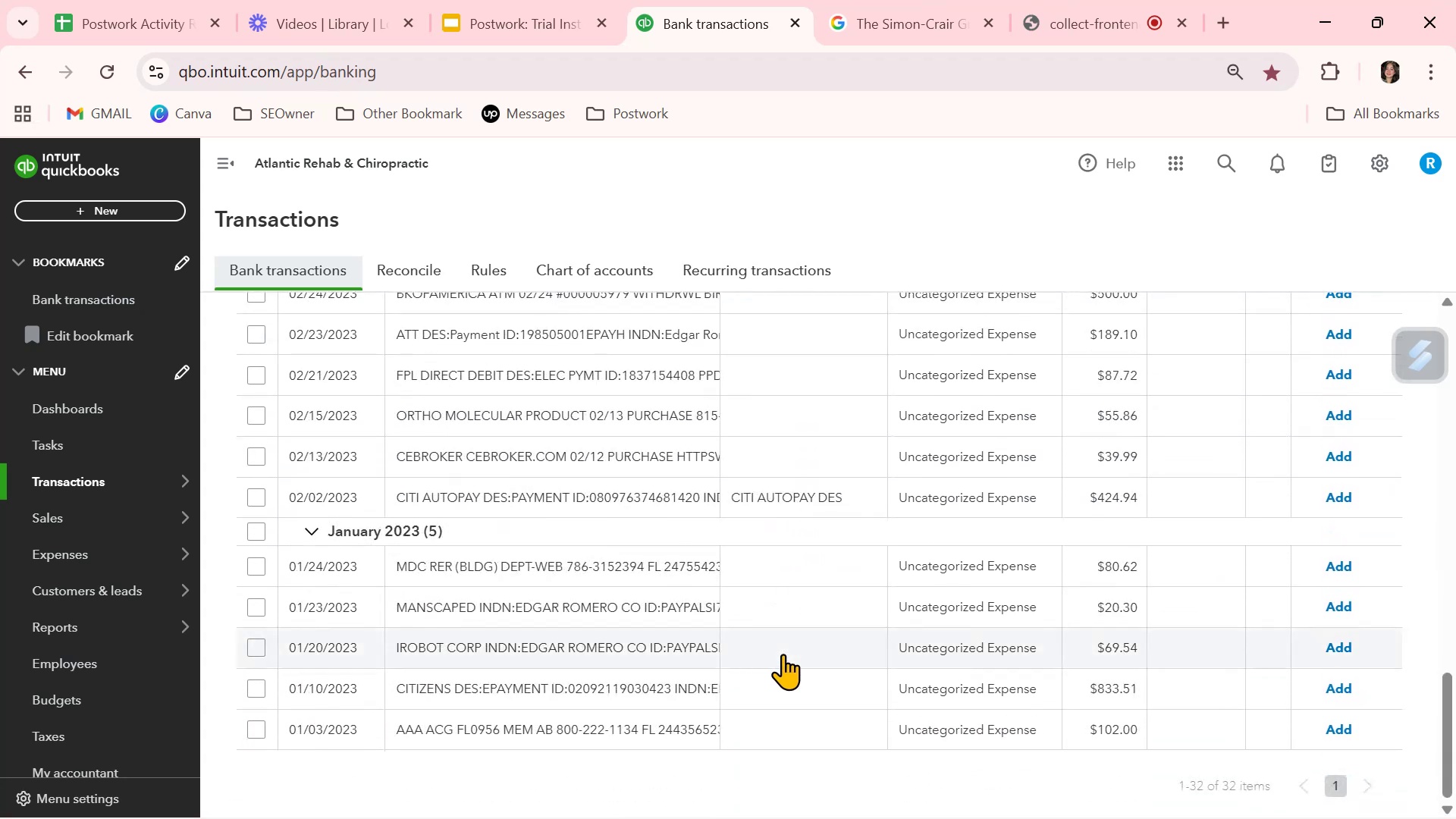 
scroll: coordinate [783, 654], scroll_direction: up, amount: 3.0
 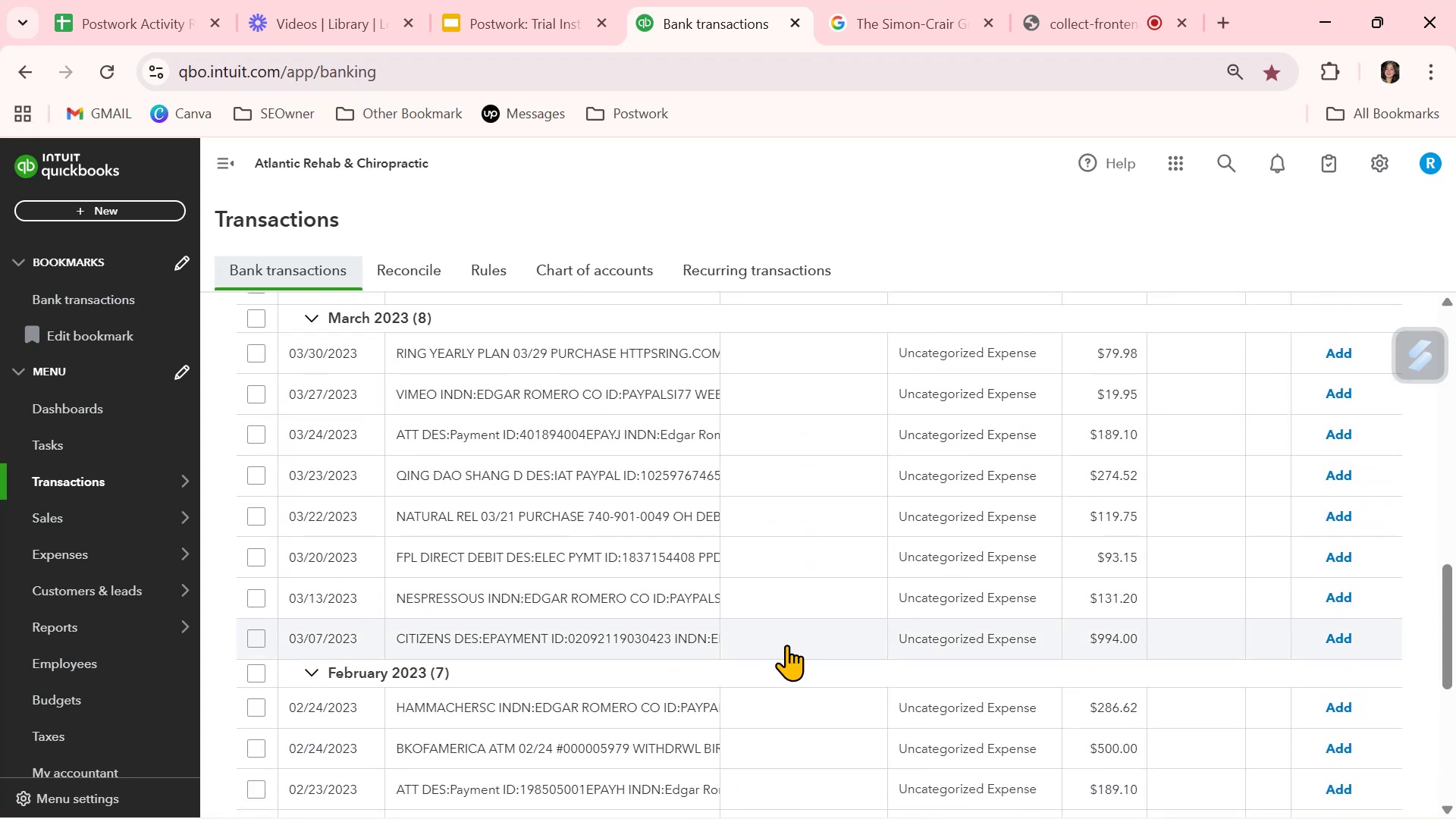 
left_click([799, 608])
 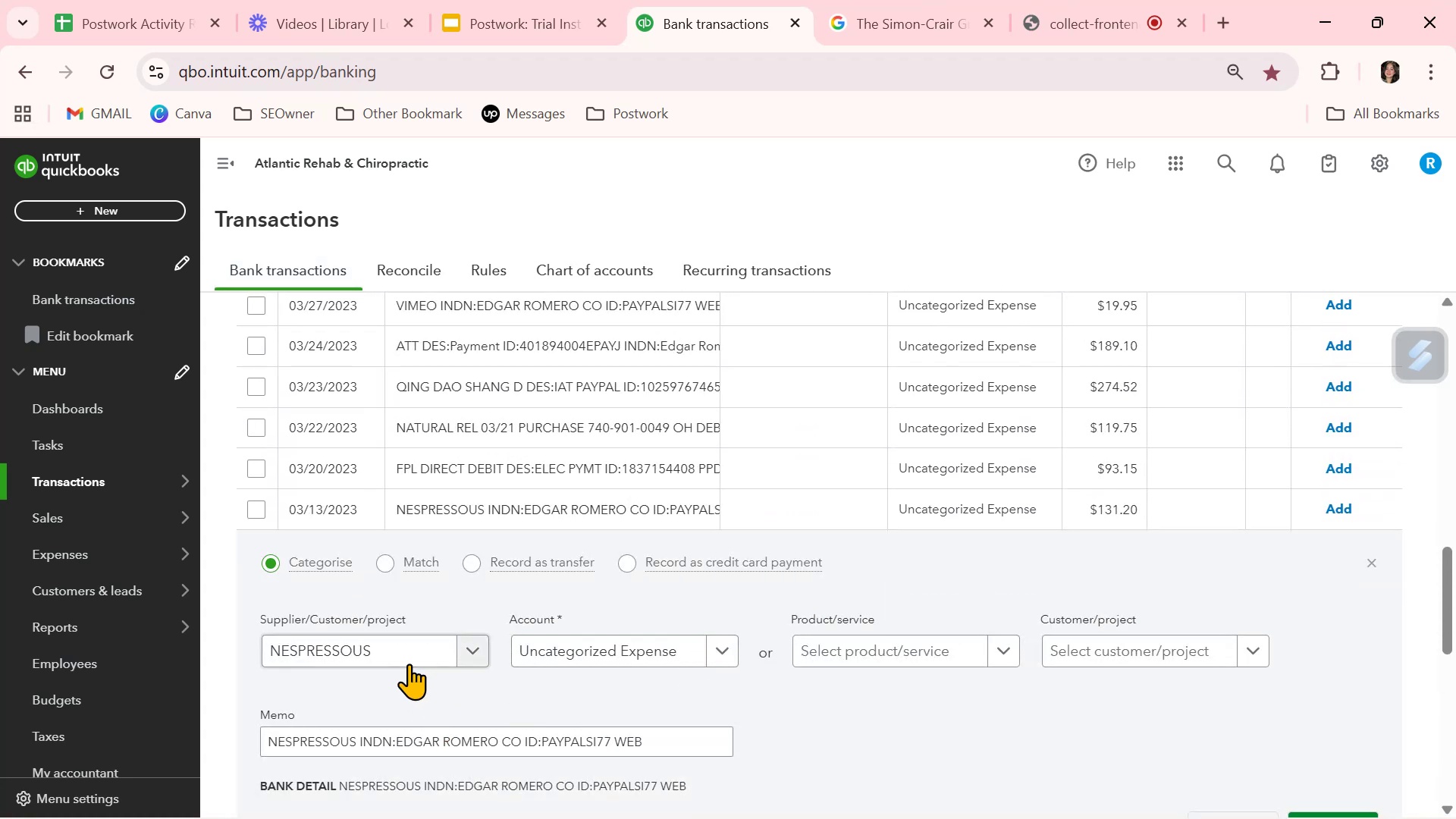 
scroll: coordinate [833, 726], scroll_direction: down, amount: 2.0
 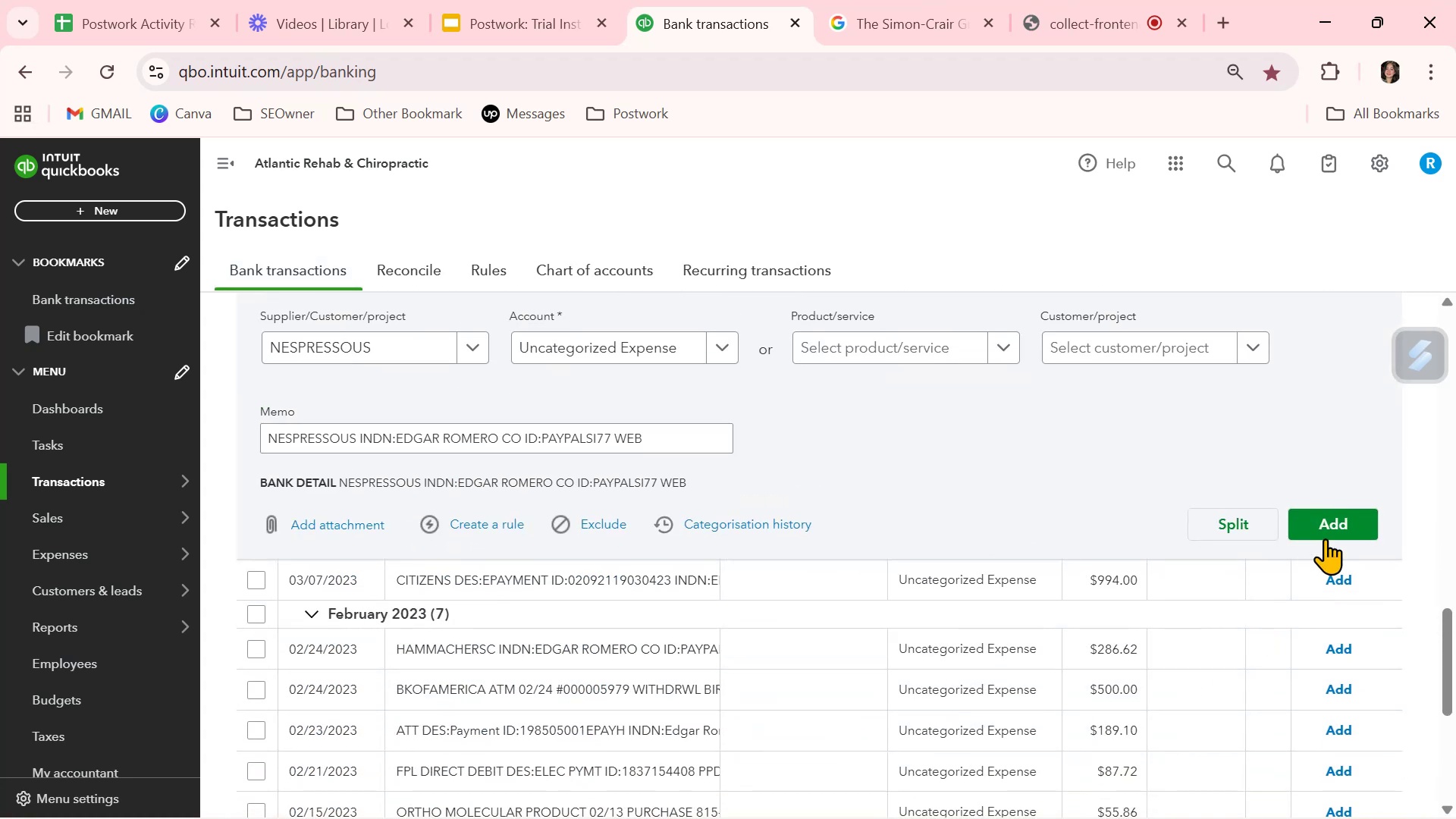 
left_click([1332, 523])
 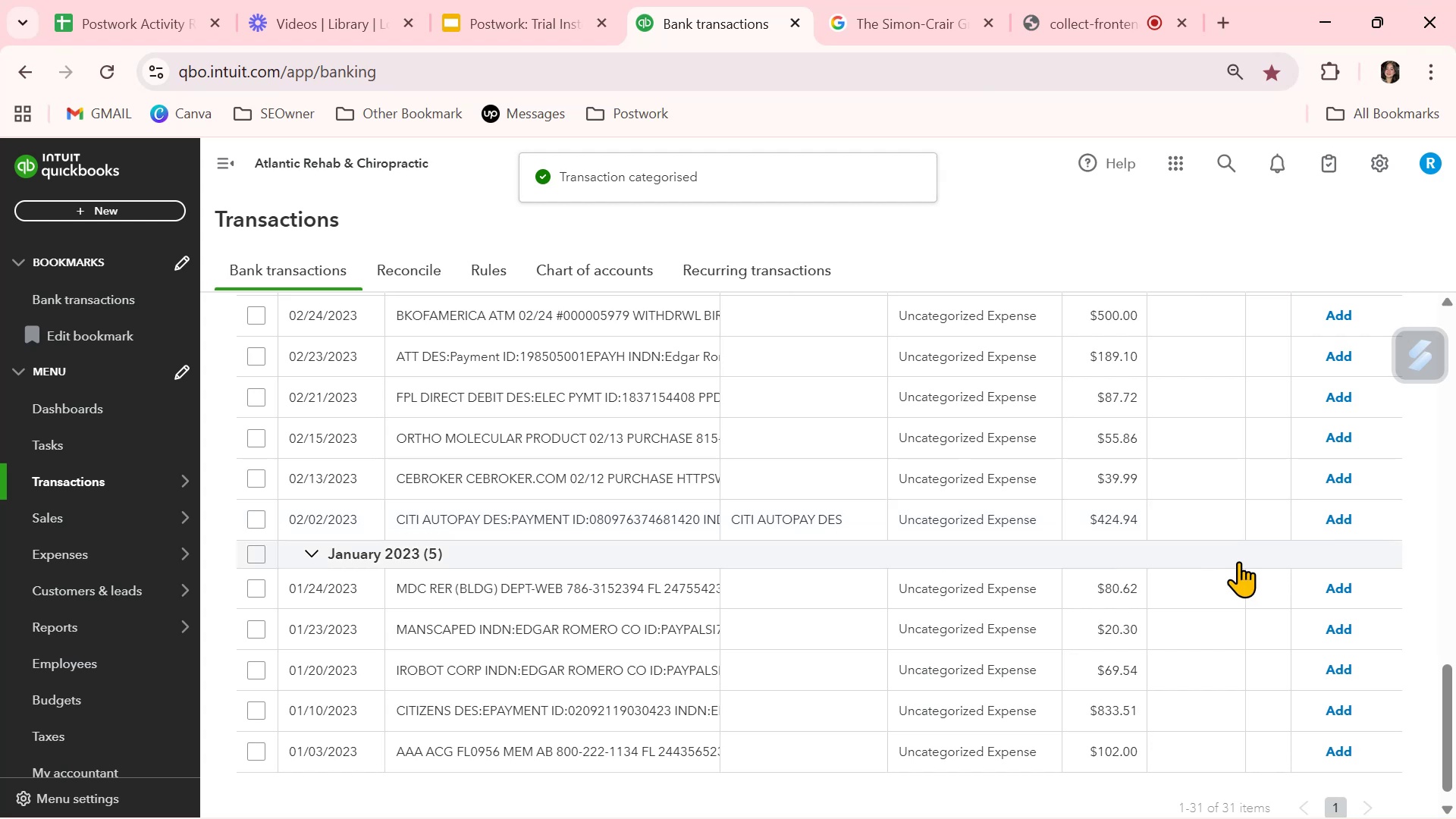 
wait(5.31)
 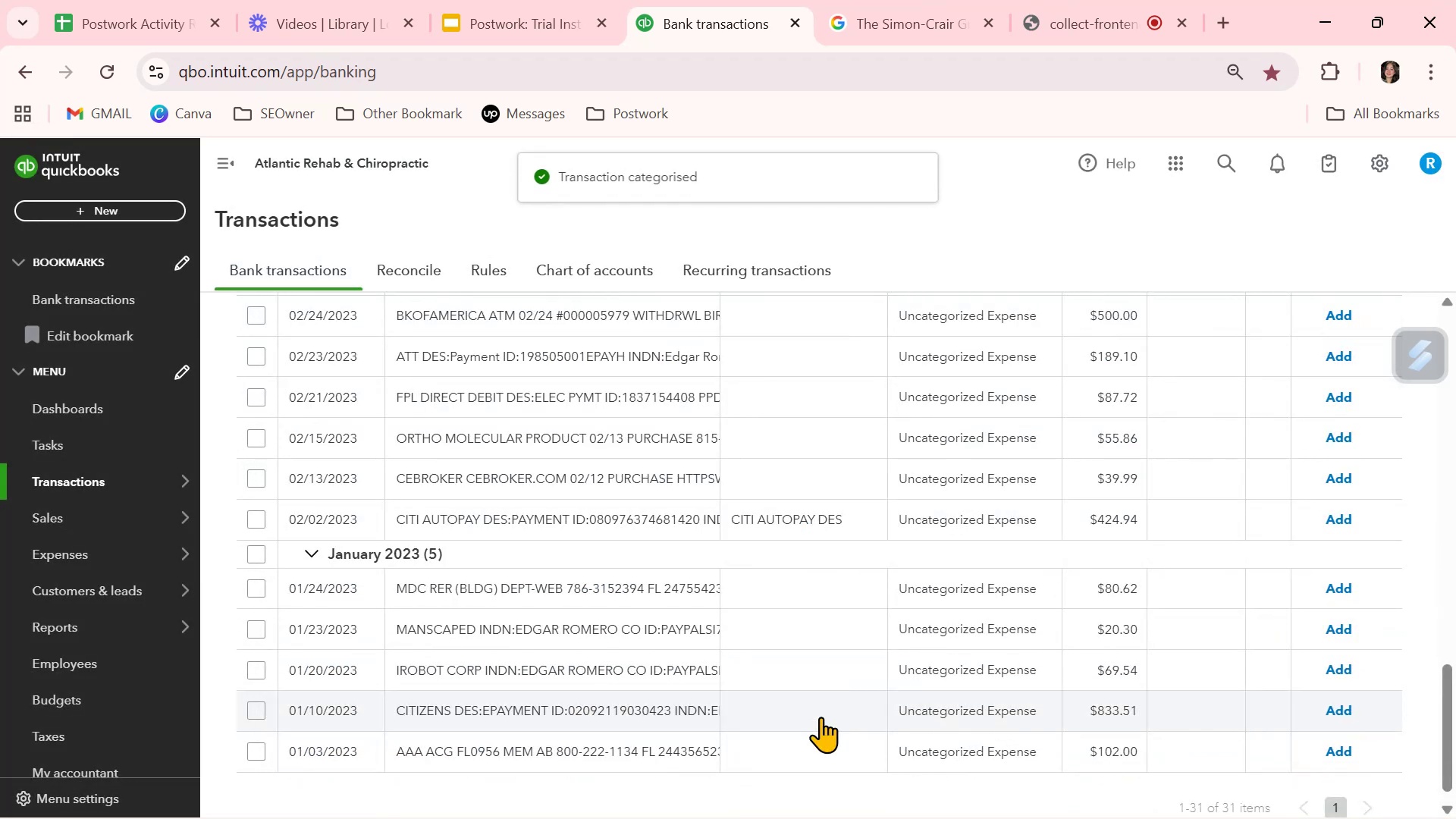 
left_click([1346, 522])
 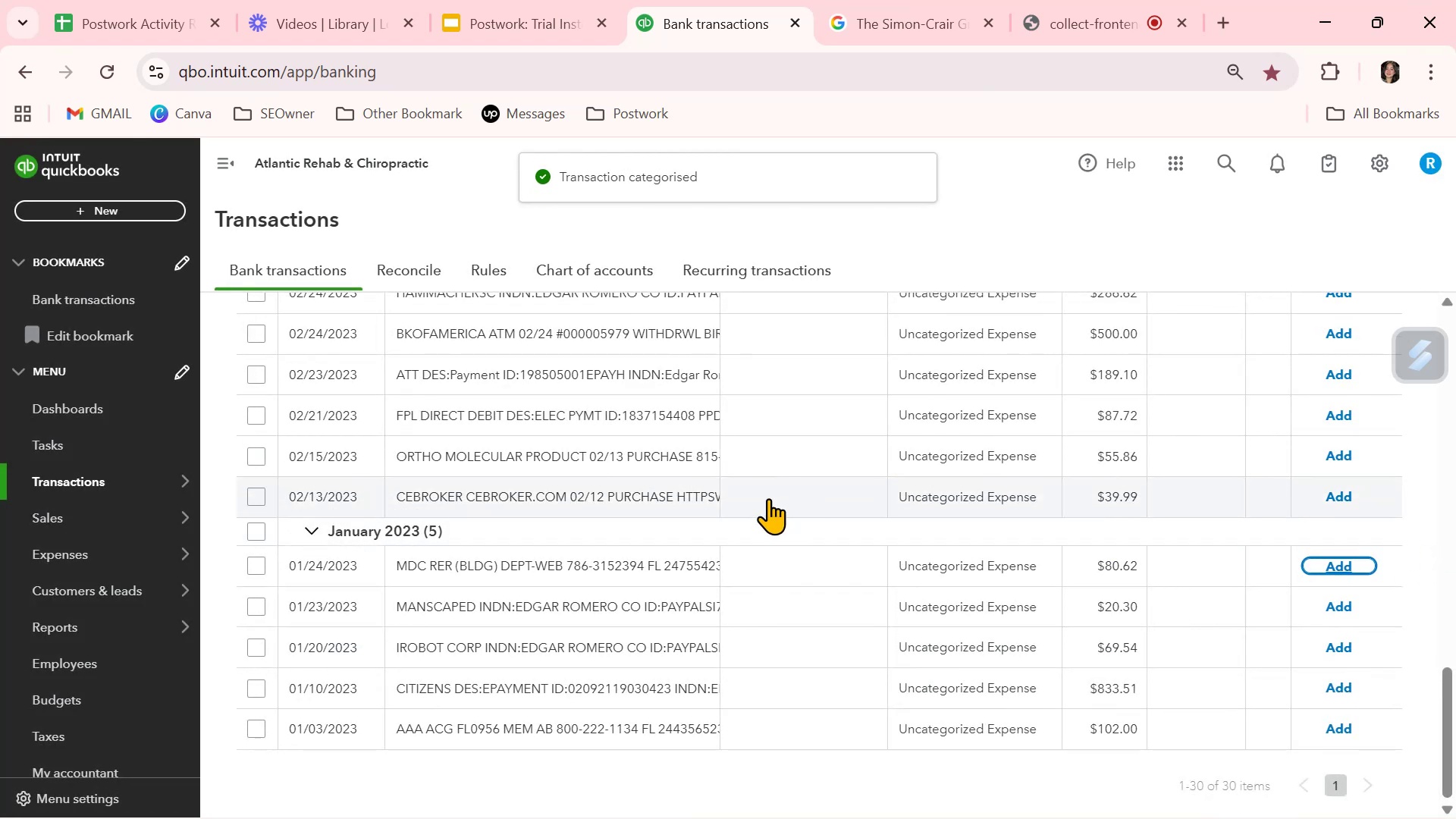 
scroll: coordinate [795, 491], scroll_direction: up, amount: 8.0
 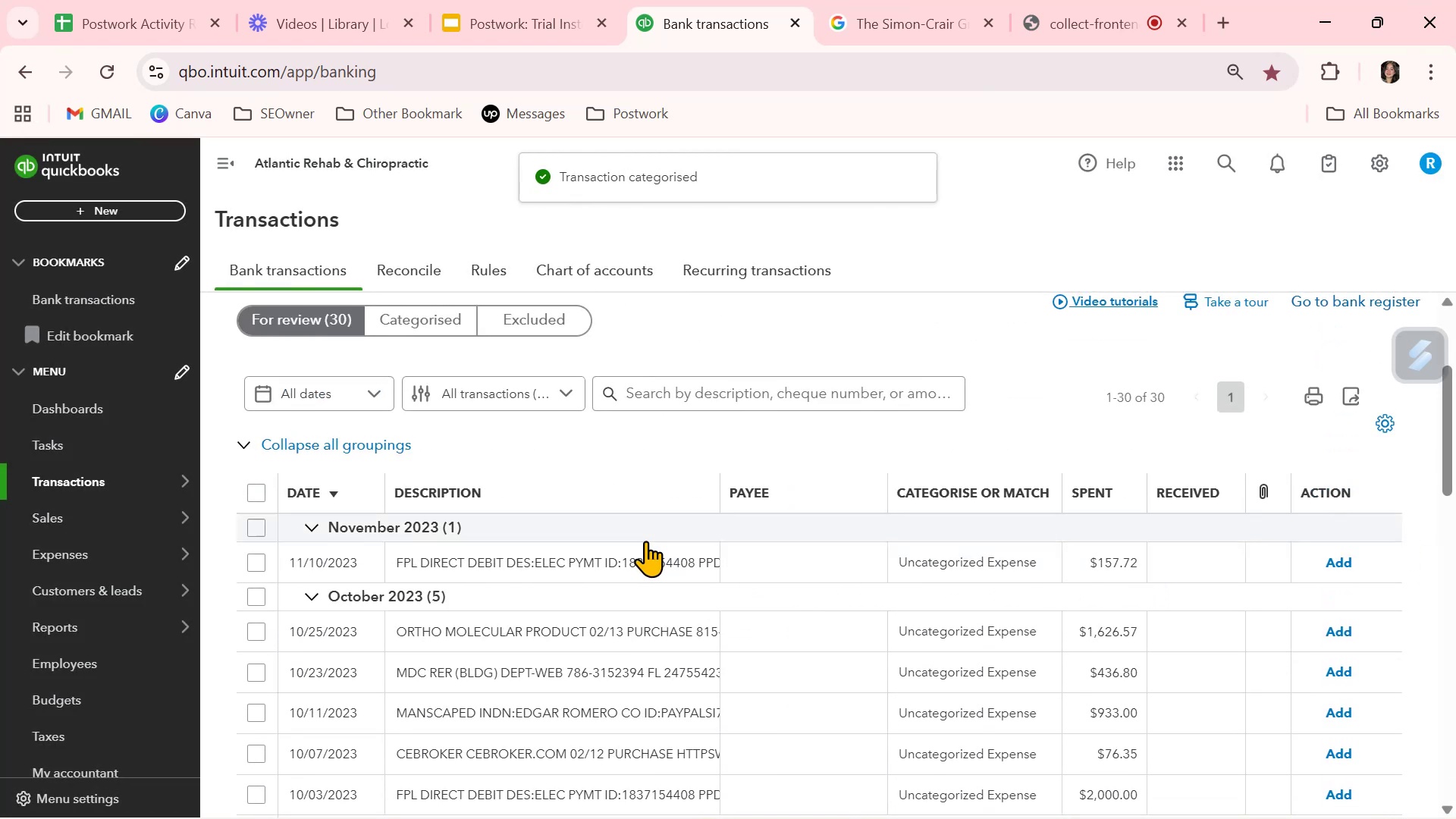 
left_click([586, 566])
 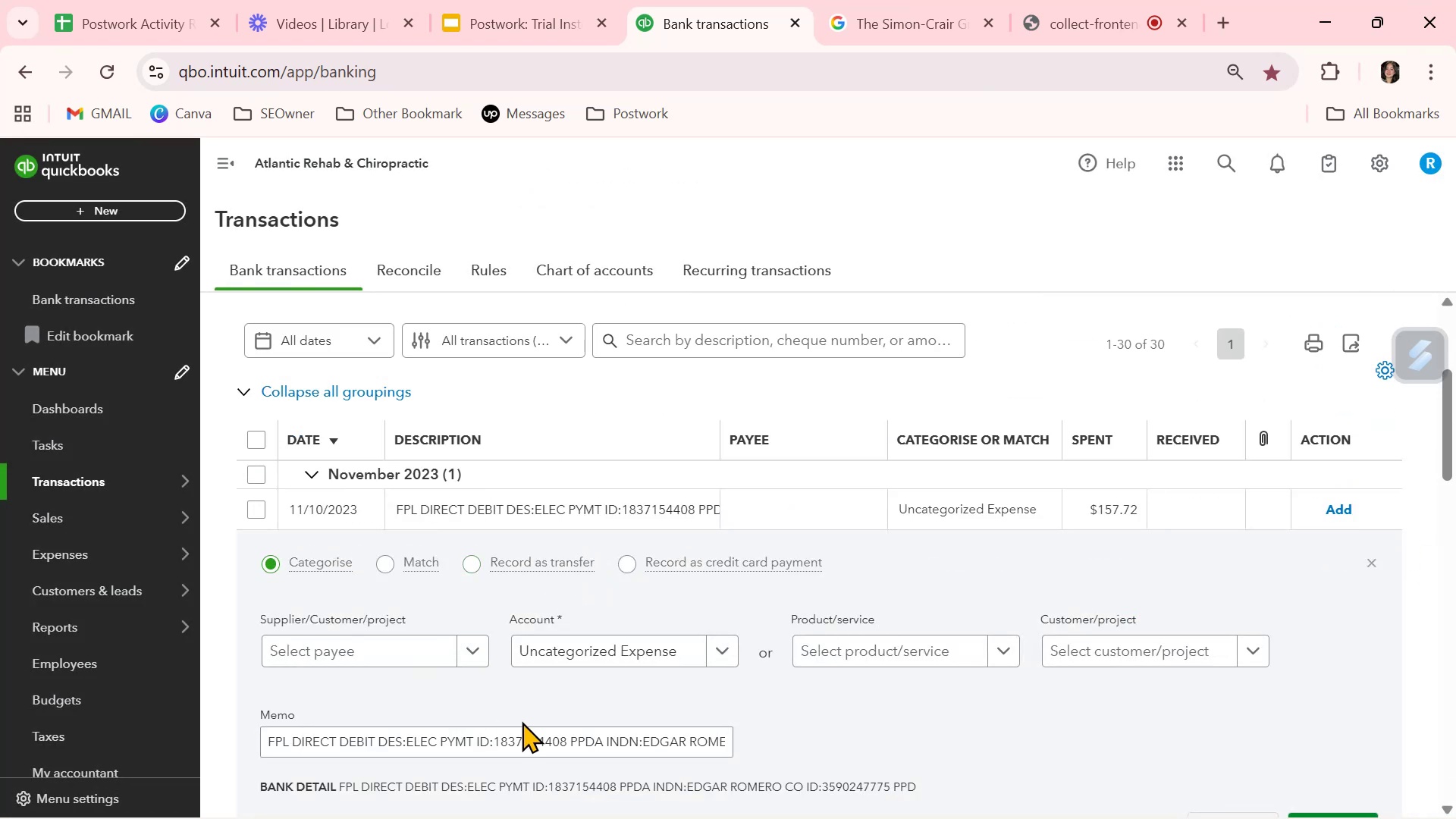 
scroll: coordinate [540, 727], scroll_direction: down, amount: 1.0
 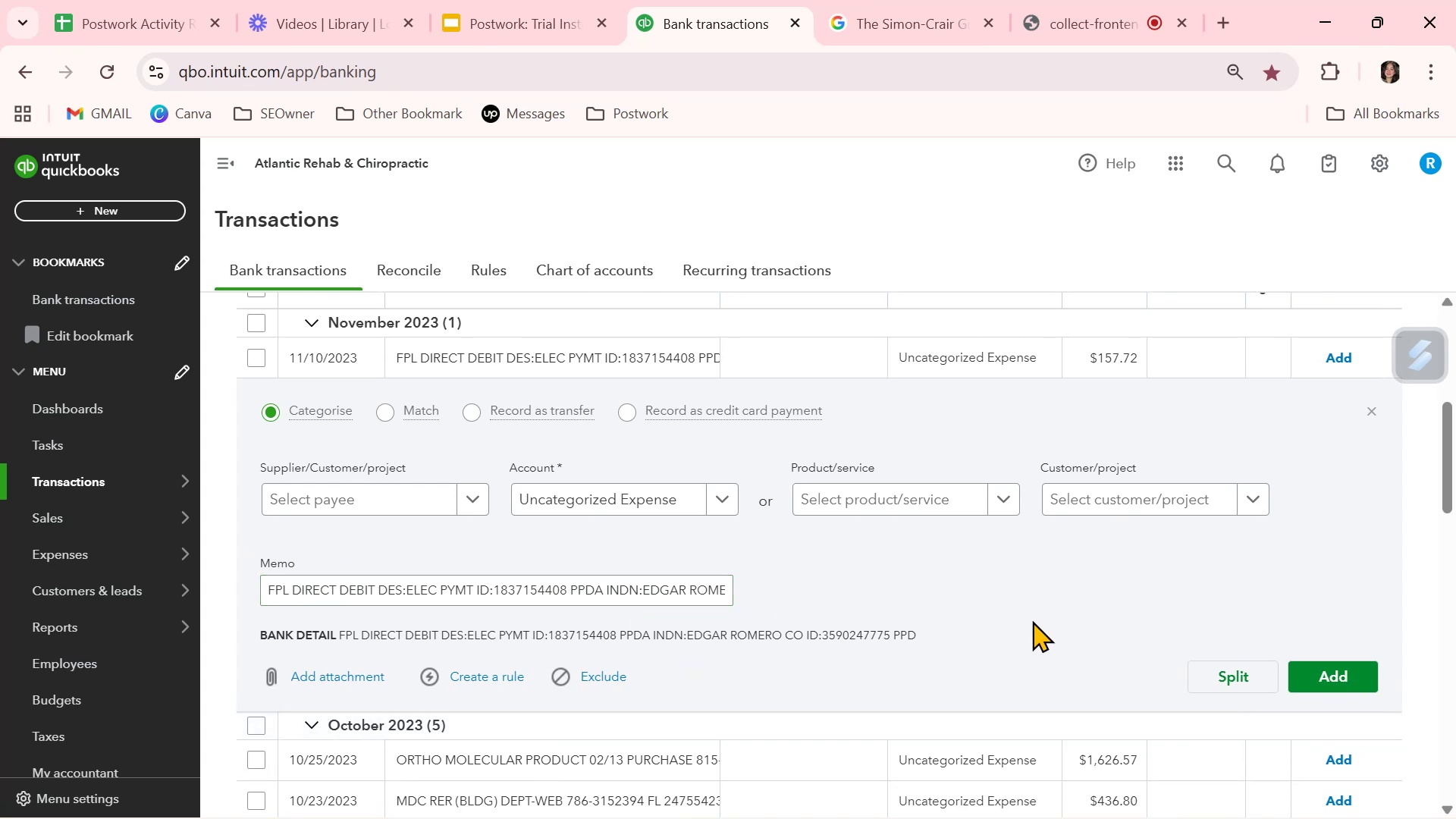 
wait(6.0)
 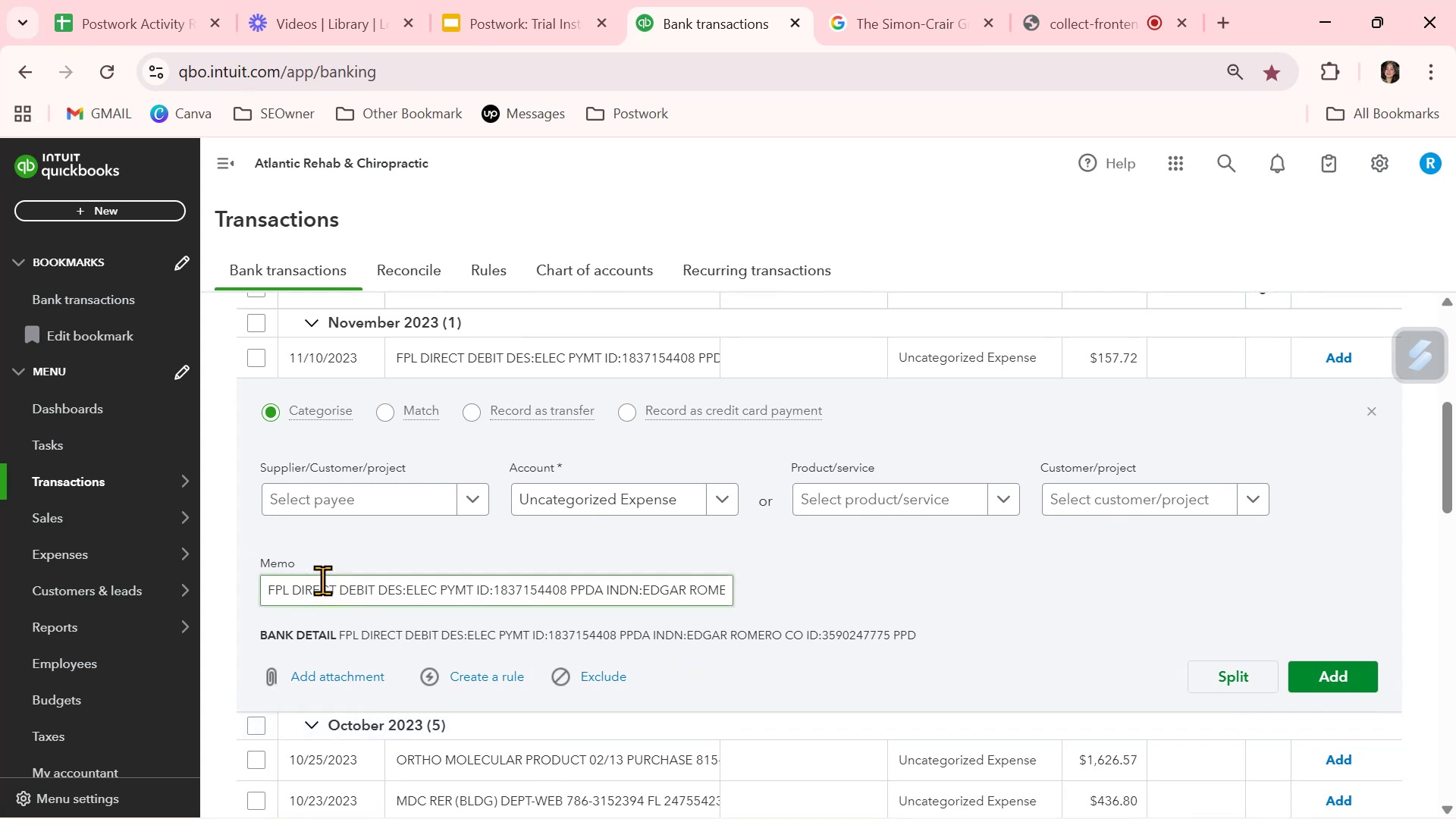 
left_click([1370, 412])
 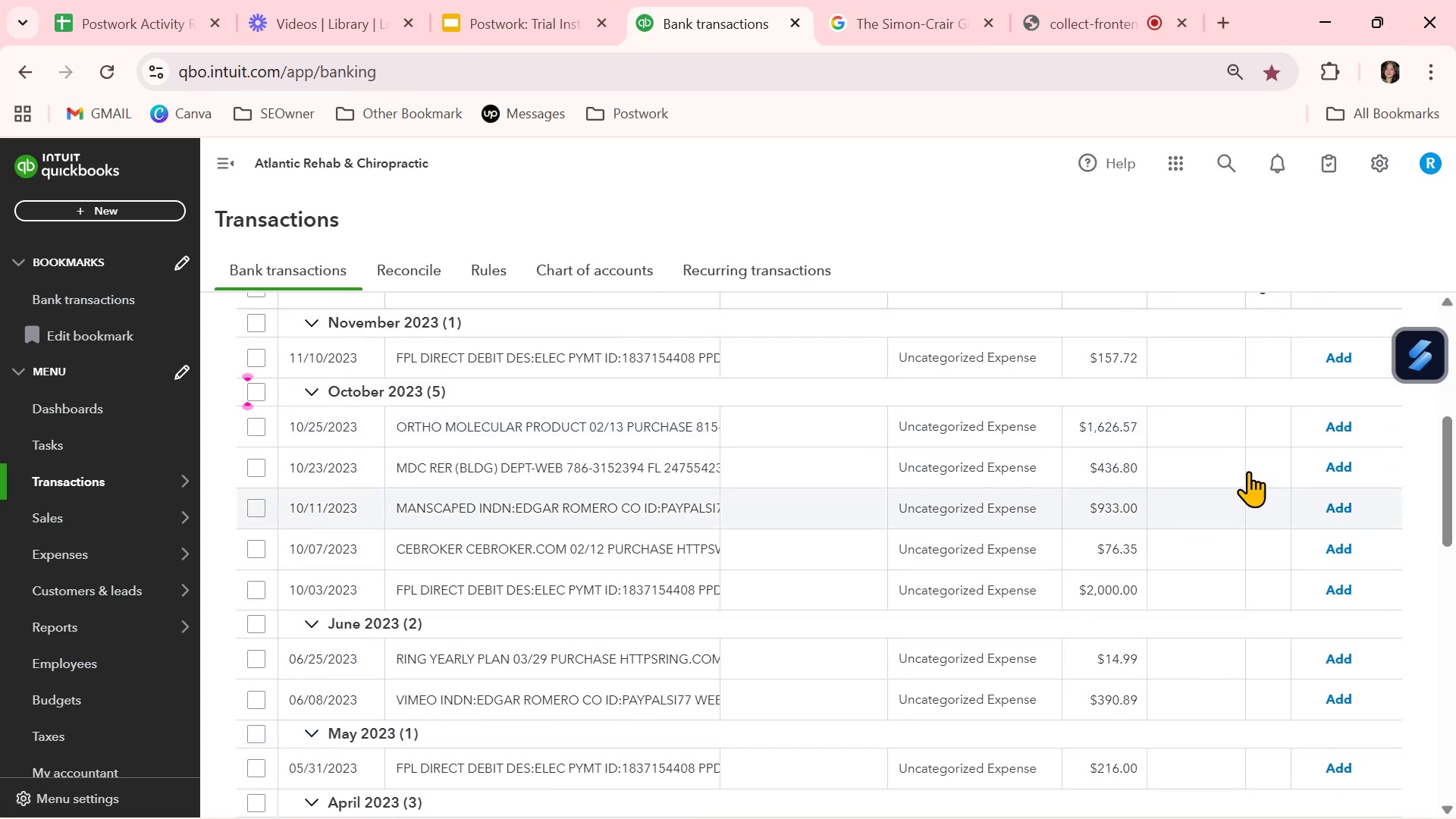 
scroll: coordinate [1303, 418], scroll_direction: up, amount: 1.0
 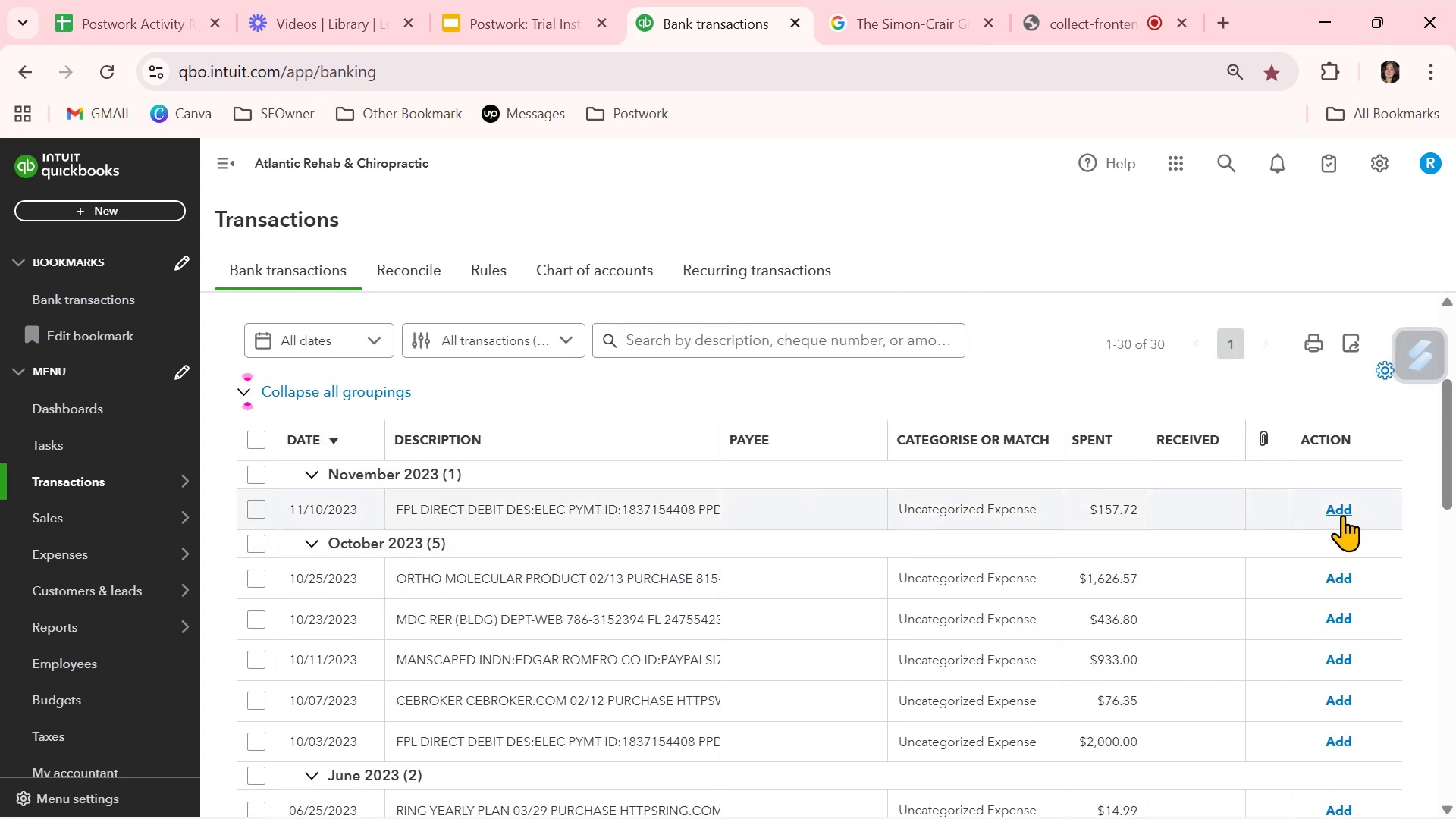 
left_click([1342, 513])
 